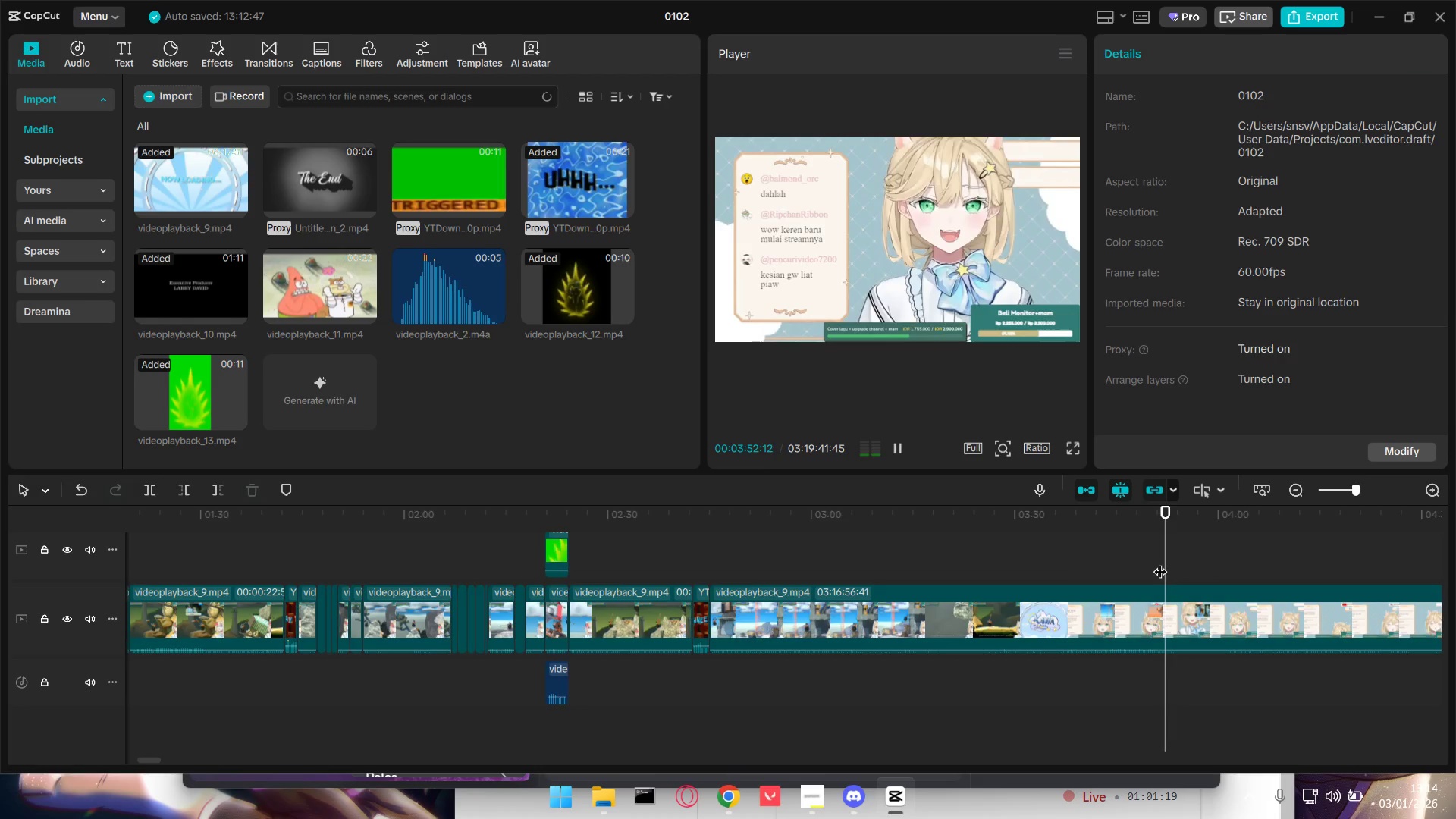 
left_click([1162, 597])
 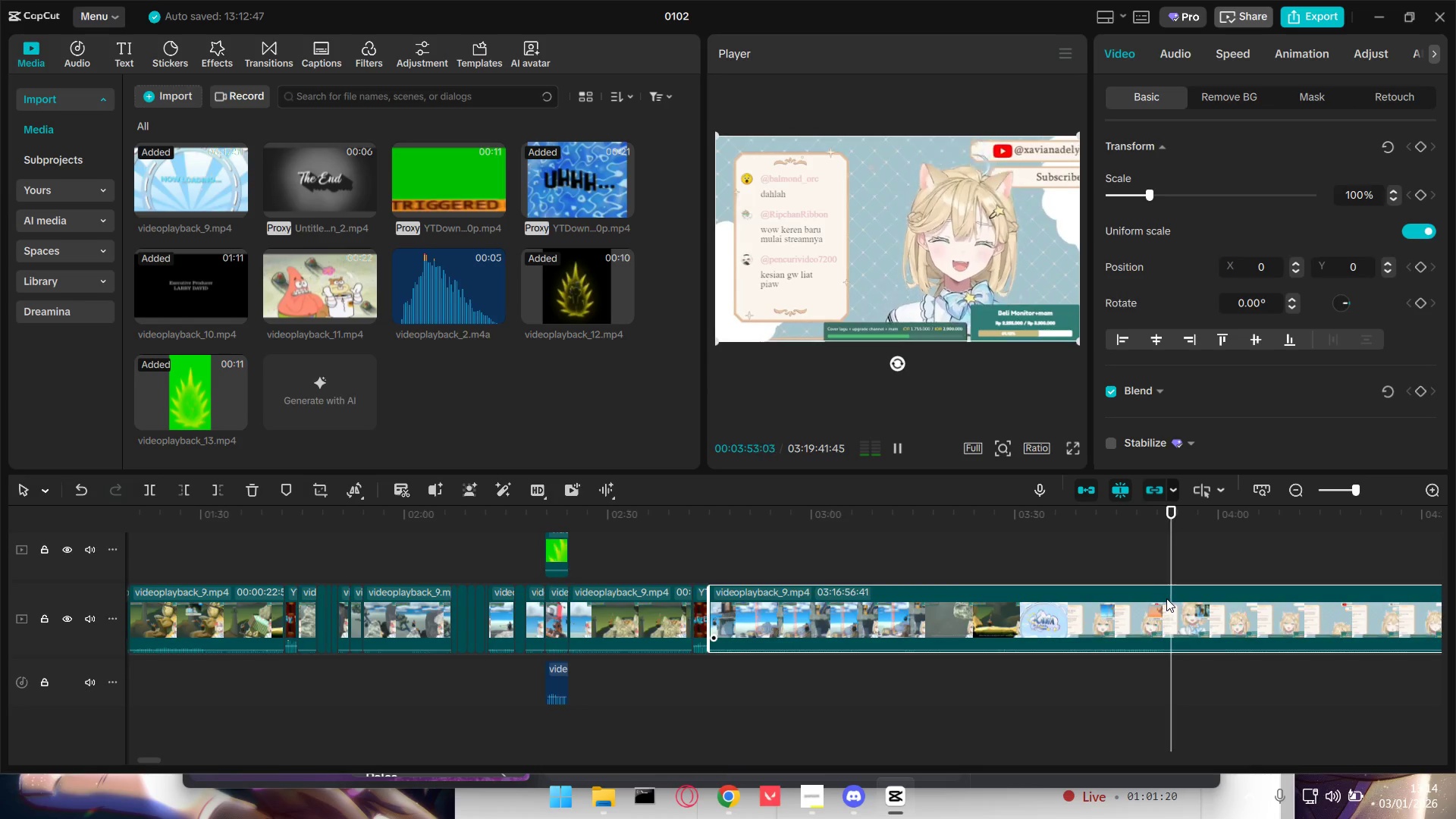 
hold_key(key=ShiftLeft, duration=0.61)
 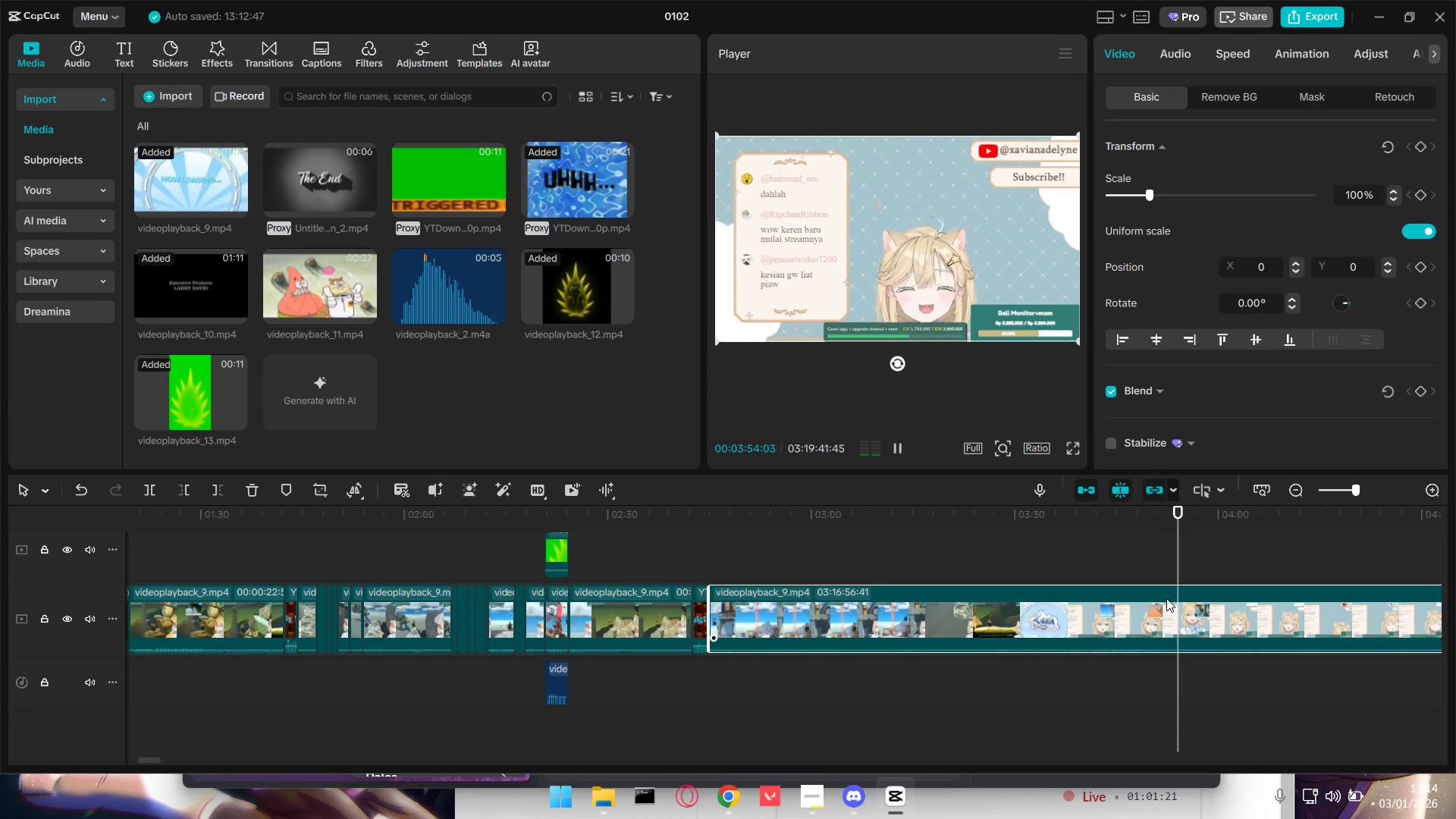 
key(Shift+ShiftLeft)
 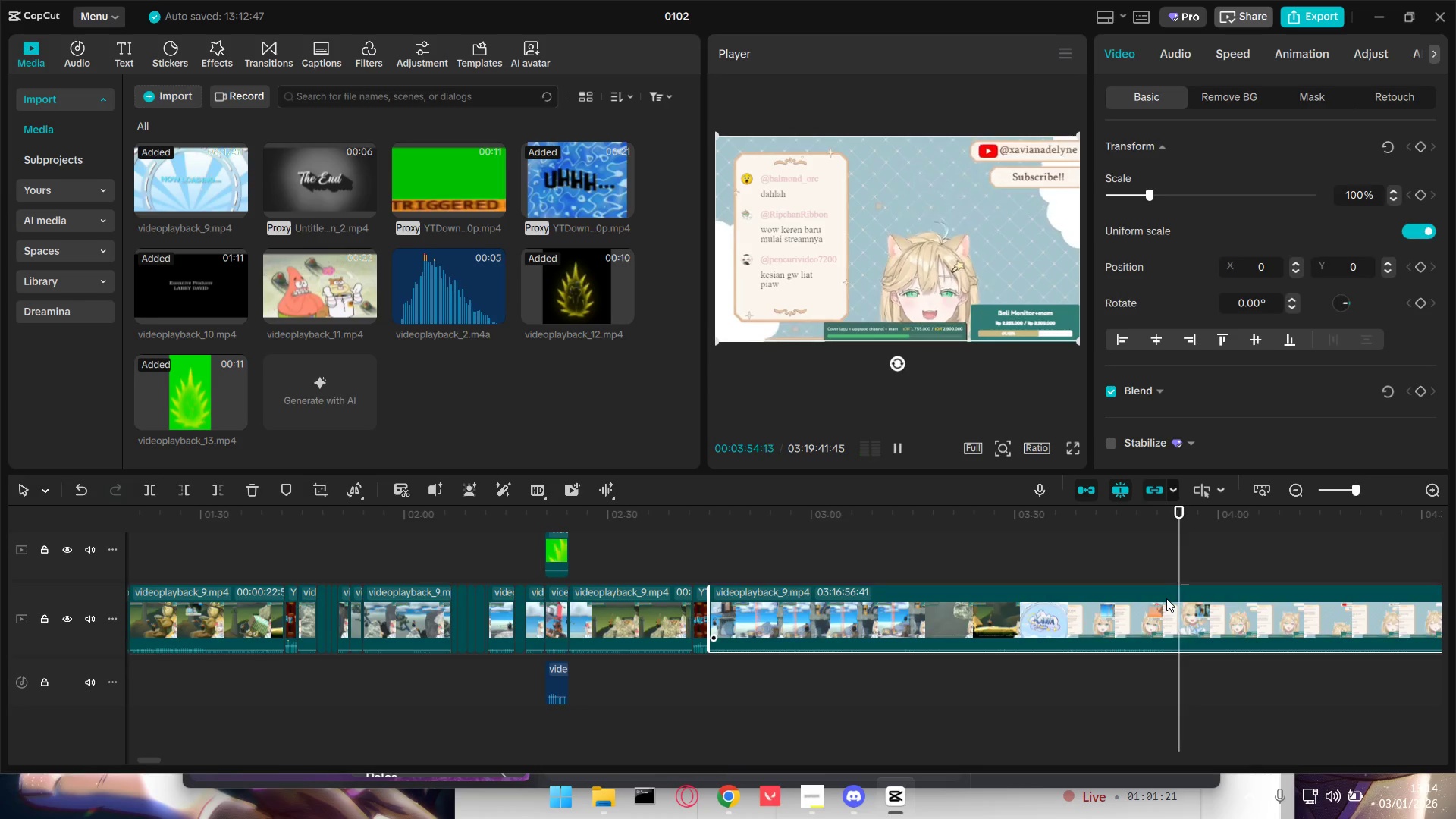 
key(Shift+ShiftLeft)
 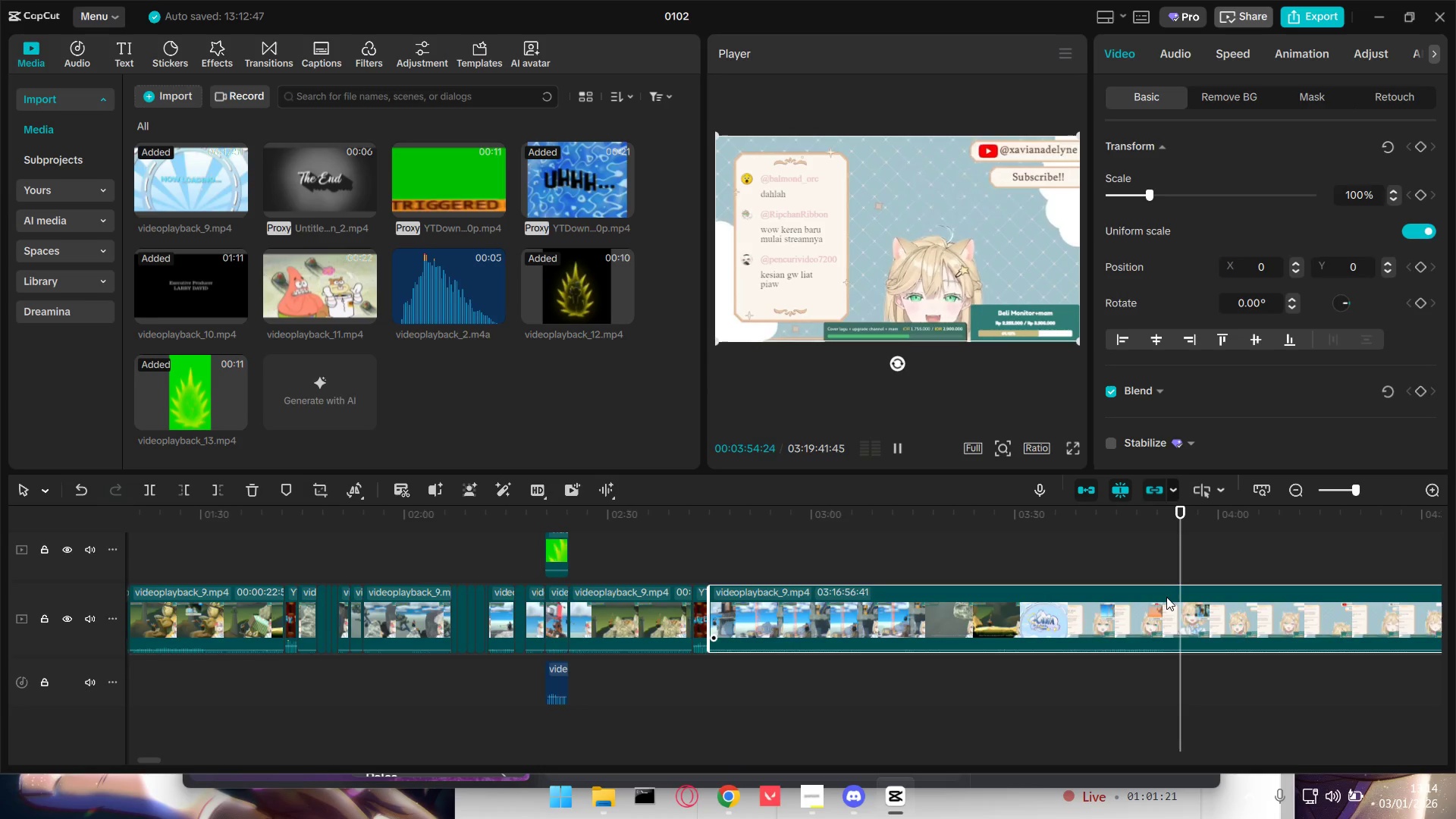 
key(Shift+E)
 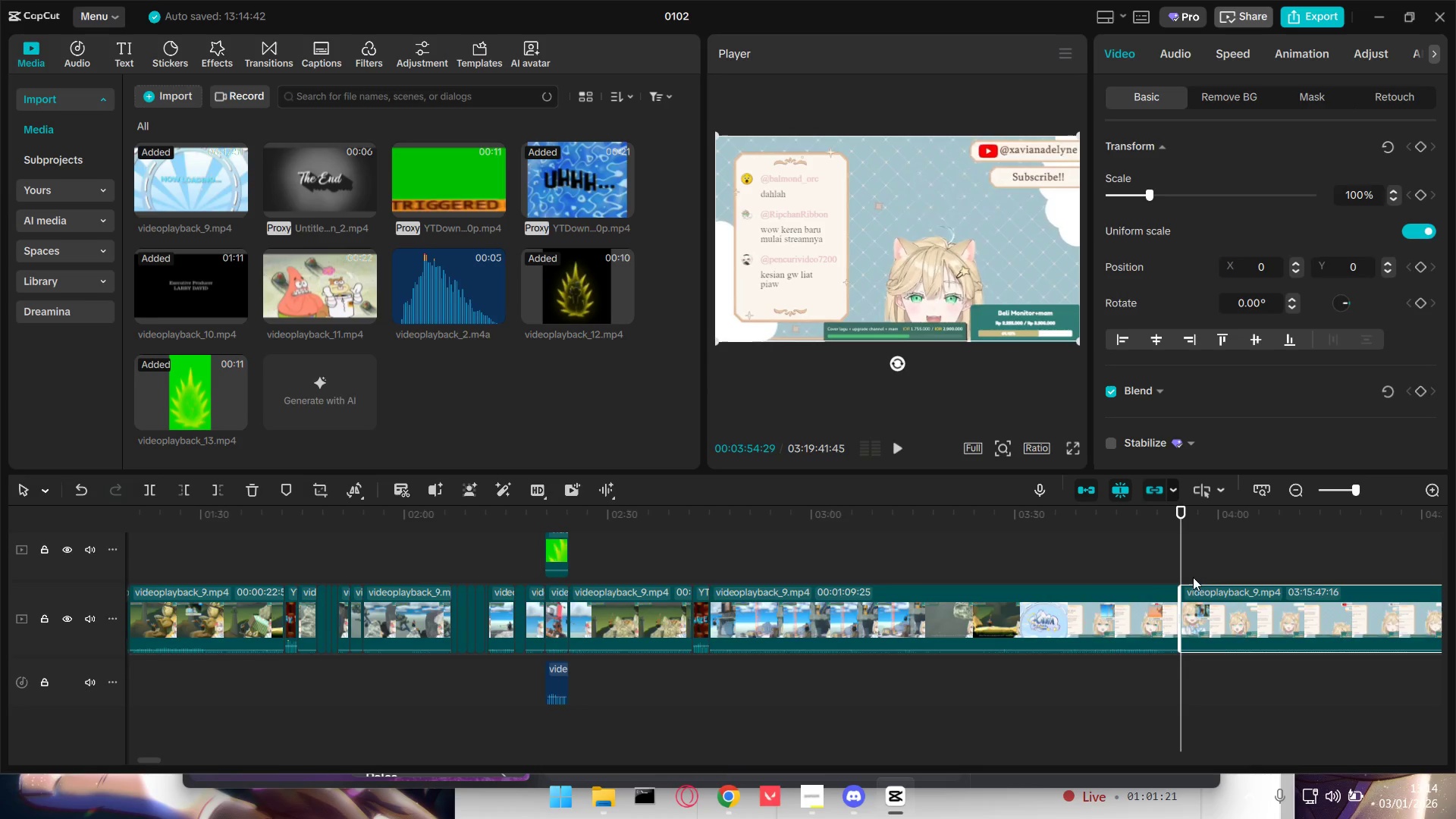 
key(Space)
 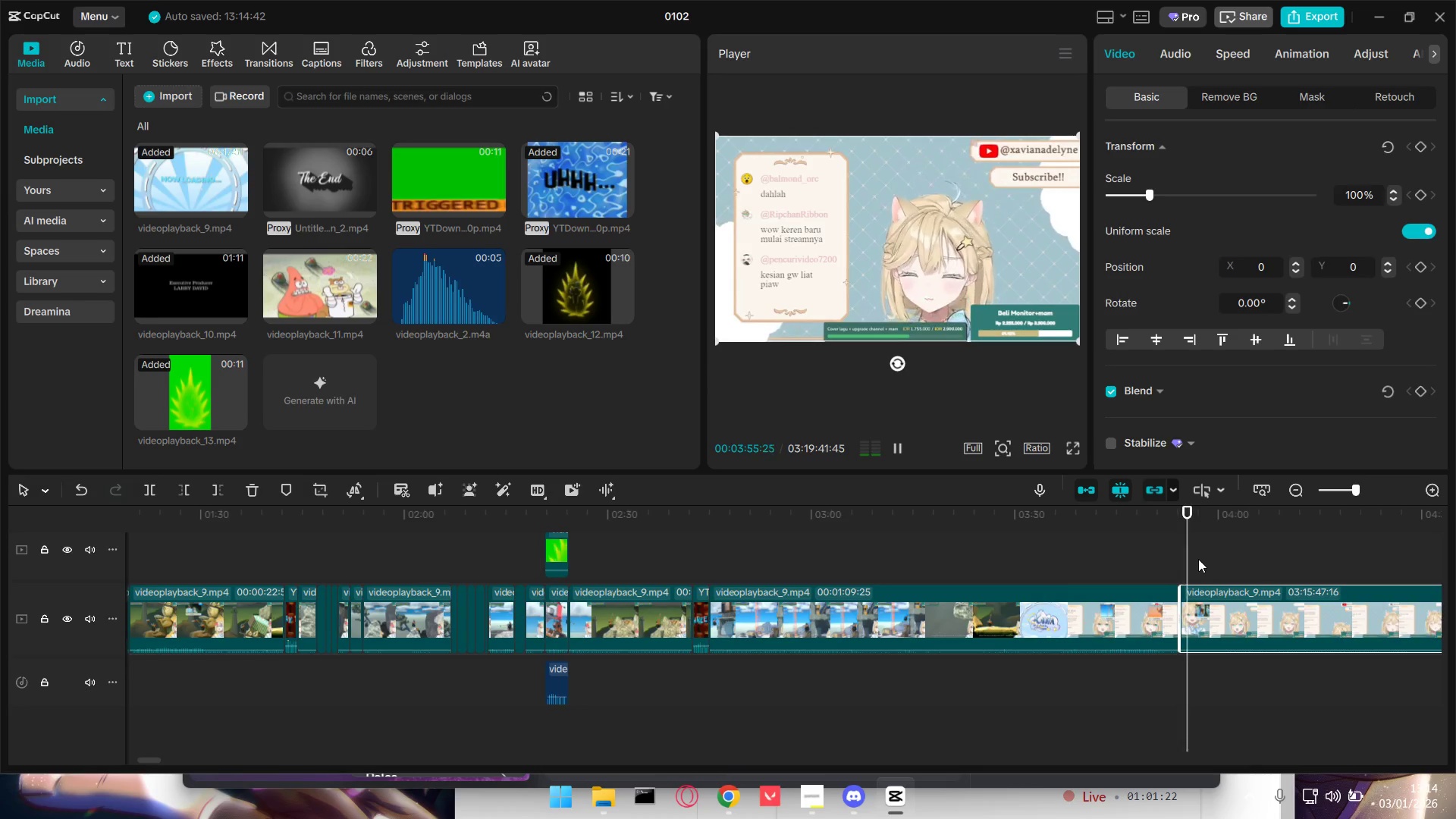 
left_click_drag(start_coordinate=[1191, 557], to_coordinate=[806, 521])
 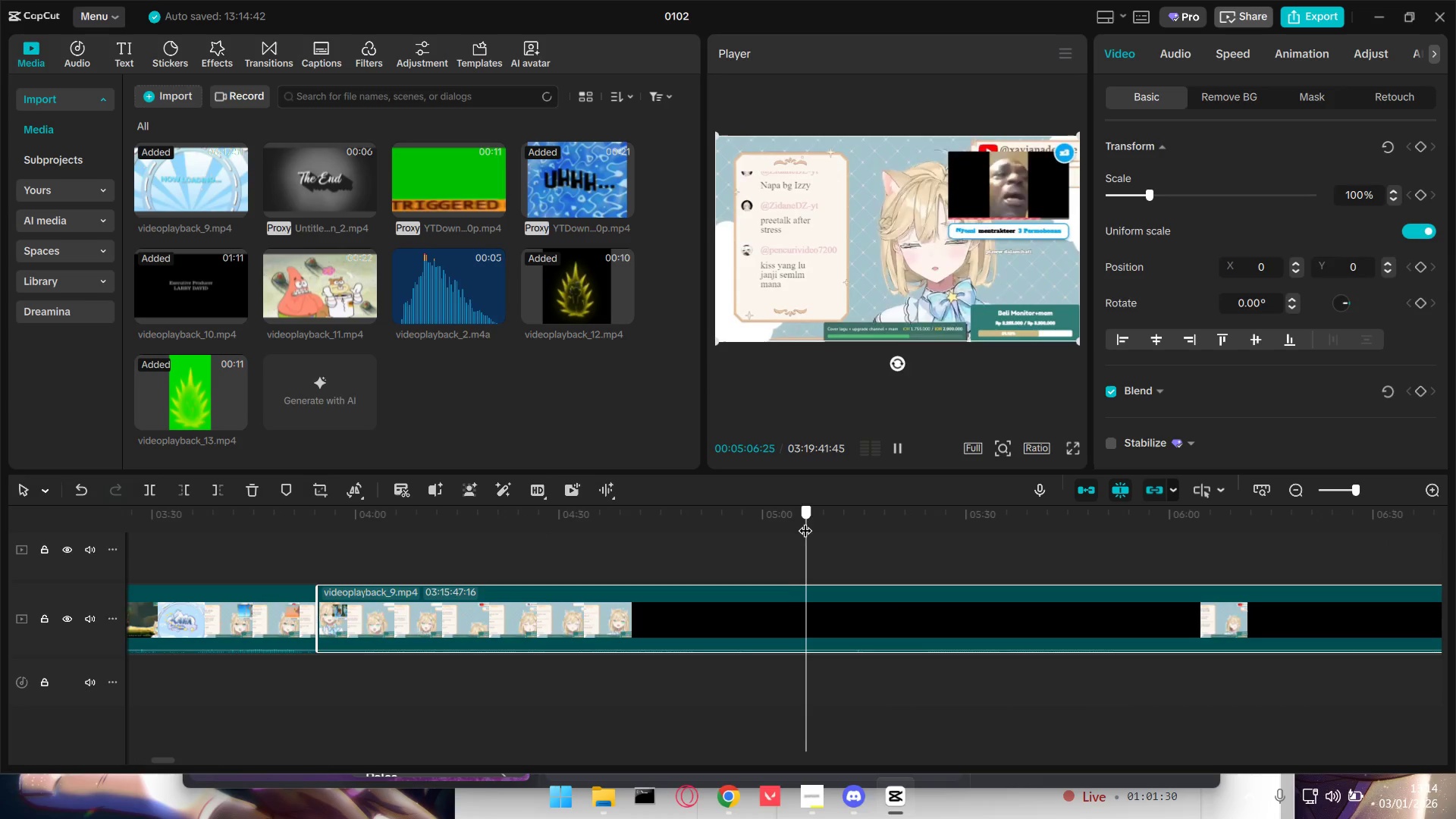 
key(Space)
 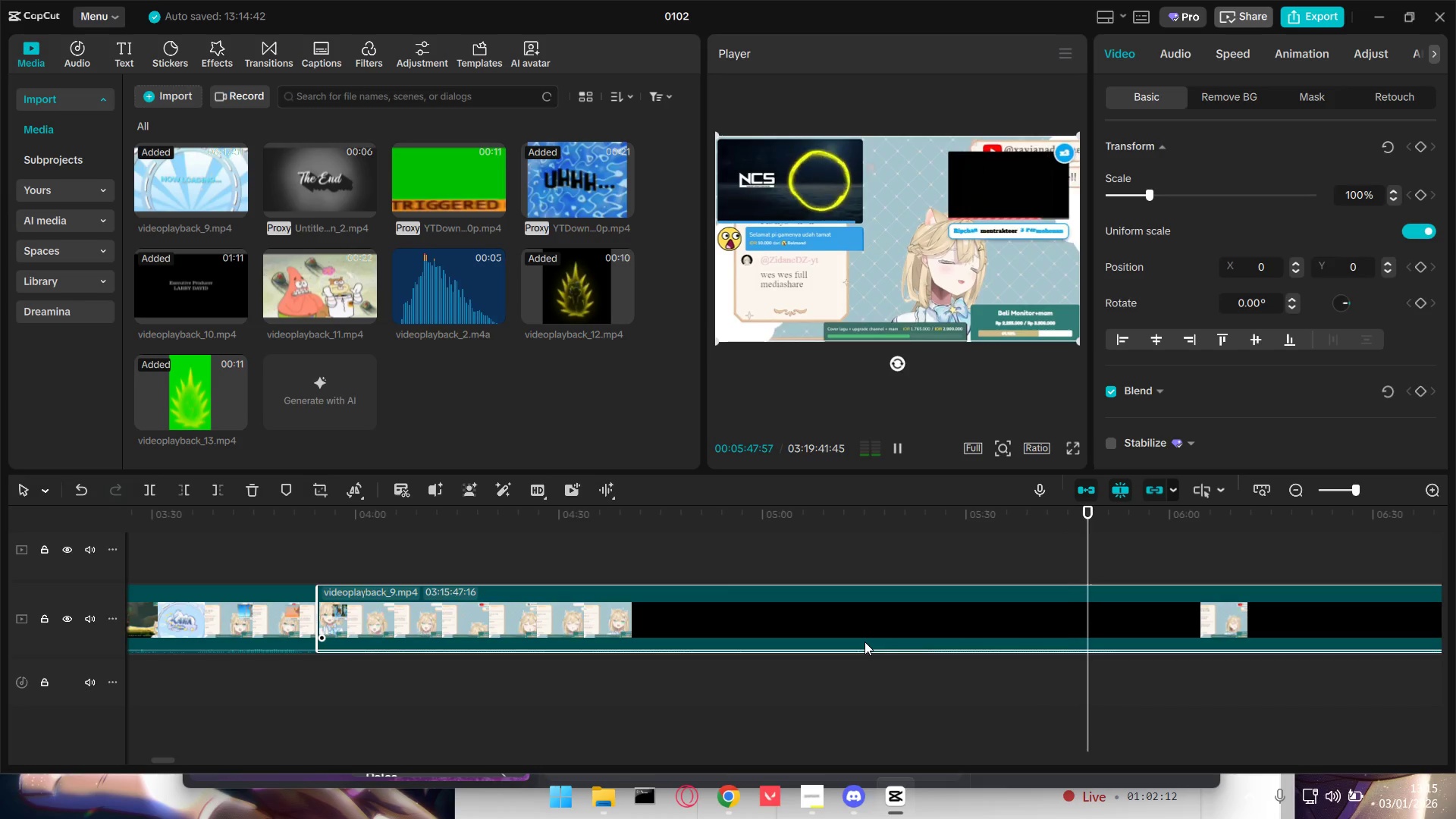 
wait(46.67)
 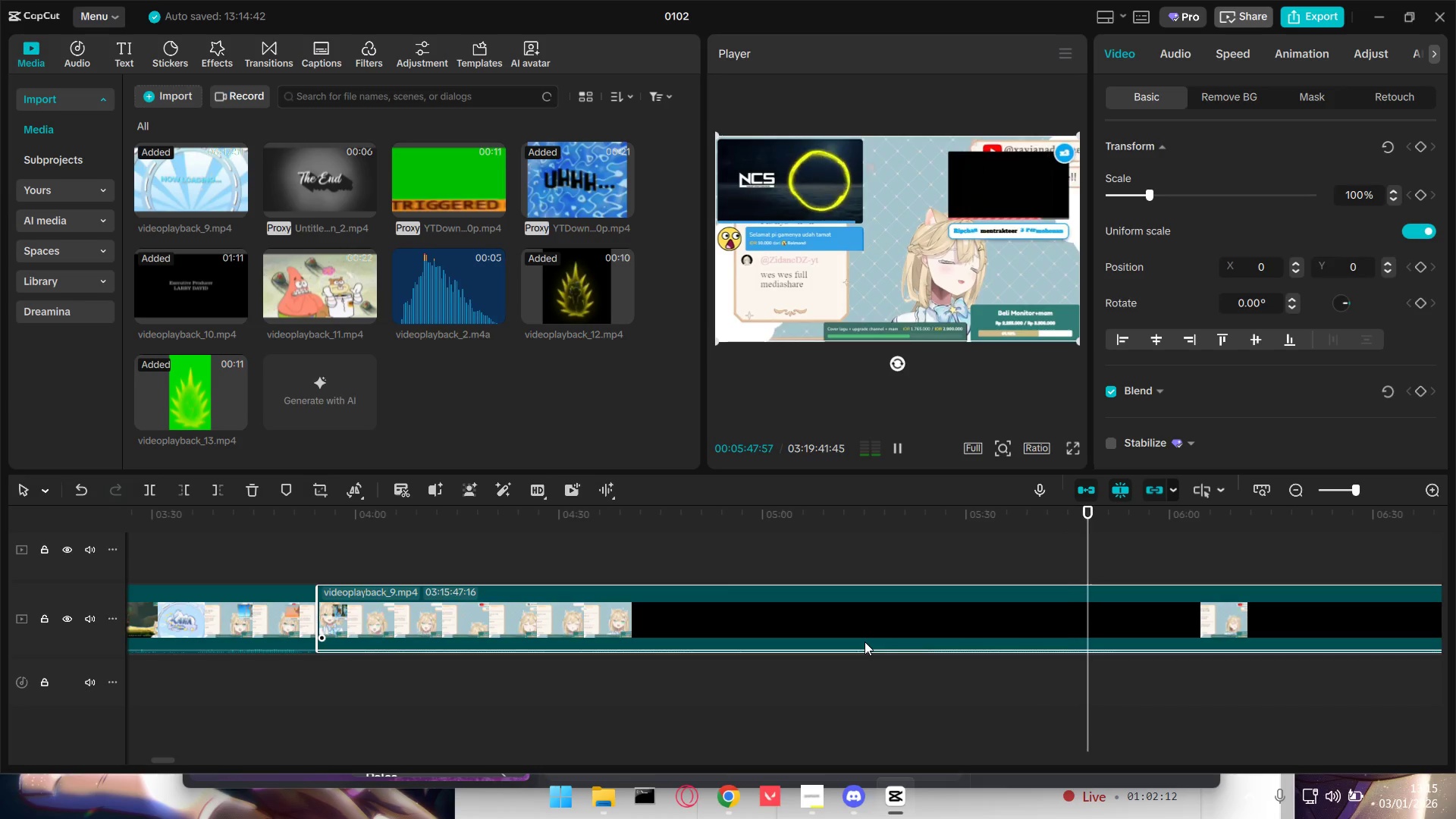 
key(Space)
 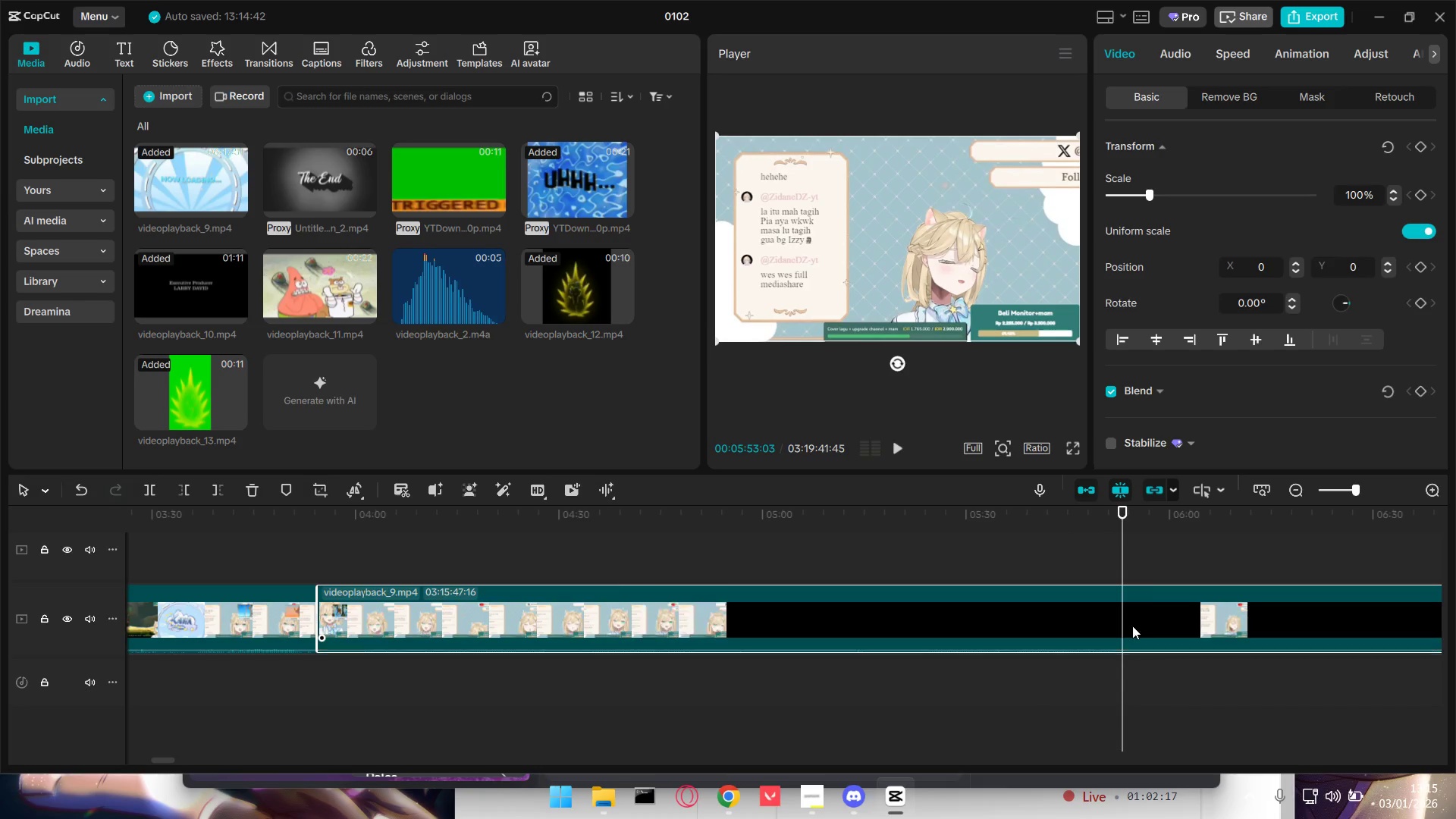 
left_click([1124, 619])
 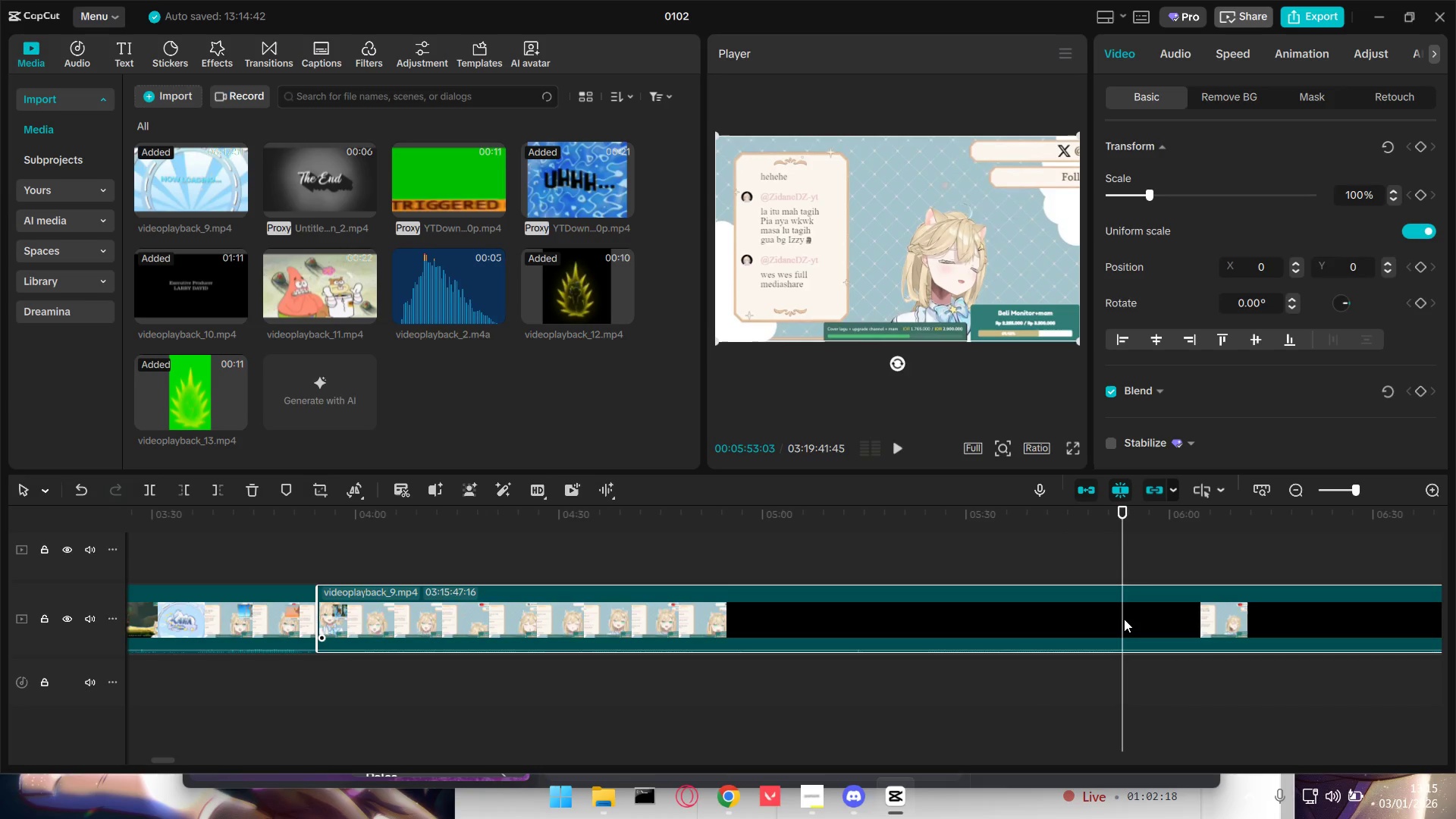 
key(Shift+E)
 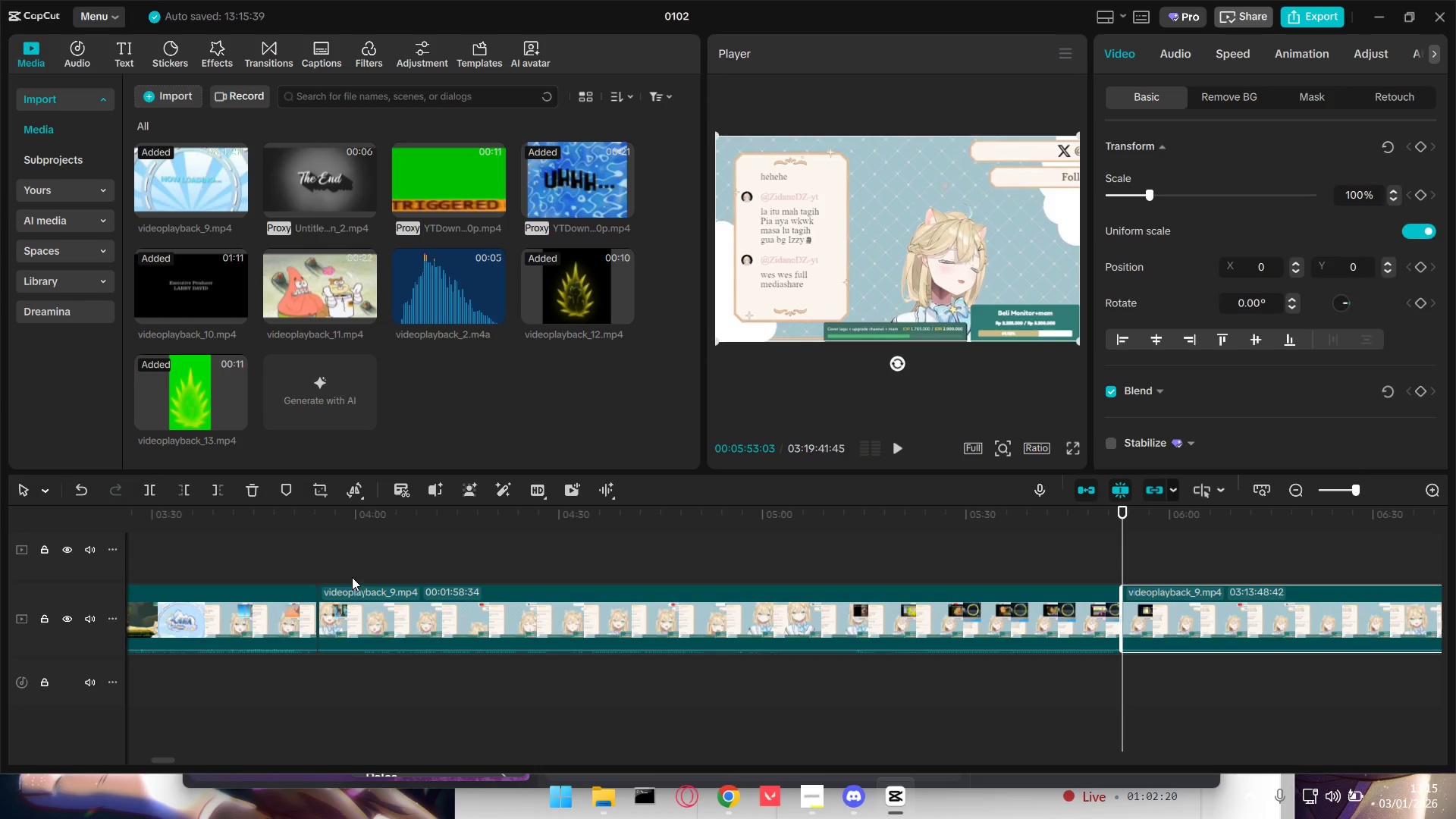 
left_click([327, 569])
 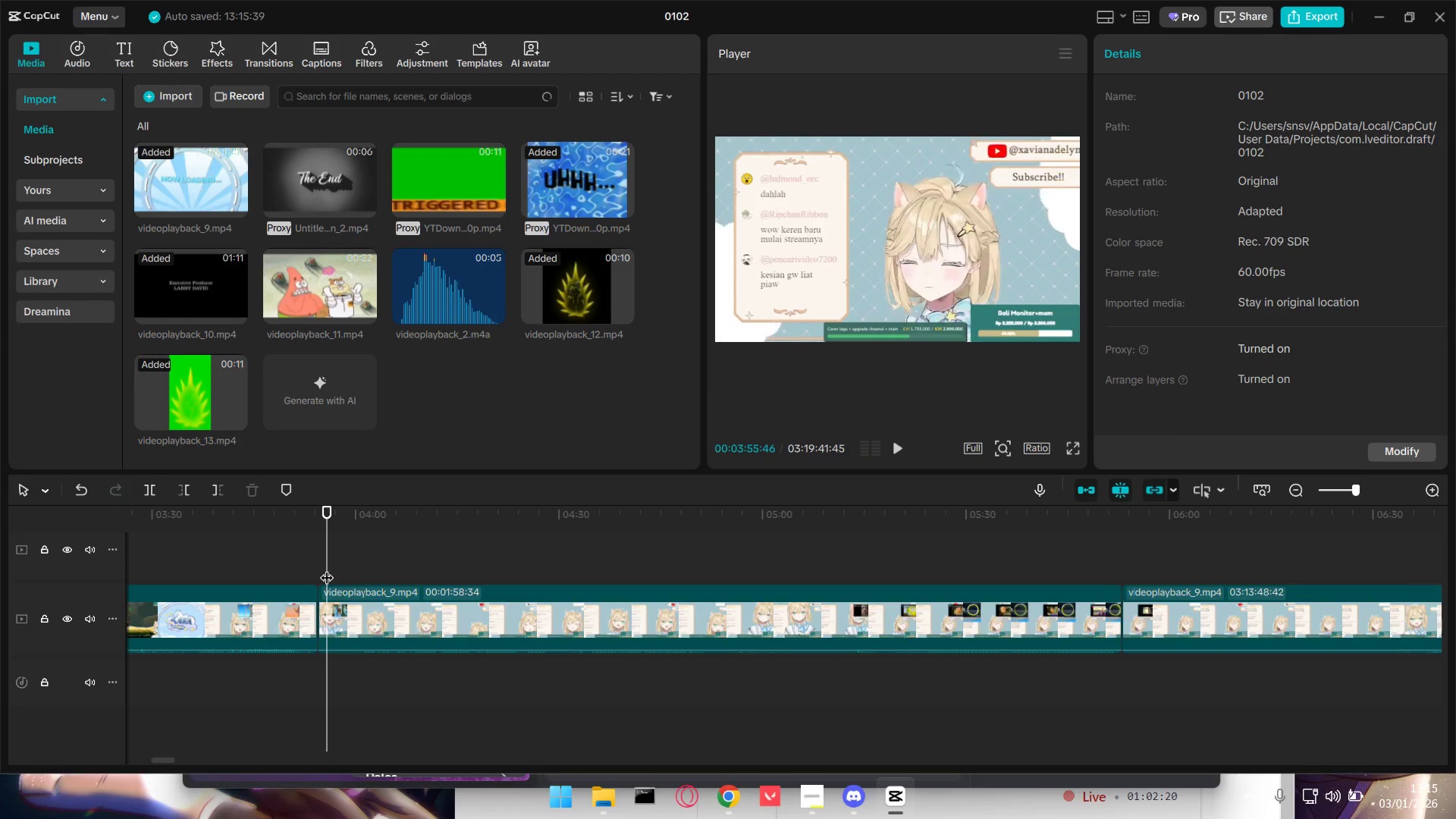 
key(Space)
 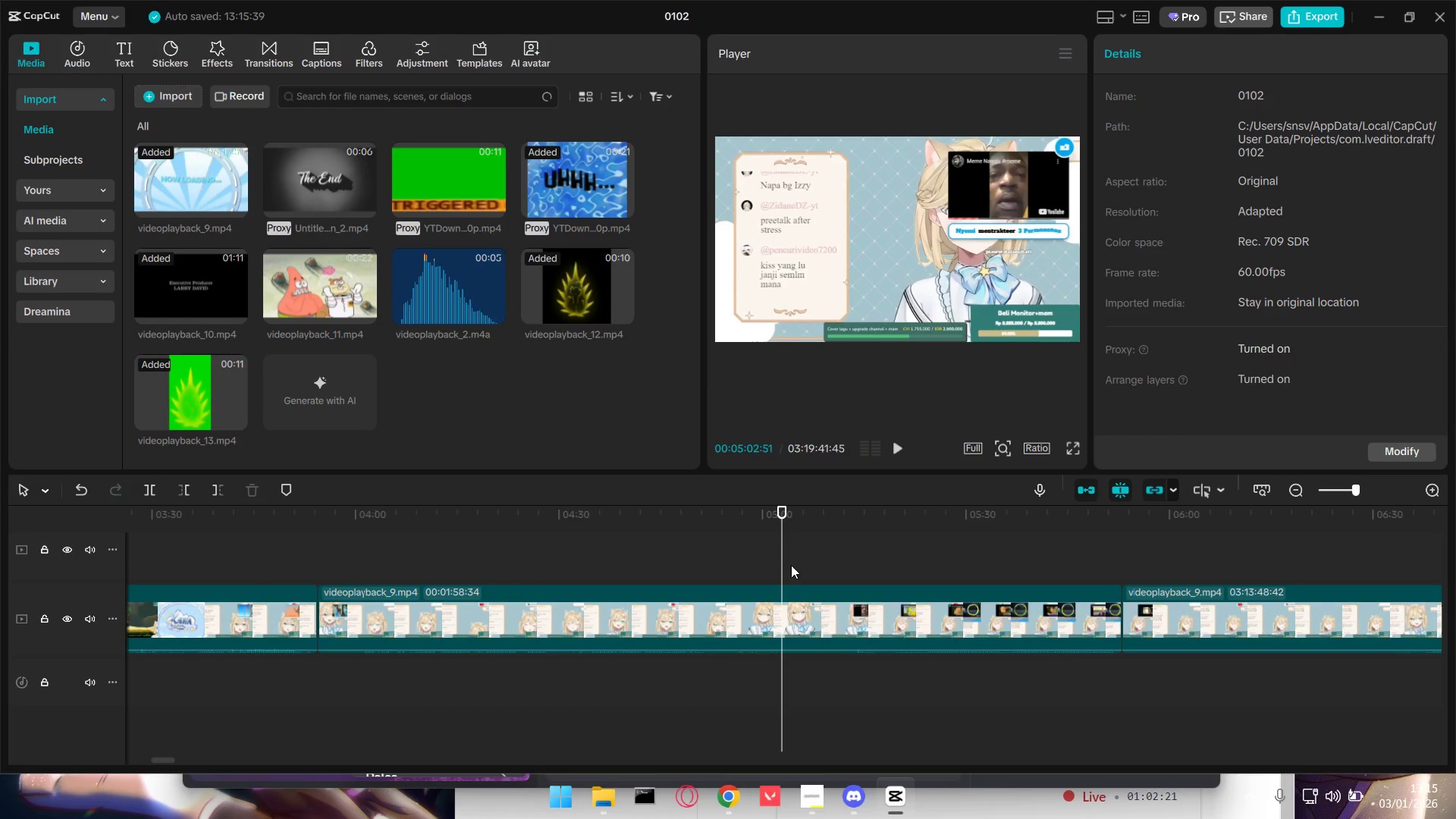 
left_click_drag(start_coordinate=[791, 565], to_coordinate=[842, 567])
 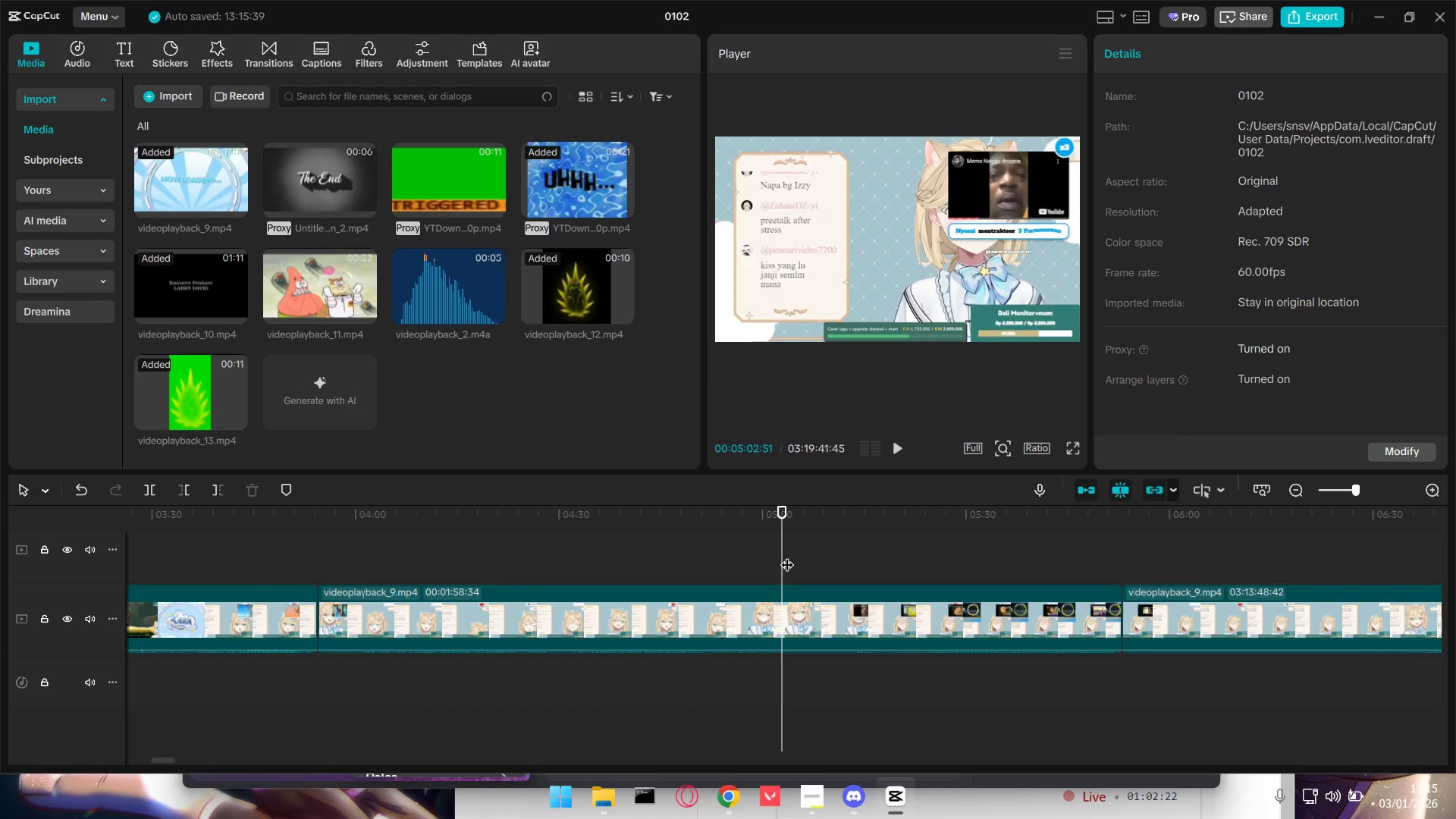 
left_click_drag(start_coordinate=[787, 555], to_coordinate=[863, 554])
 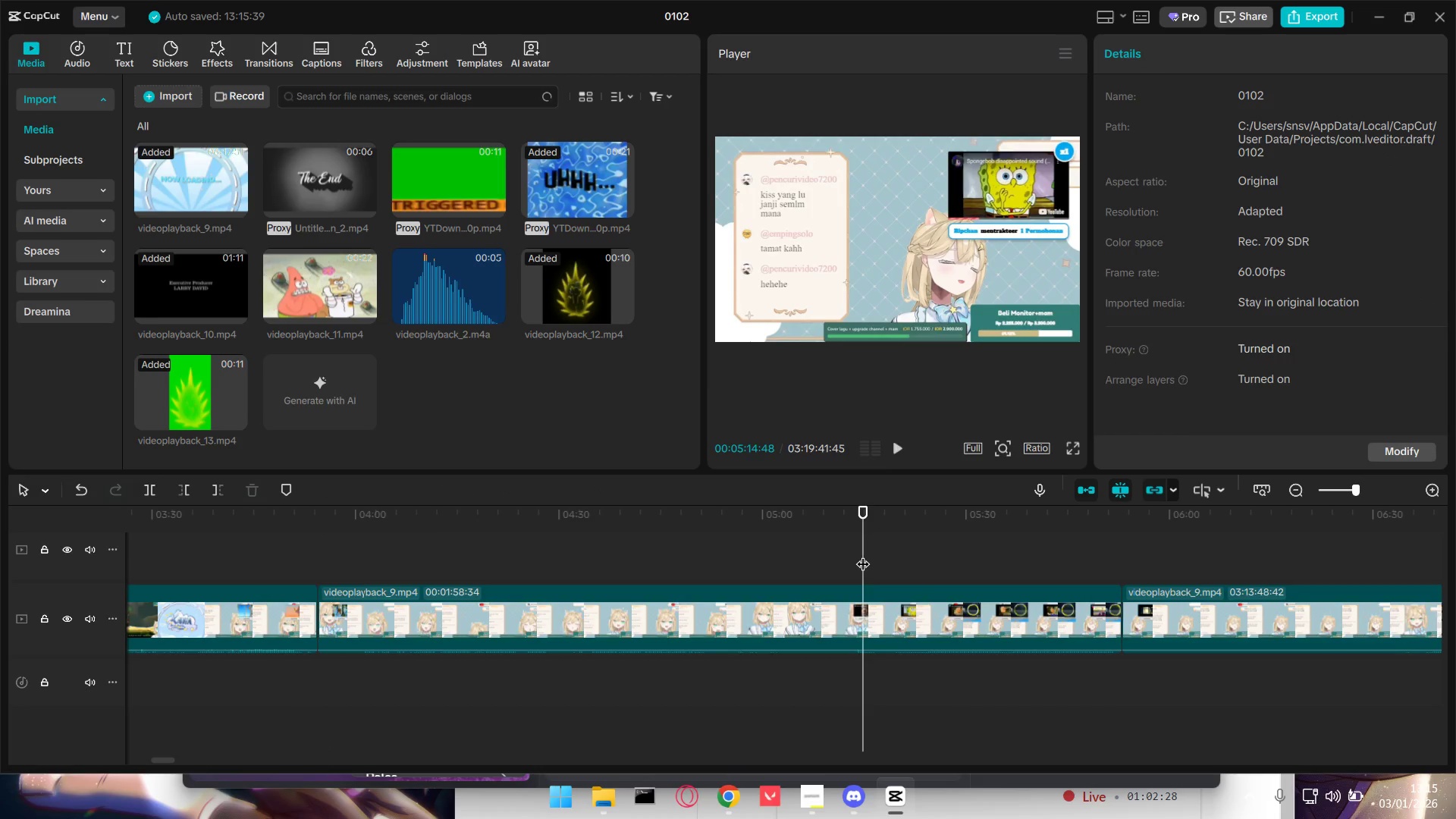 
key(Space)
 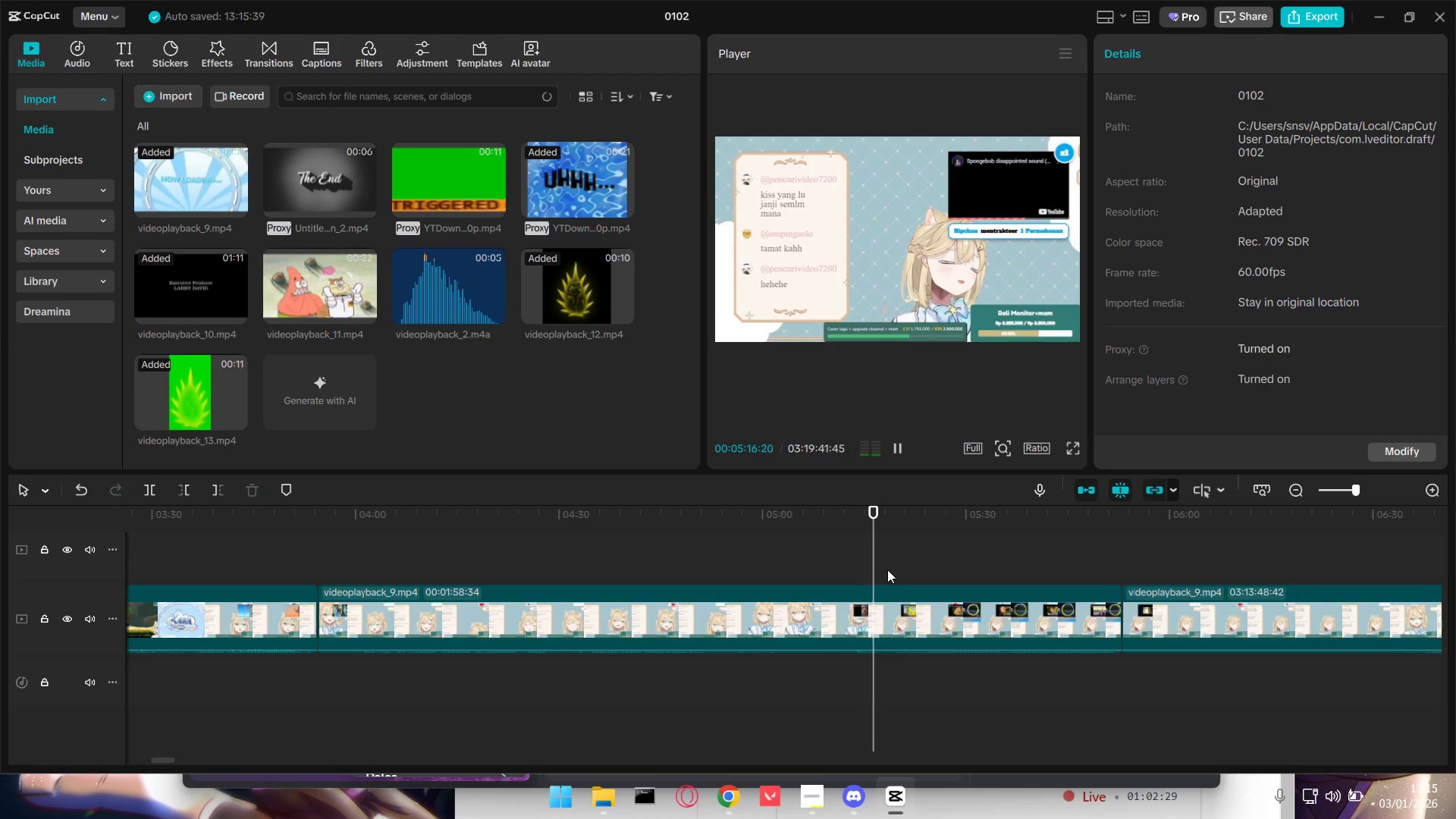 
key(Space)
 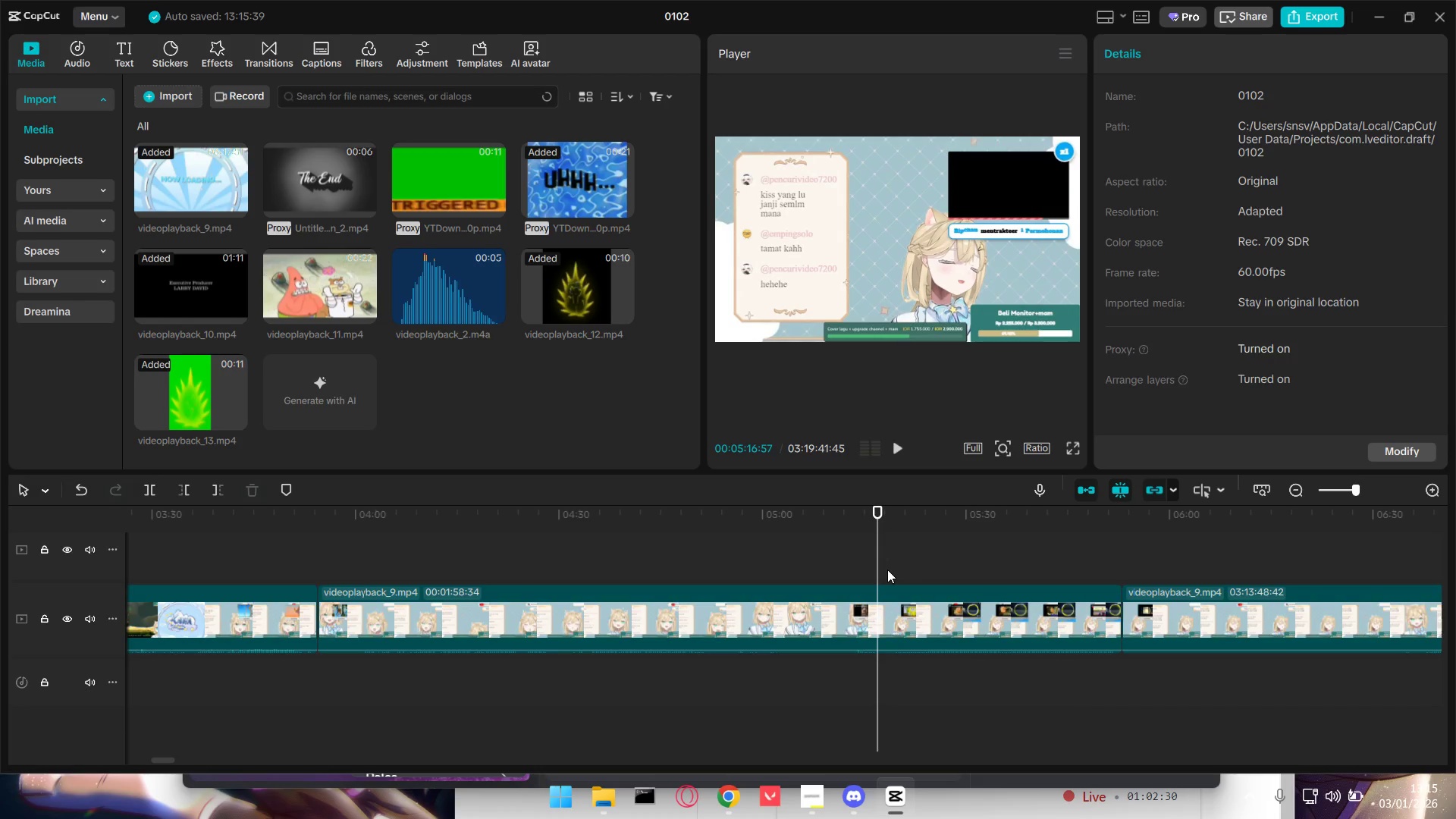 
key(Space)
 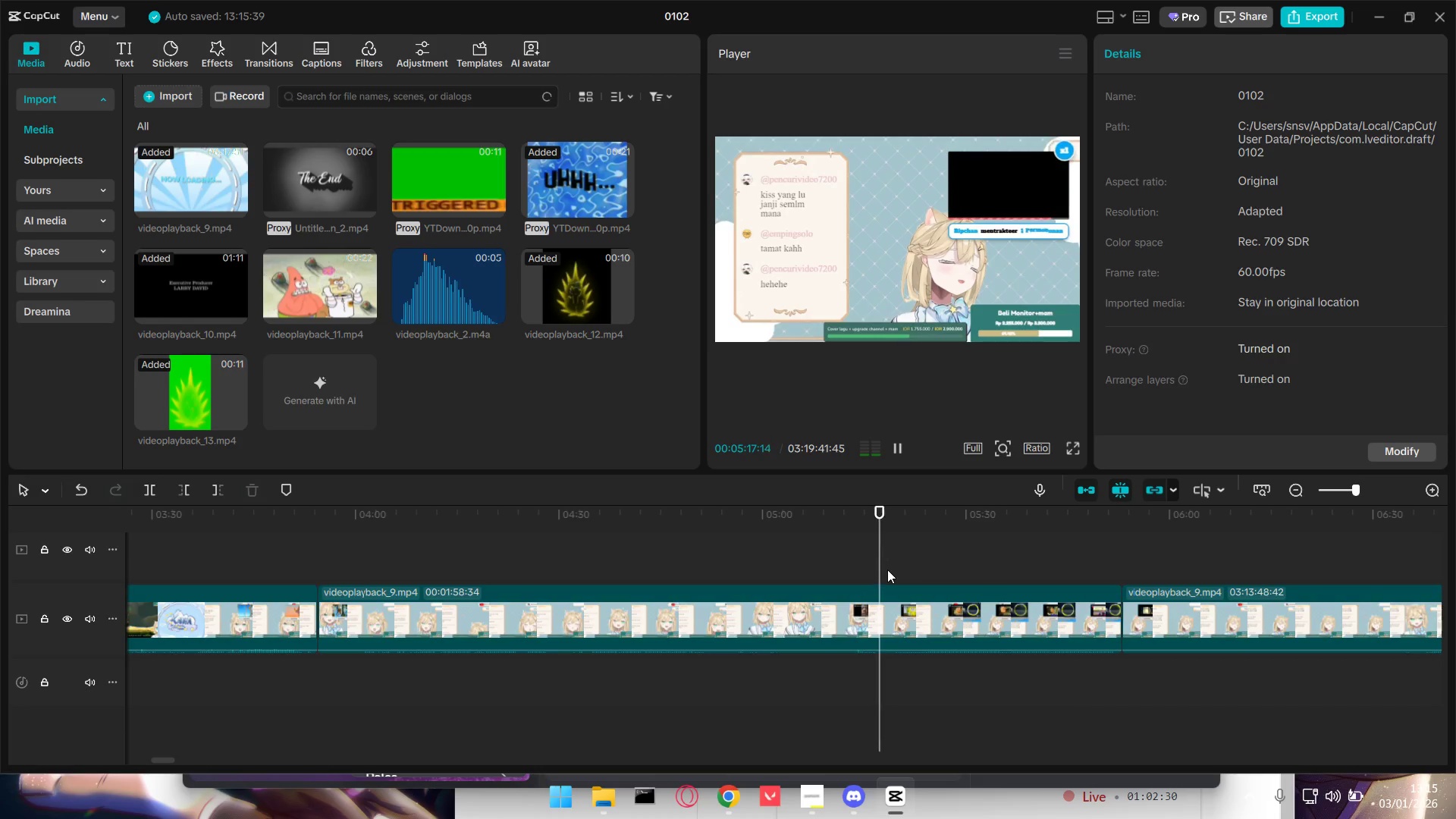 
key(Space)
 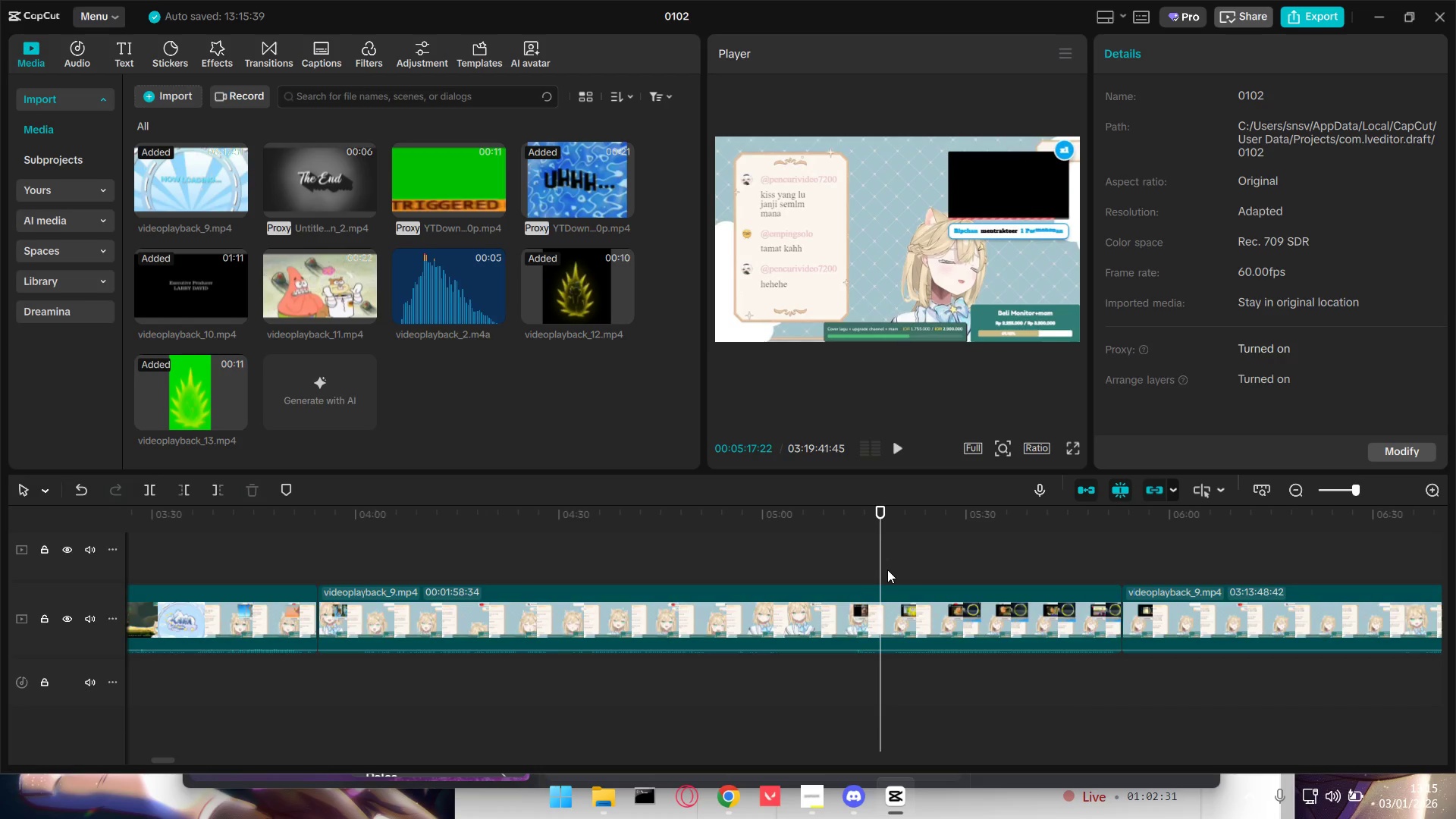 
key(Space)
 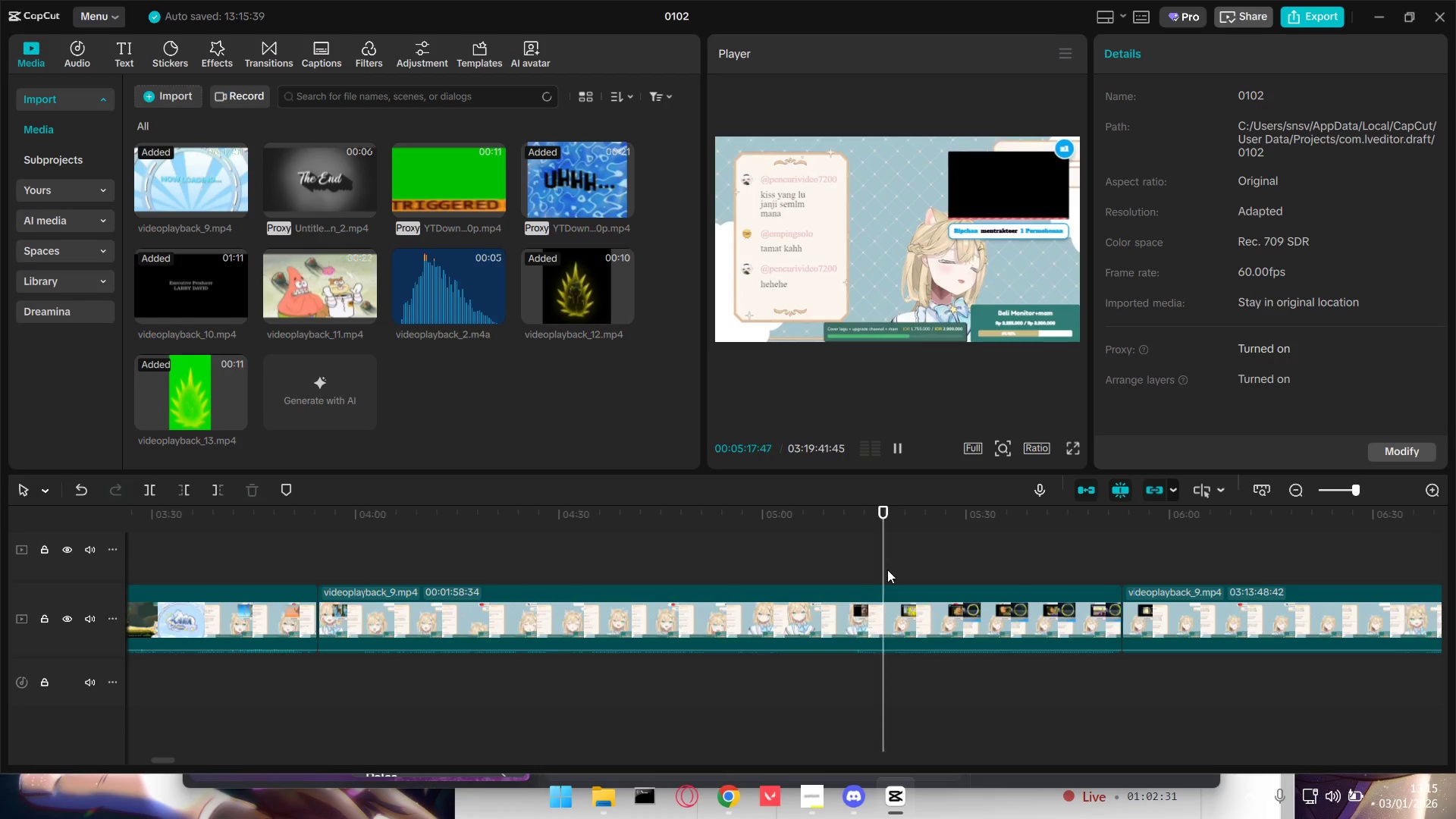 
key(Space)
 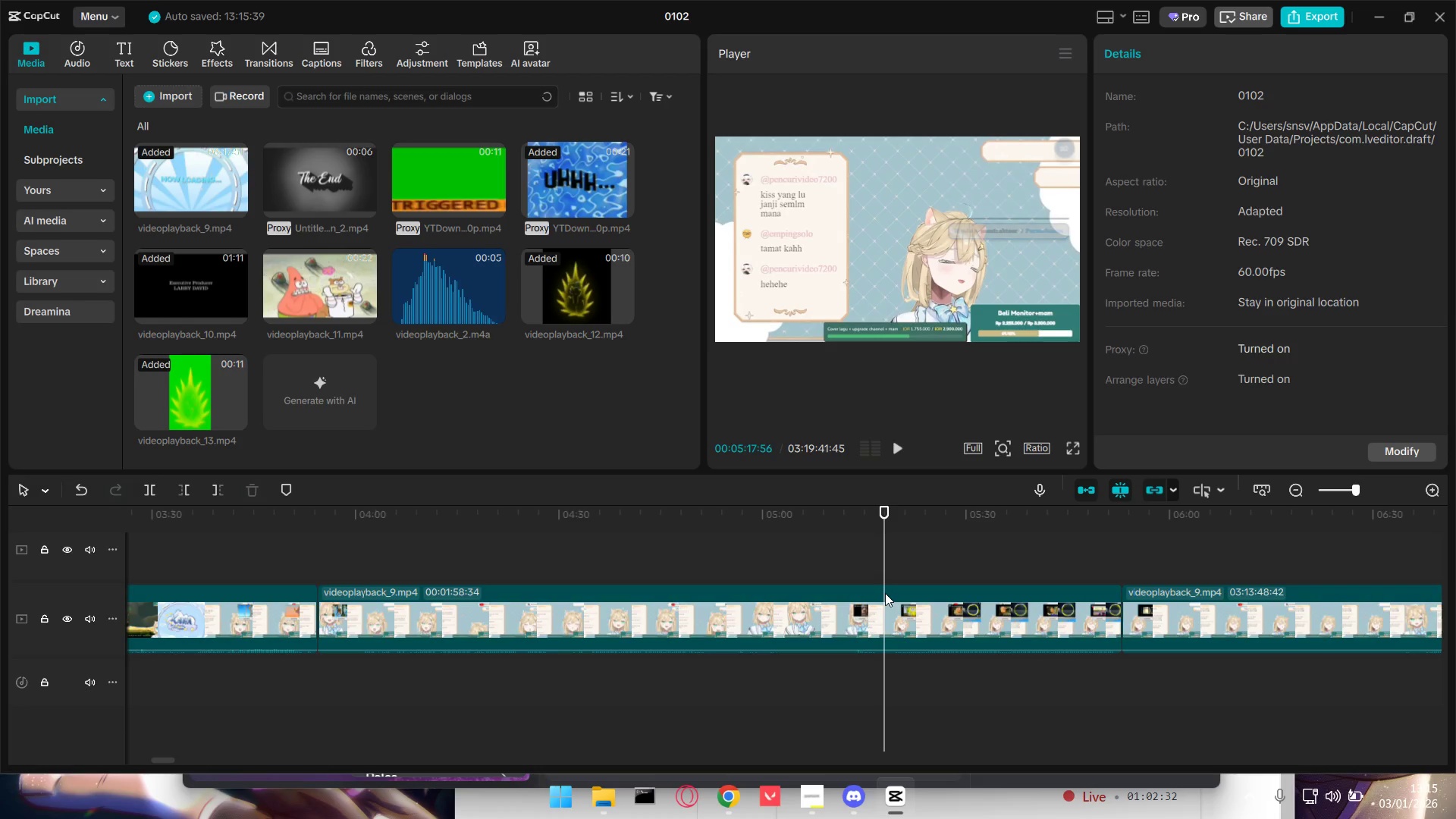 
left_click([885, 593])
 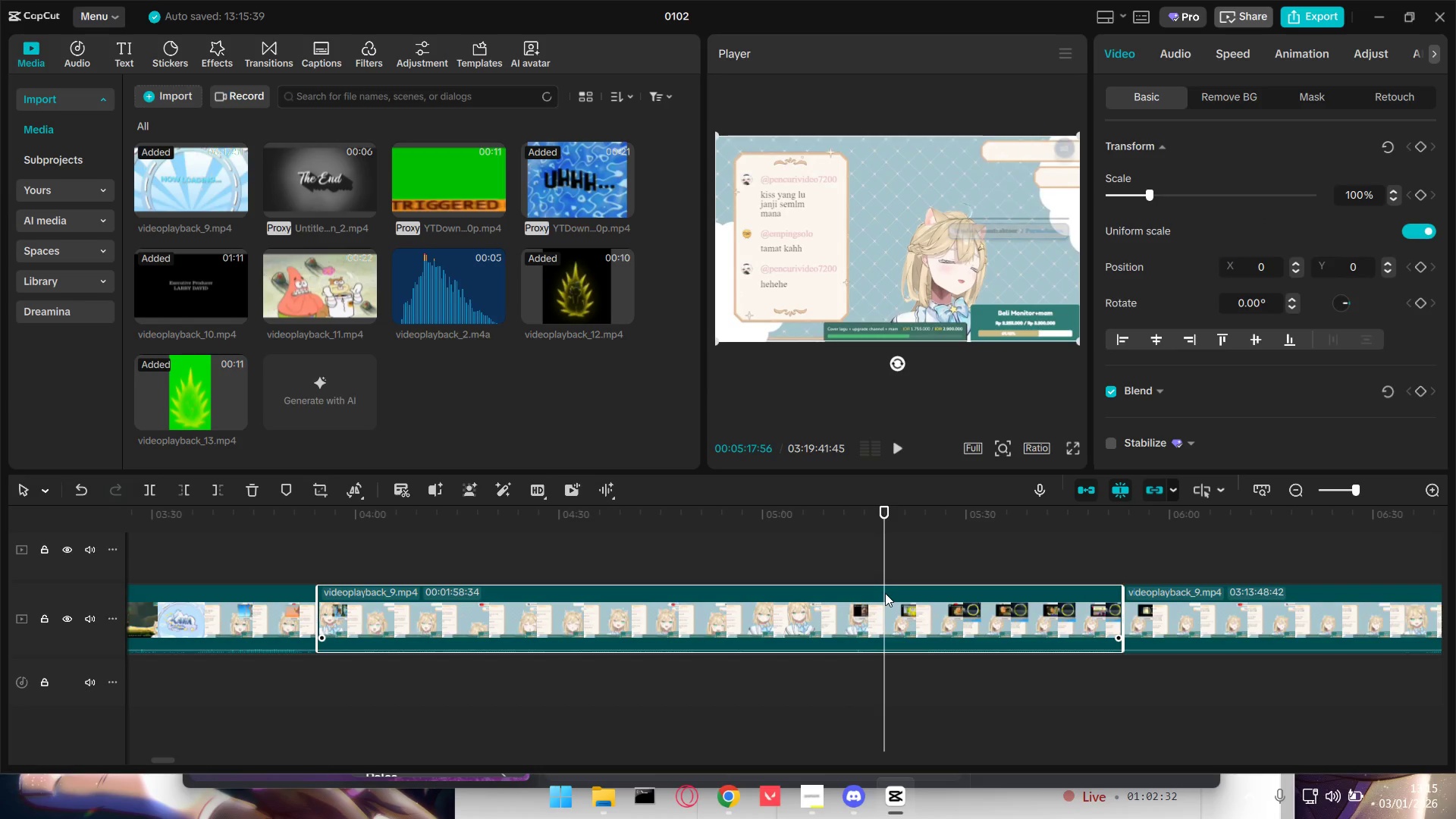 
key(Q)
 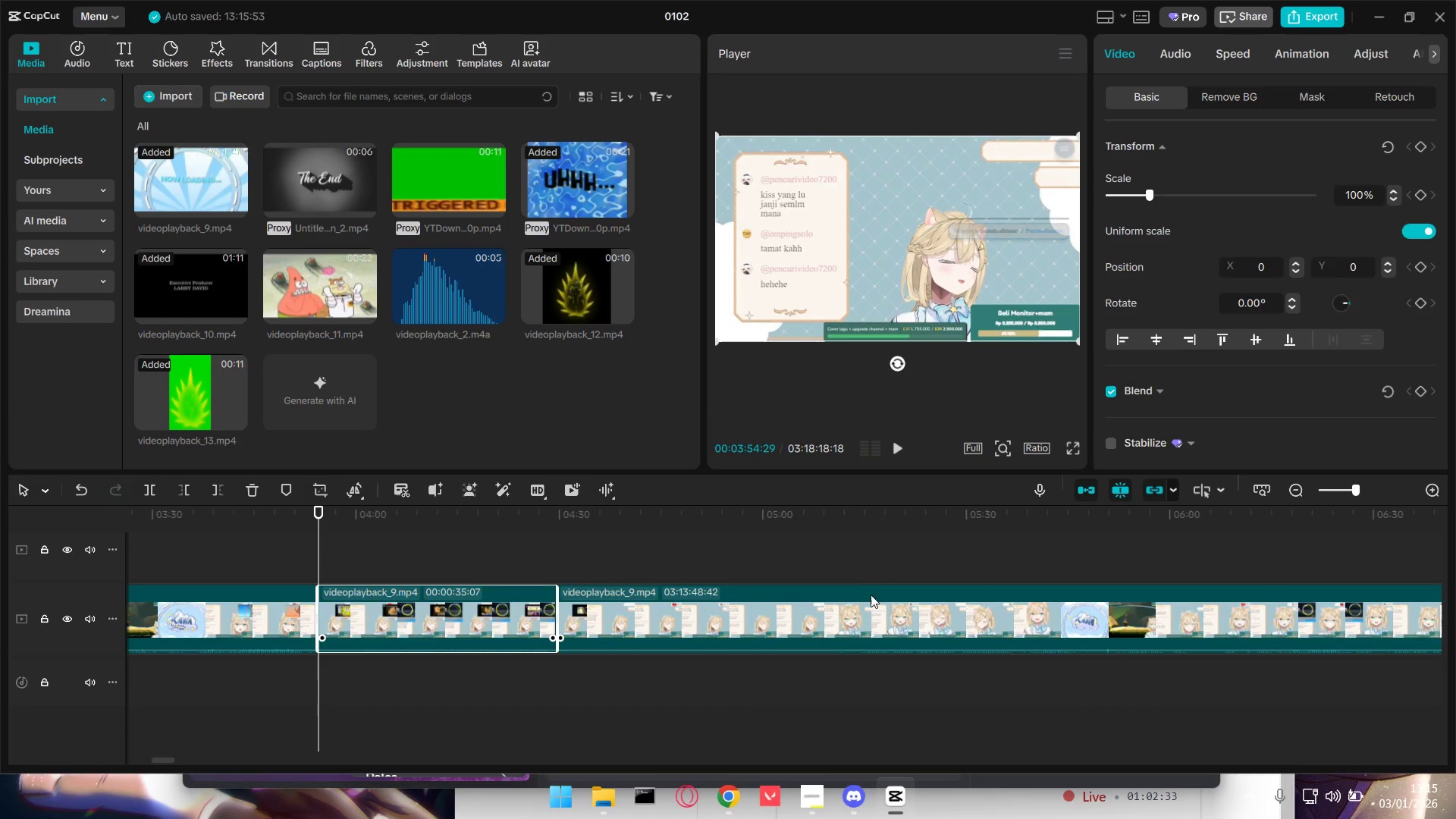 
key(Space)
 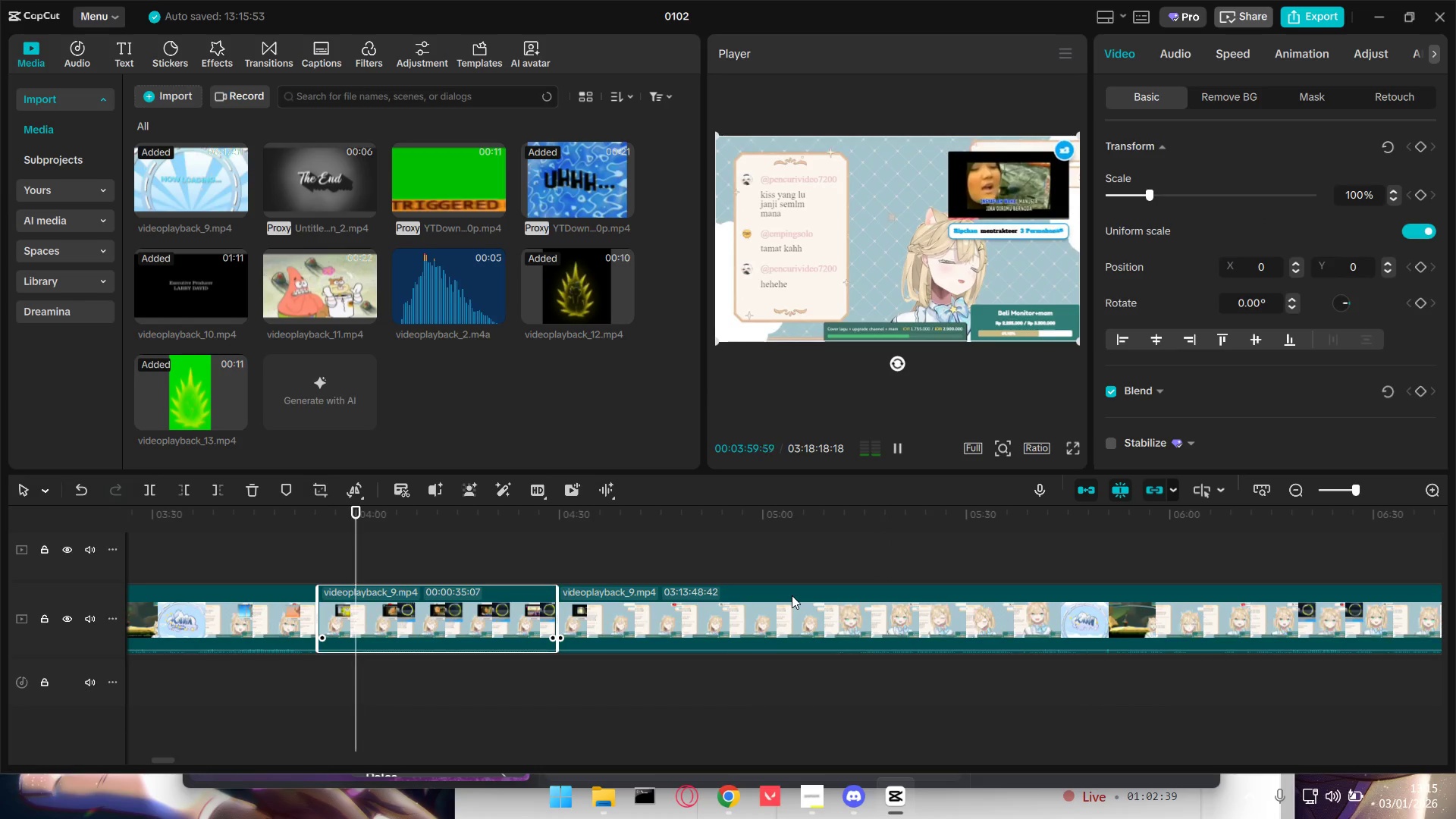 
wait(7.39)
 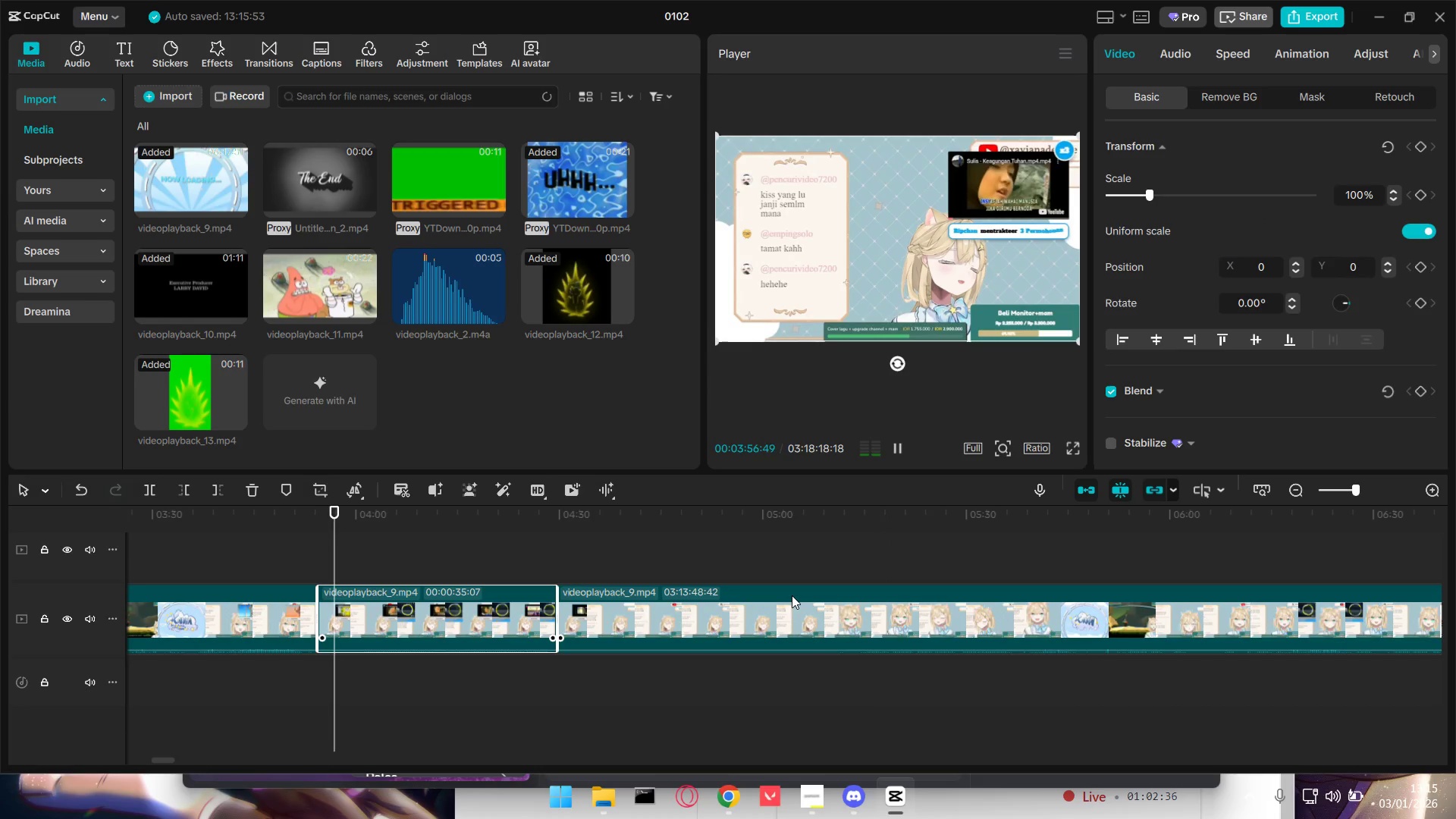 
key(Space)
 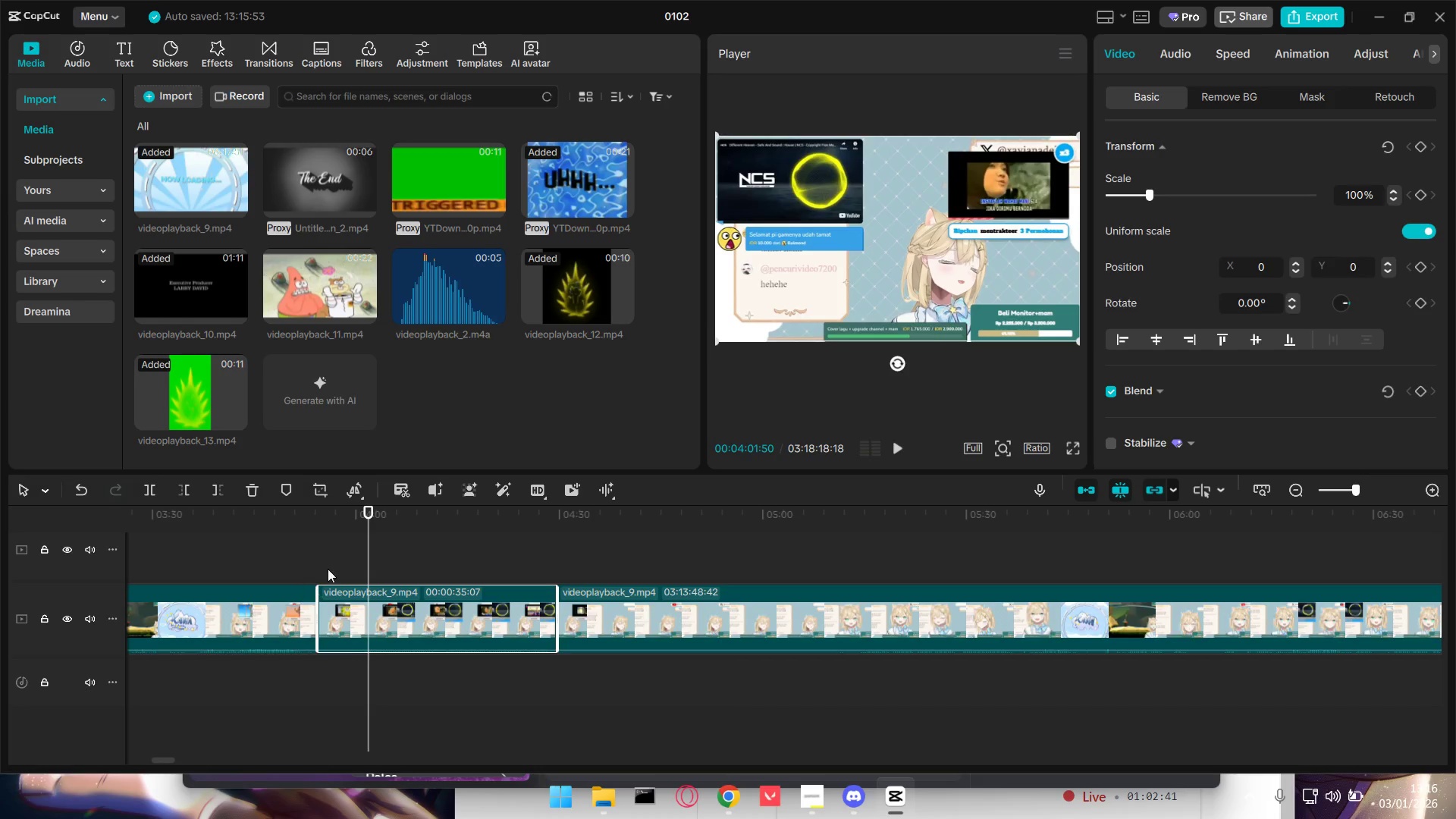 
left_click([317, 560])
 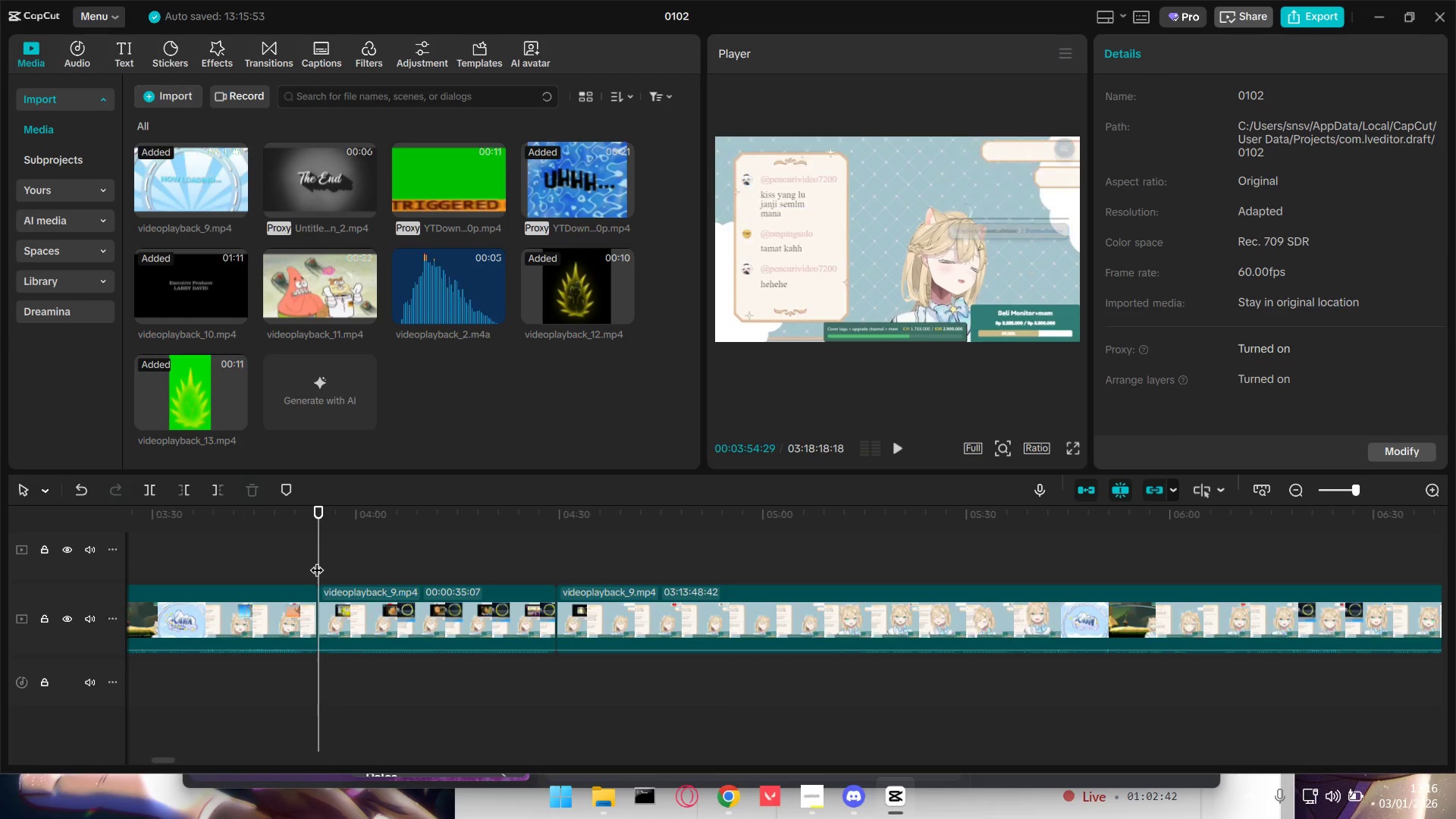 
key(Space)
 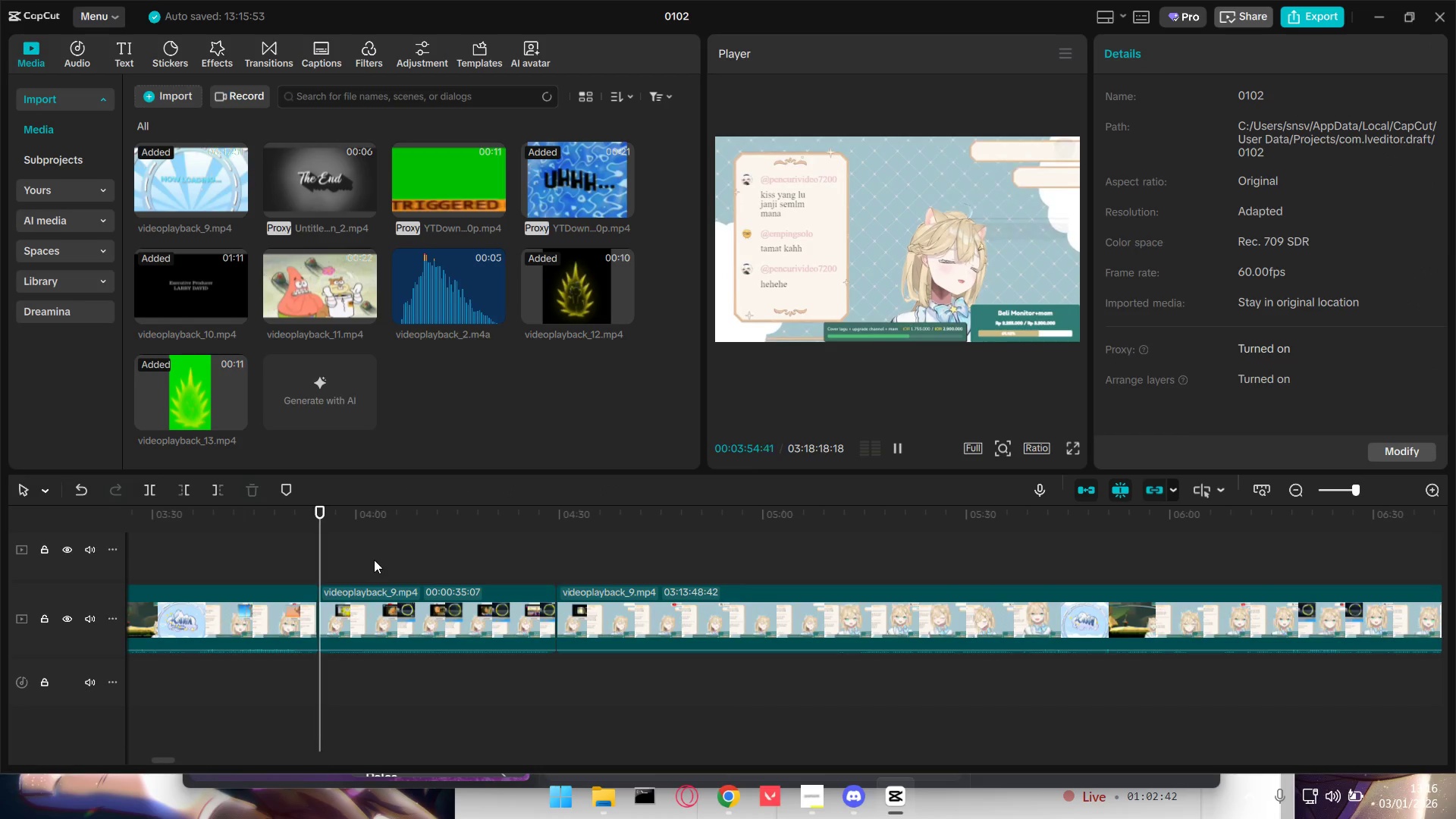 
double_click([374, 560])
 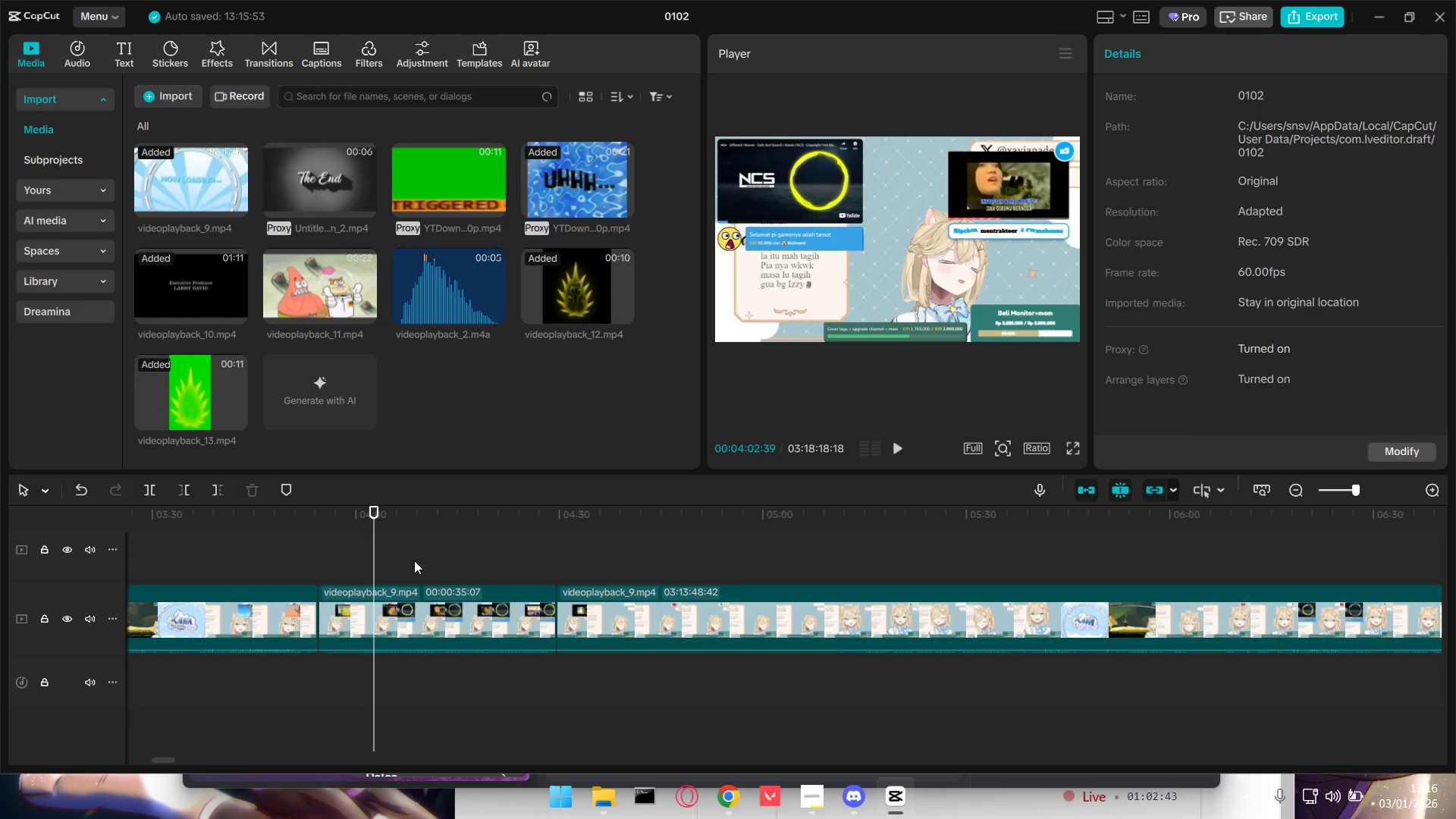 
triple_click([416, 560])
 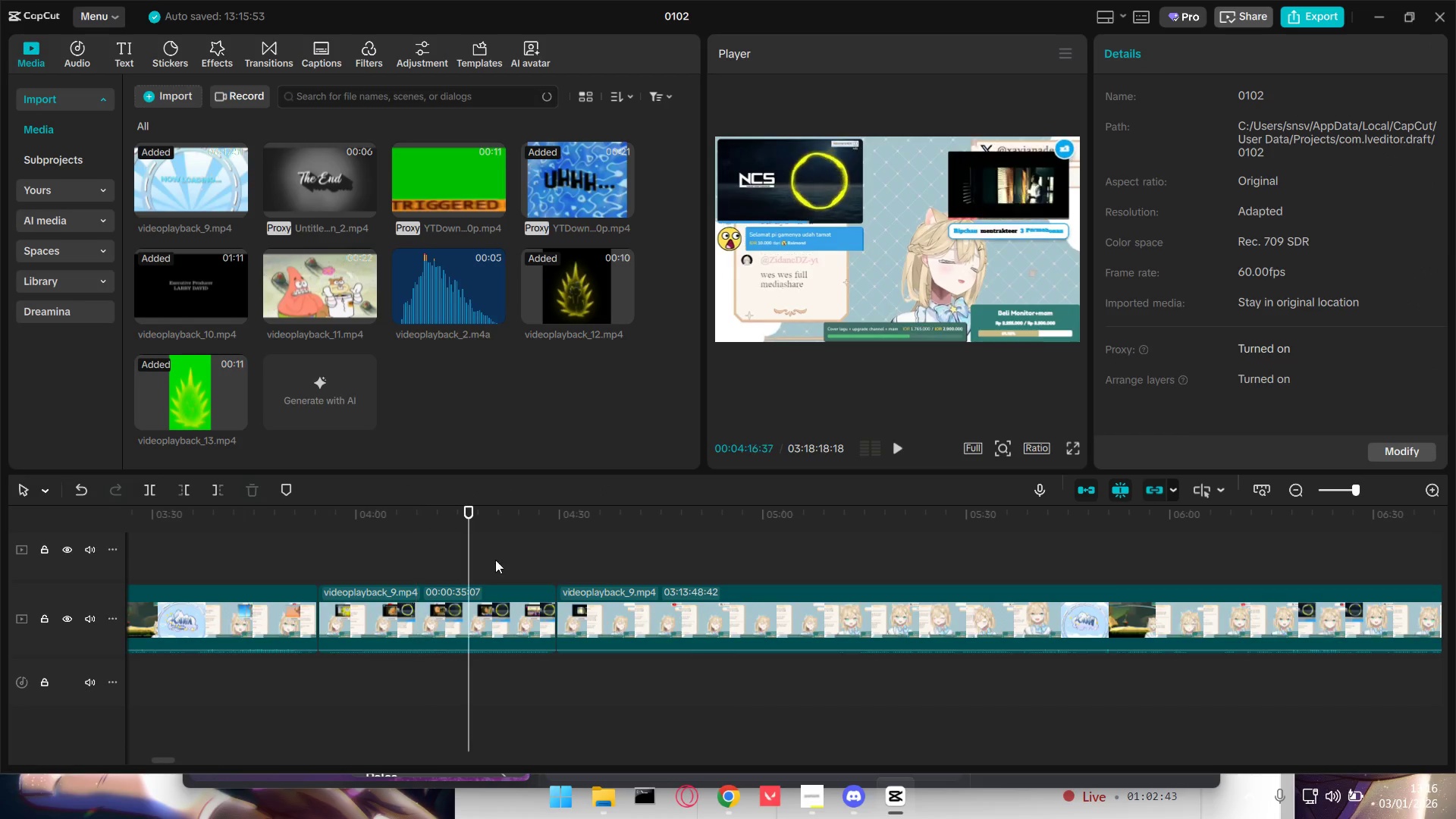 
triple_click([520, 558])
 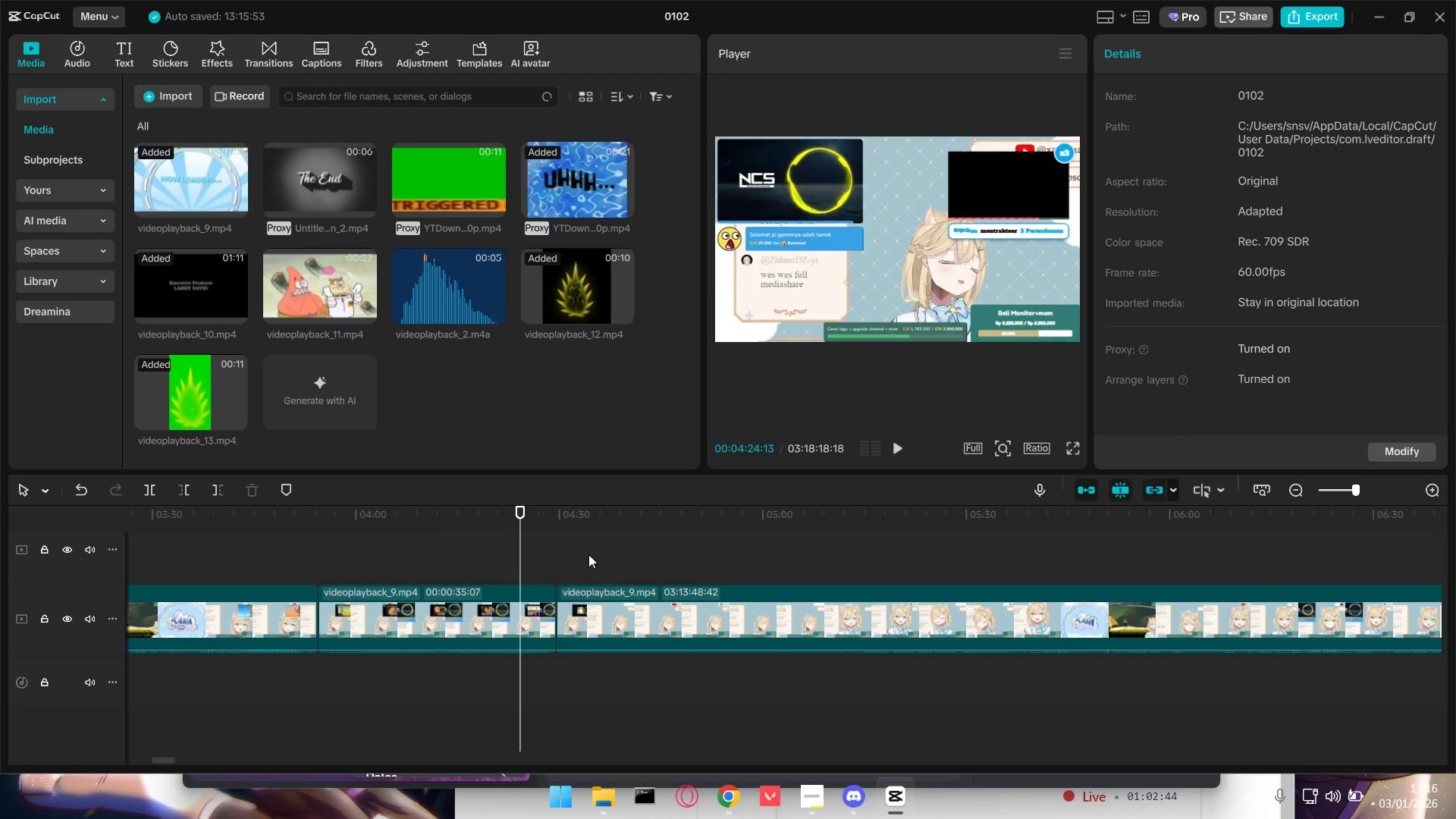 
left_click_drag(start_coordinate=[591, 554], to_coordinate=[598, 553])
 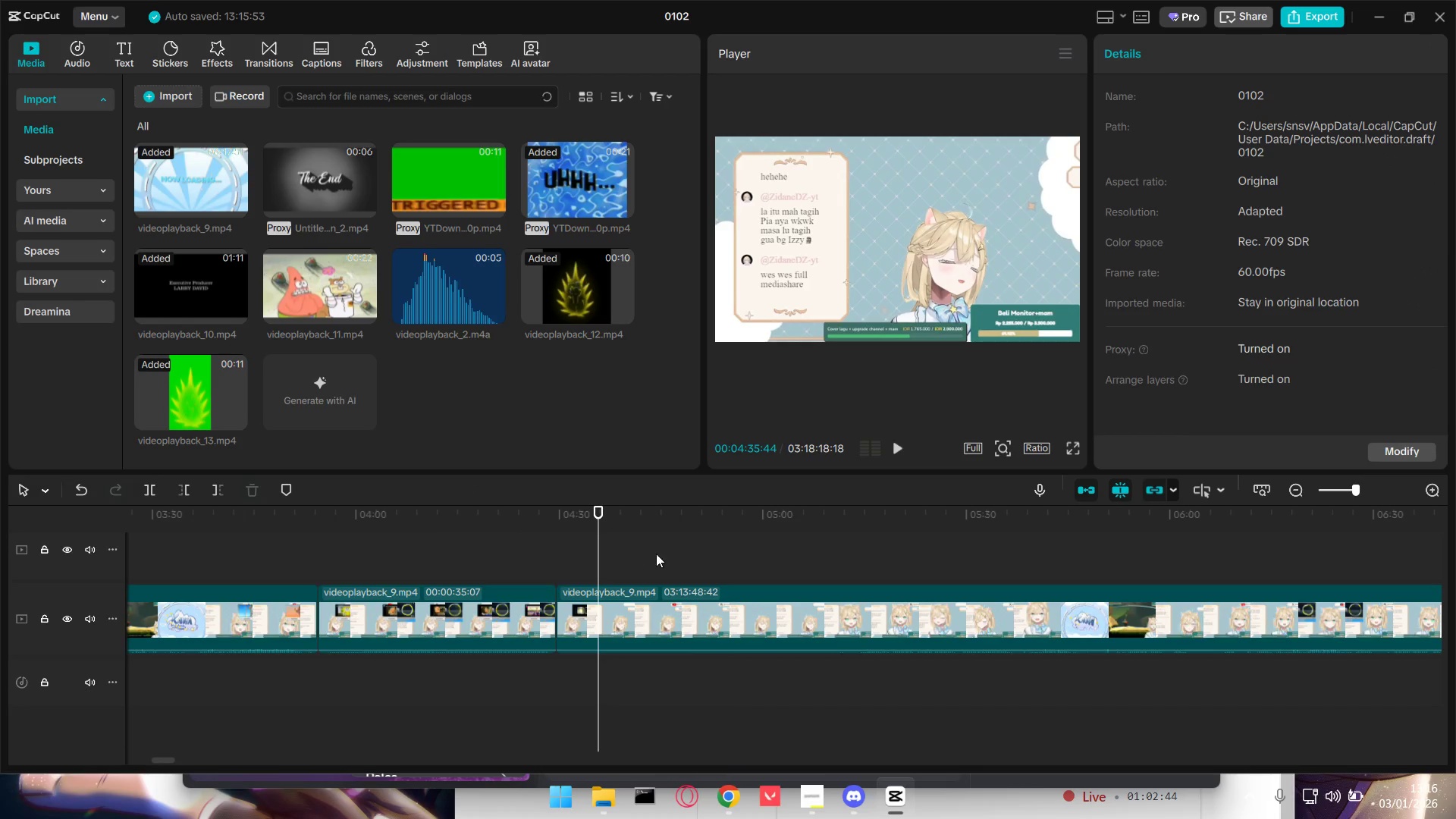 
triple_click([657, 554])
 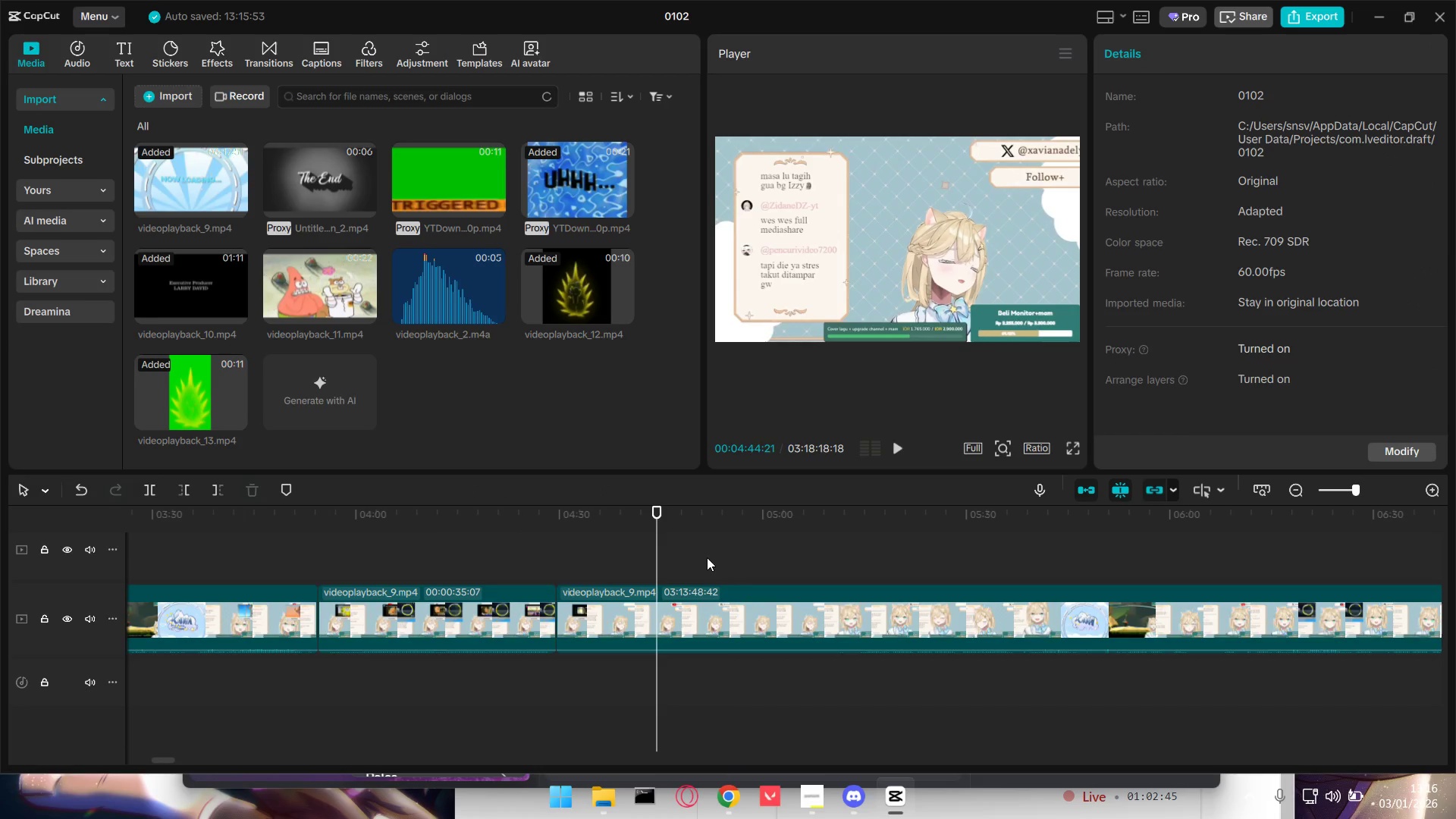 
triple_click([710, 557])
 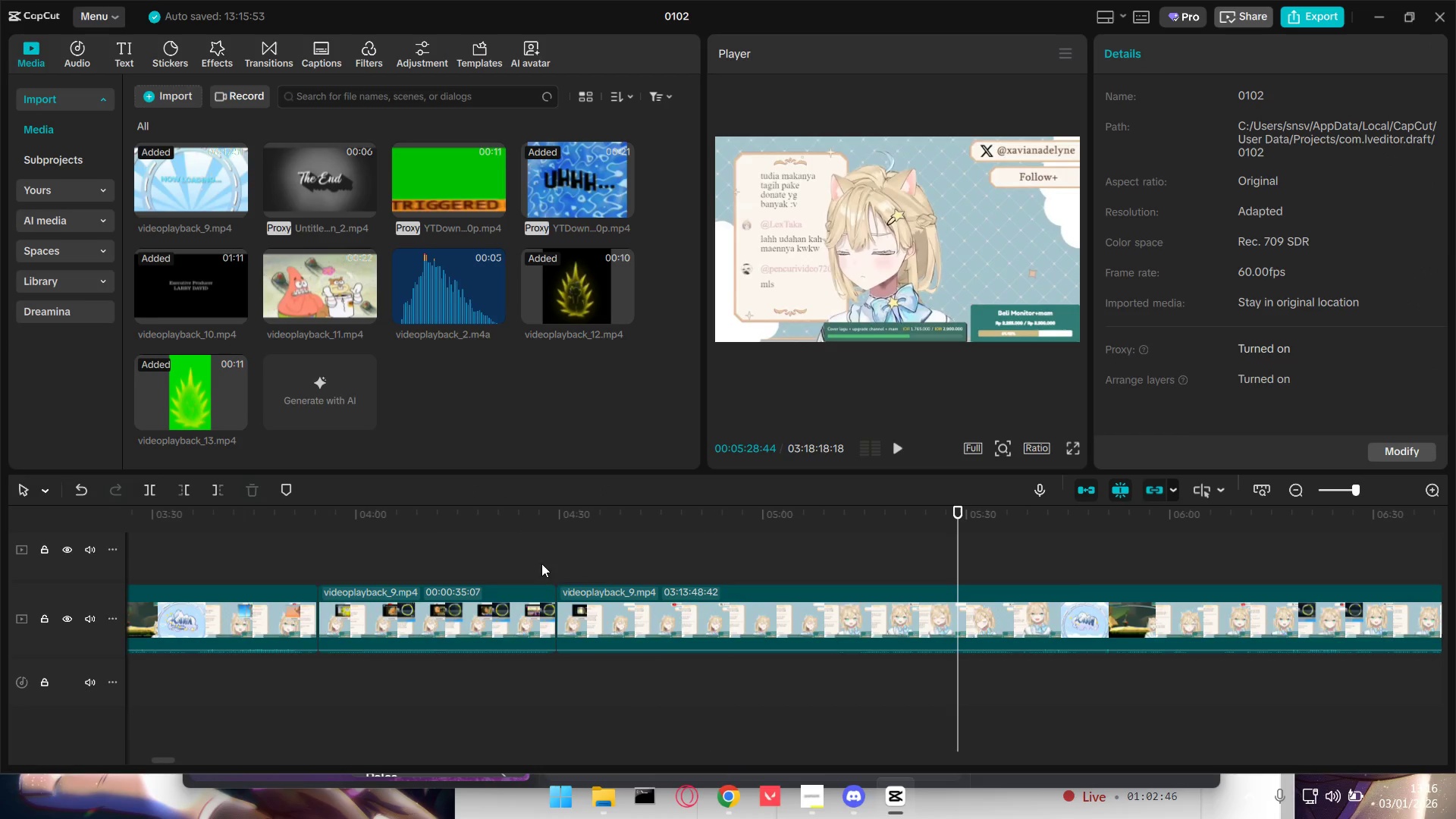 
triple_click([1131, 582])
 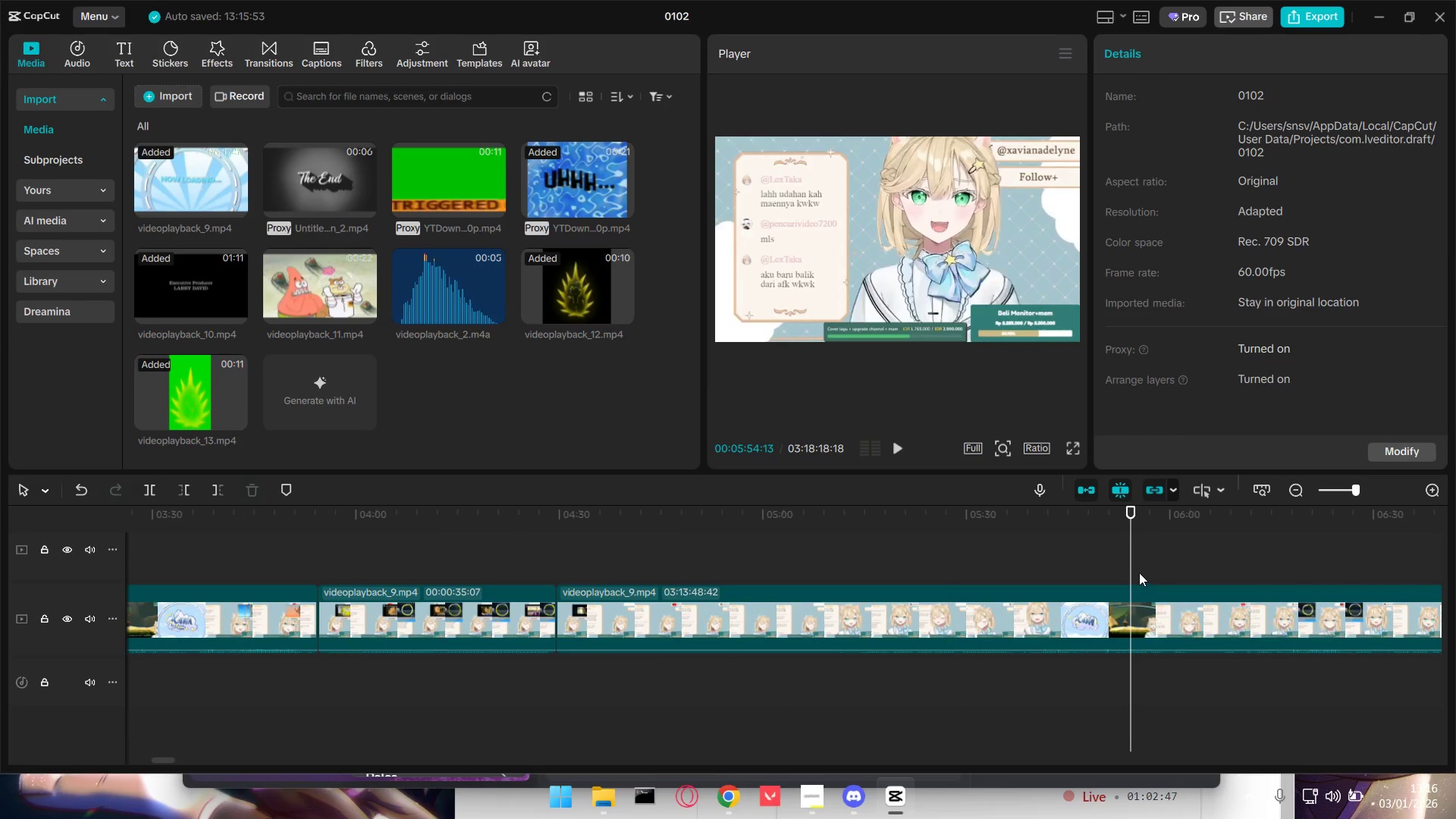 
left_click_drag(start_coordinate=[1125, 570], to_coordinate=[1055, 547])
 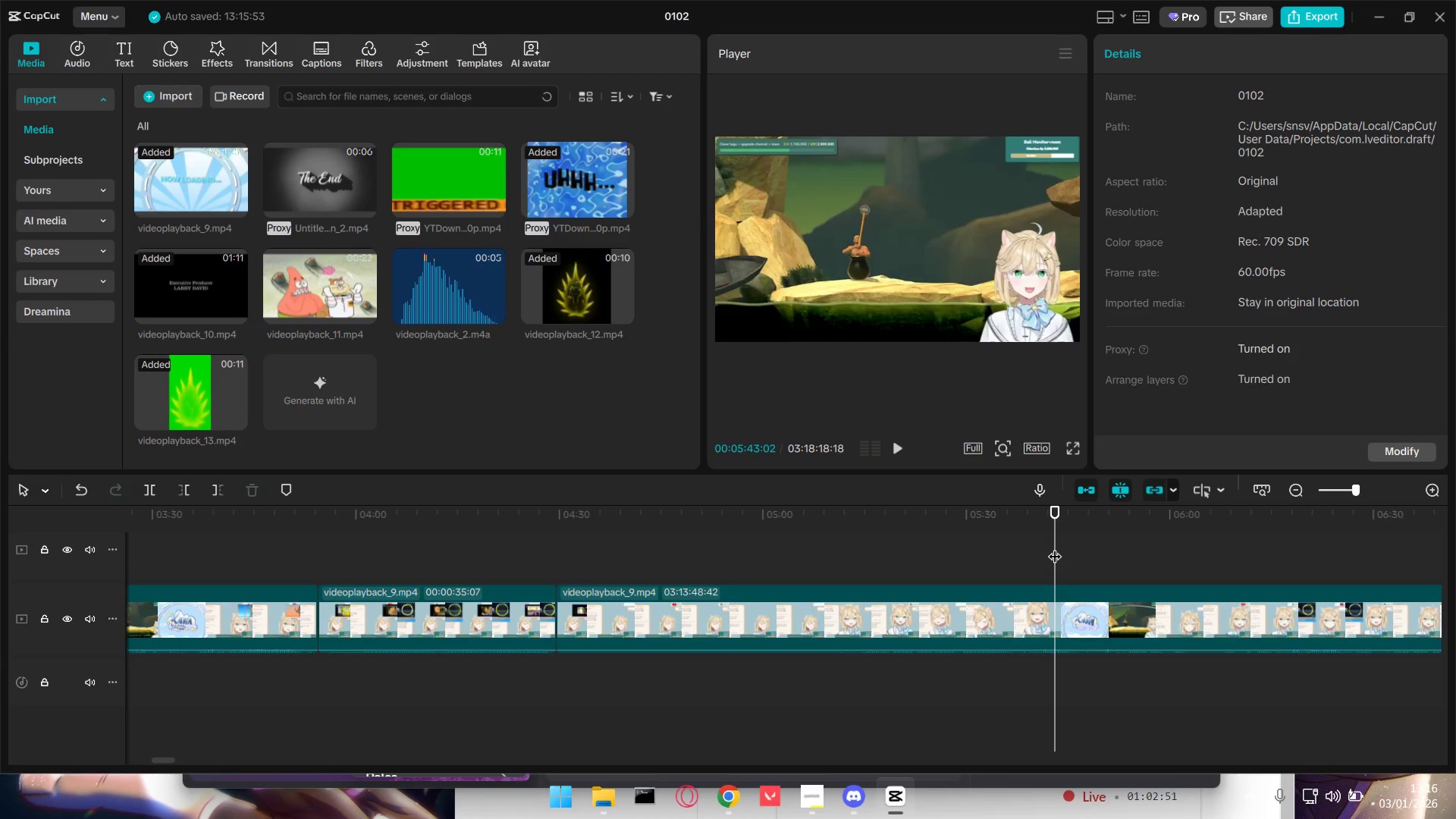 
key(Space)
 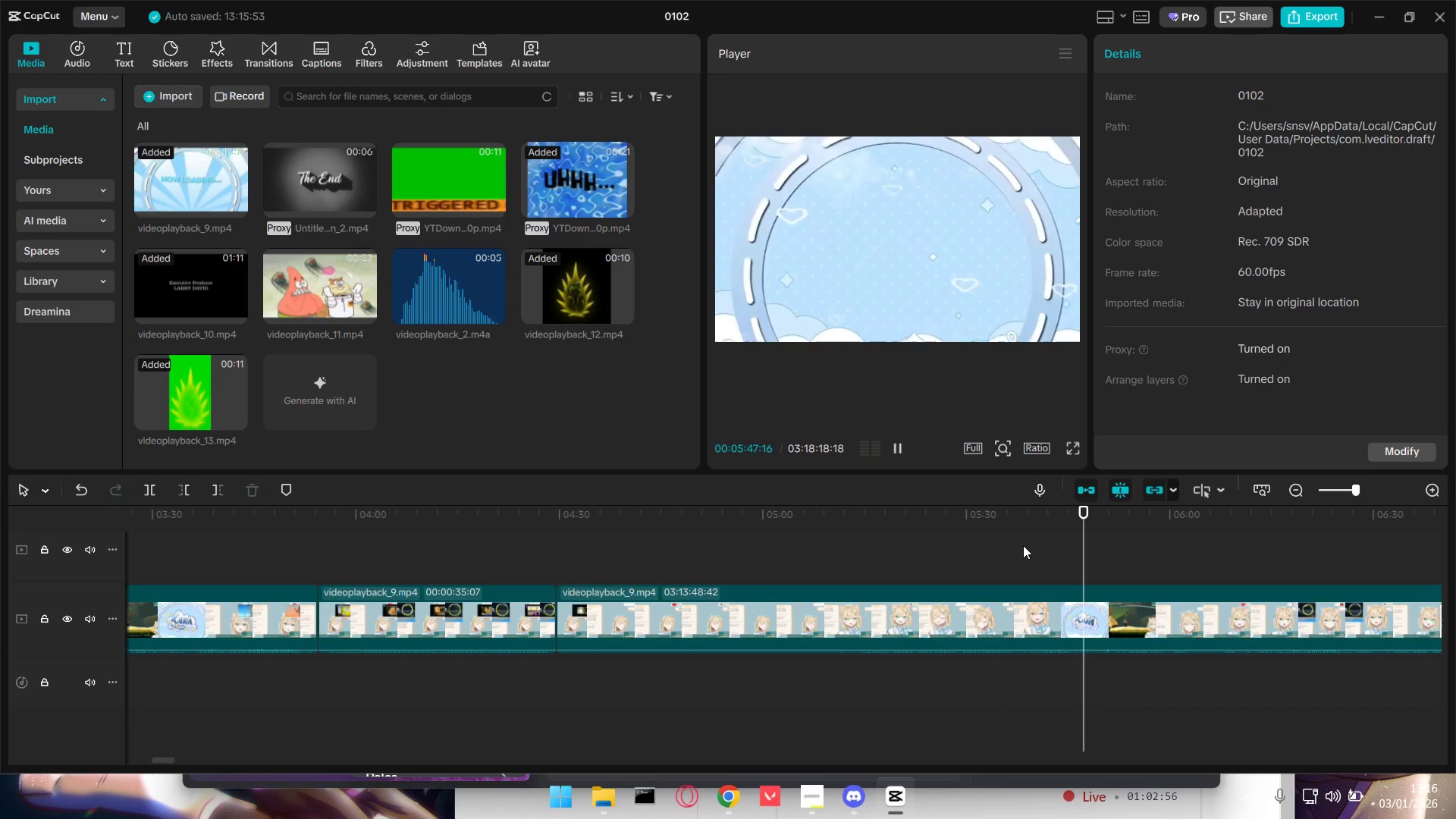 
wait(5.72)
 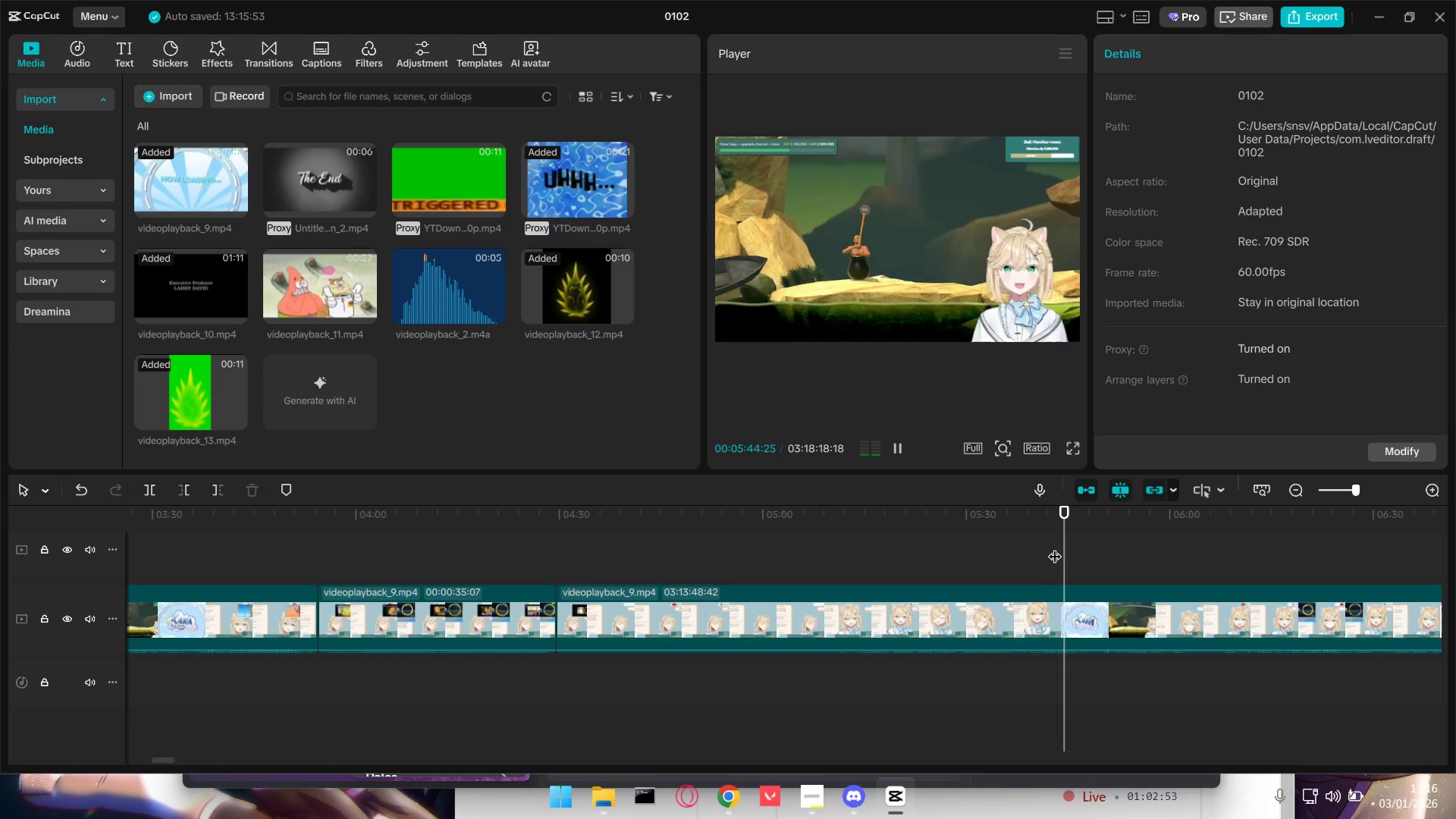 
left_click([325, 567])
 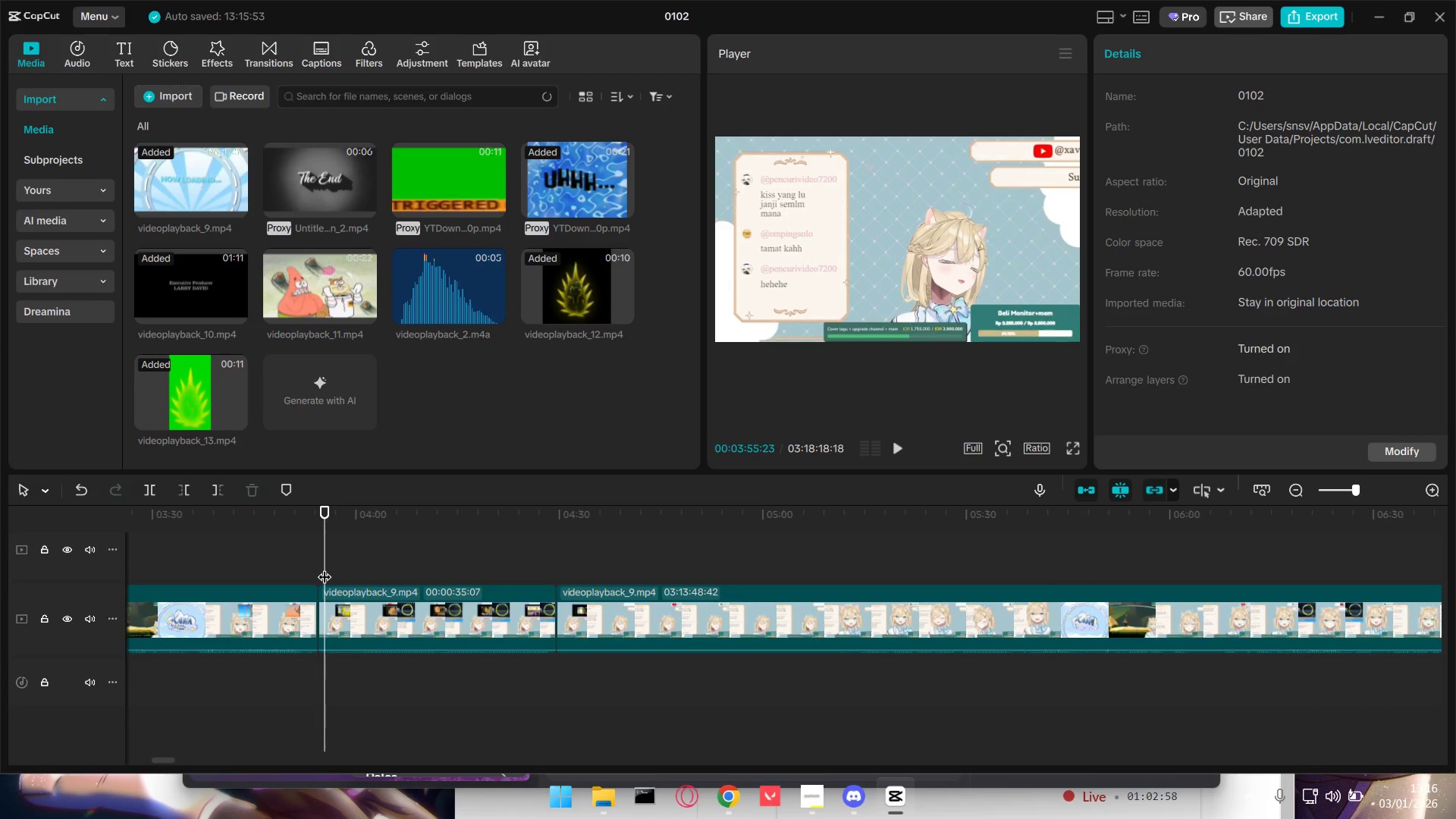 
key(Space)
 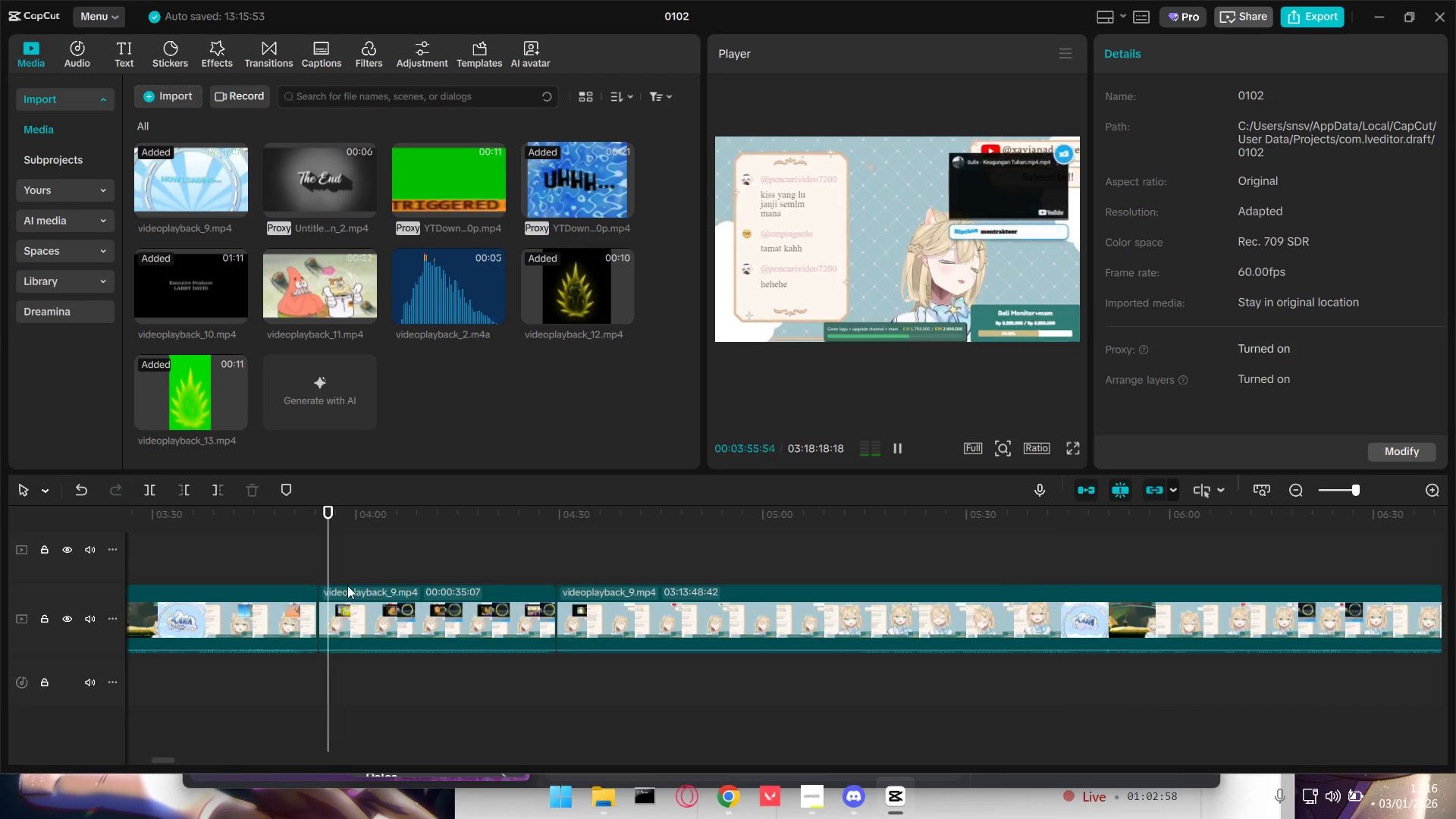 
hold_key(key=ControlLeft, duration=0.61)
scroll: coordinate [399, 648], scroll_direction: up, amount: 4.0
 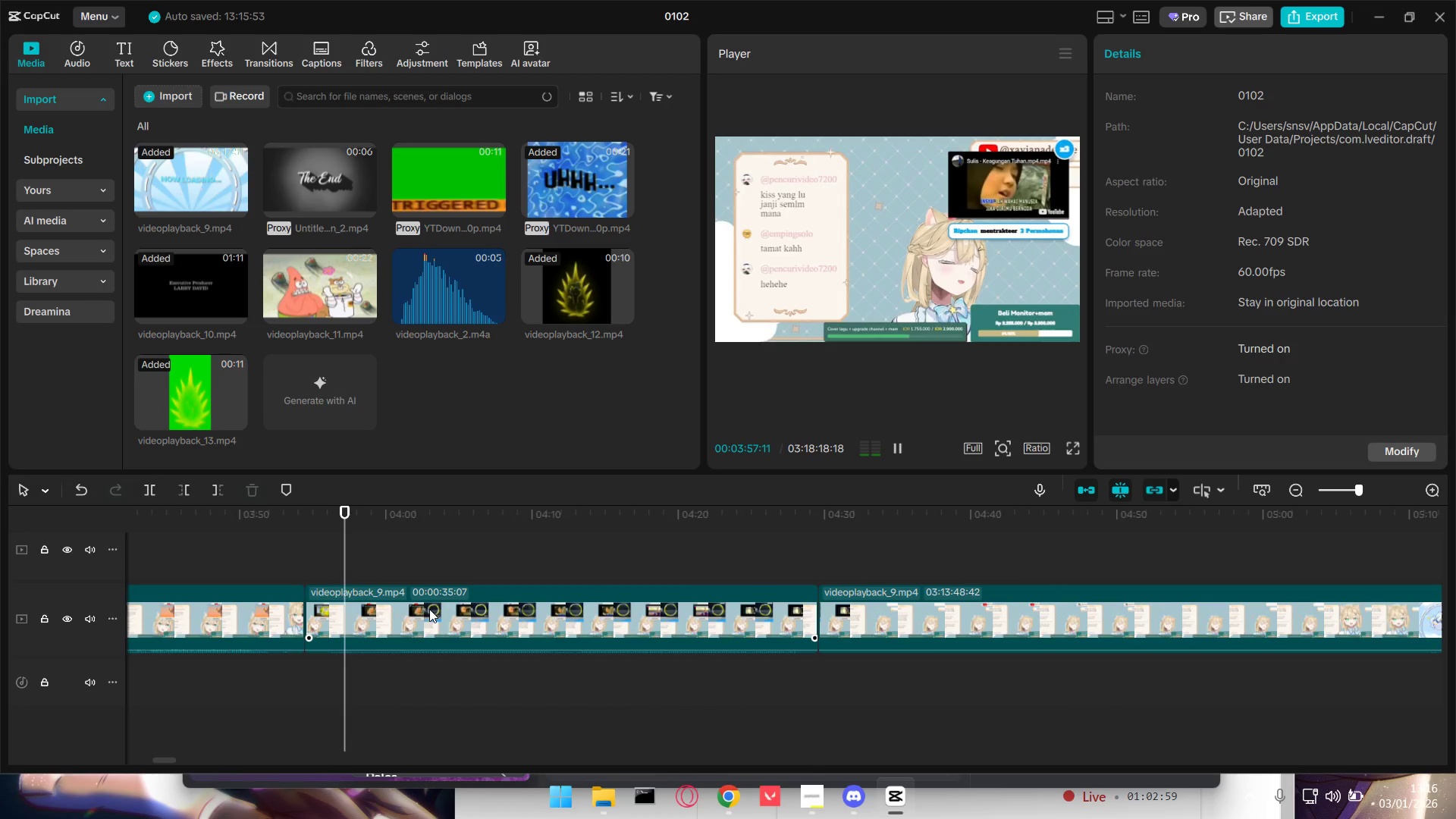 
key(Space)
 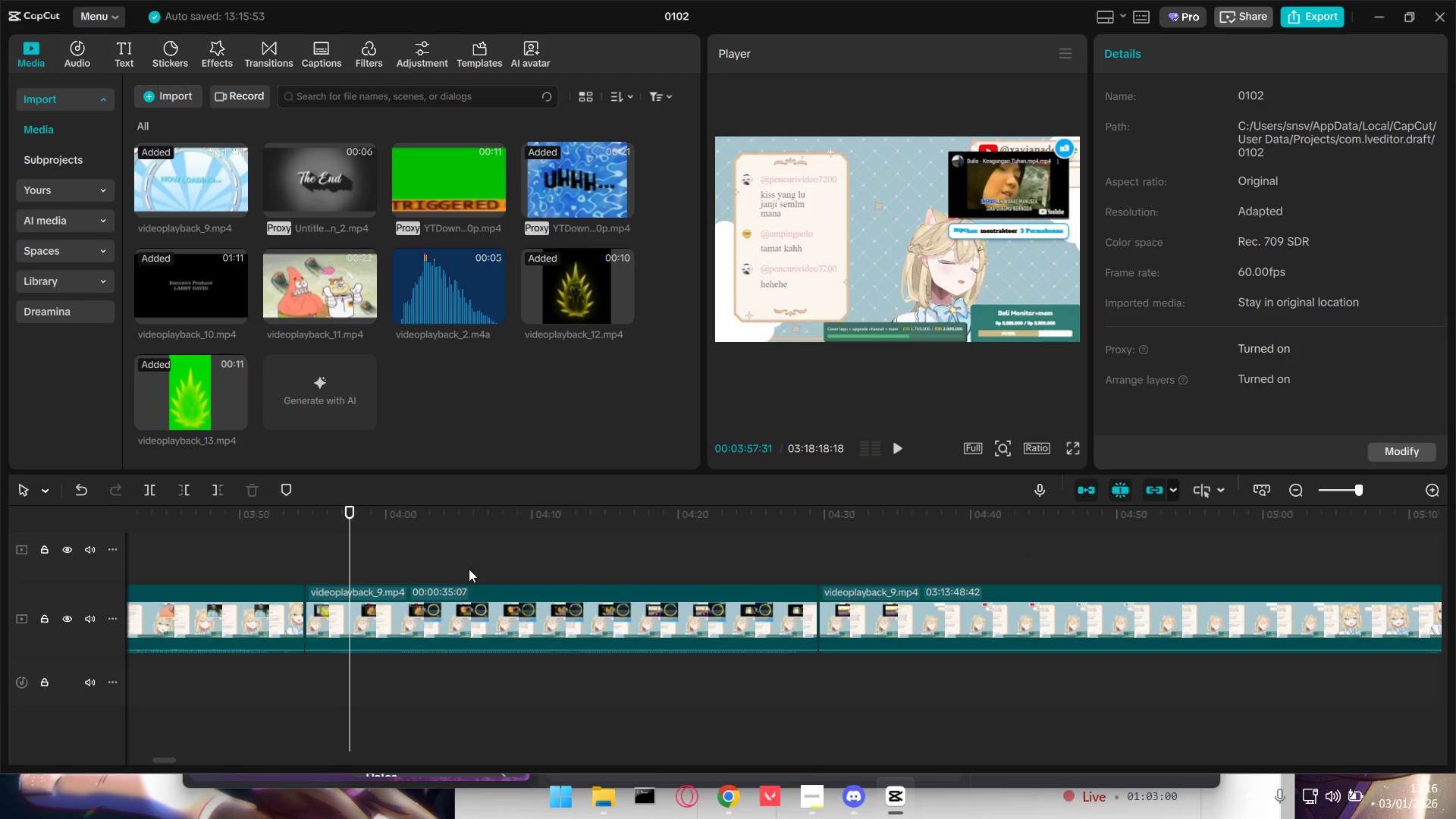 
left_click([475, 561])
 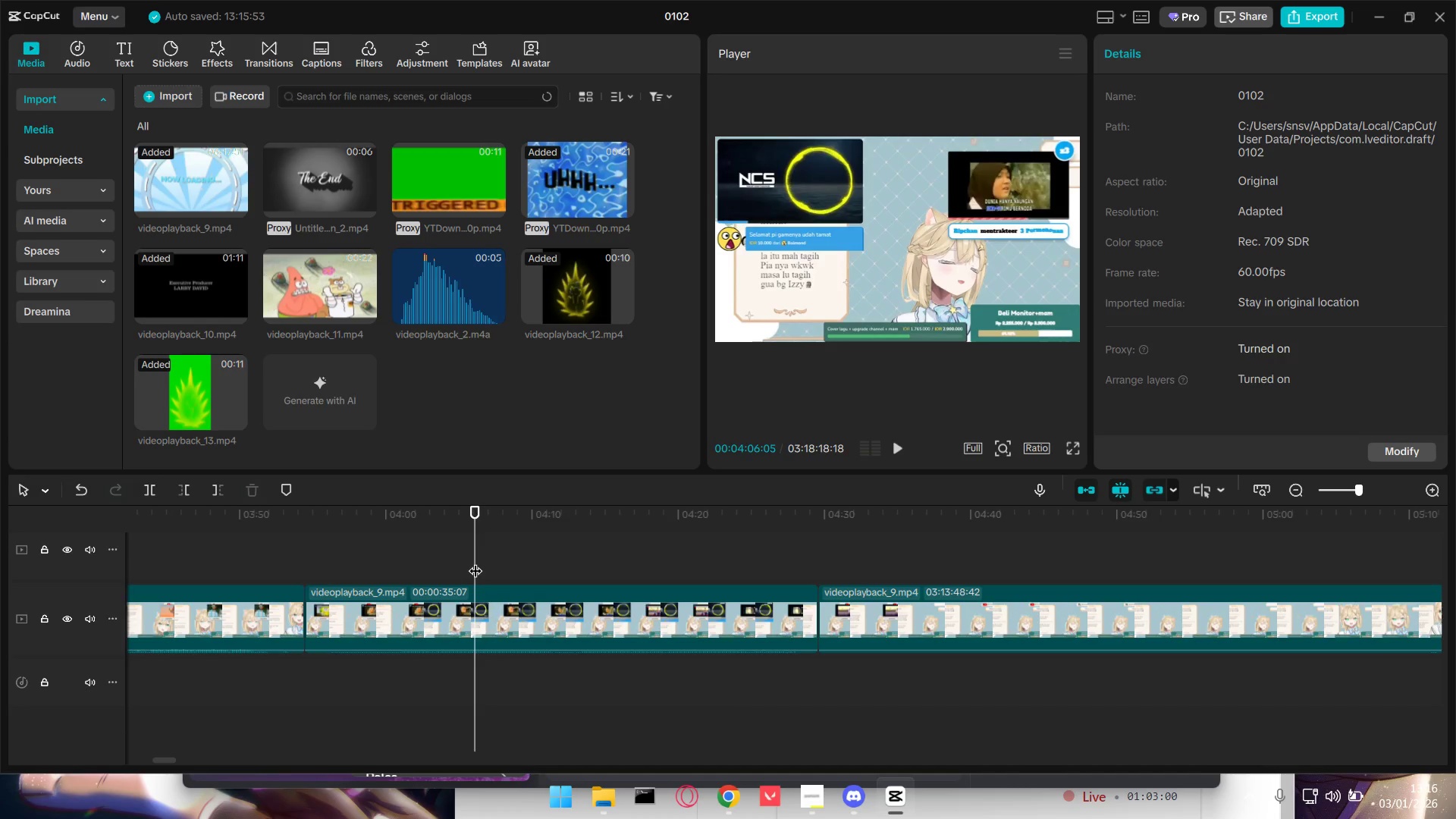 
left_click_drag(start_coordinate=[475, 561], to_coordinate=[570, 557])
 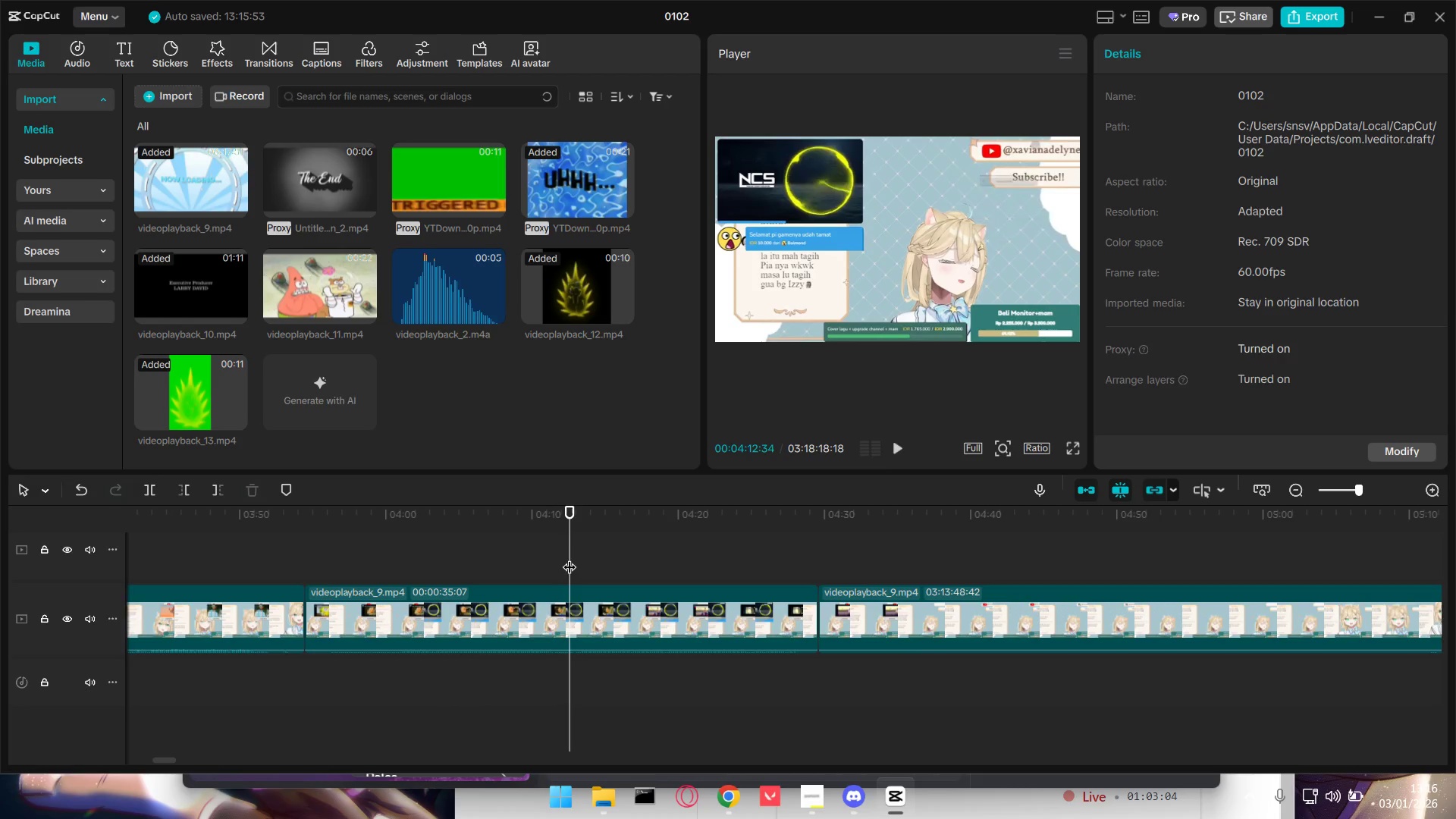 
key(Space)
 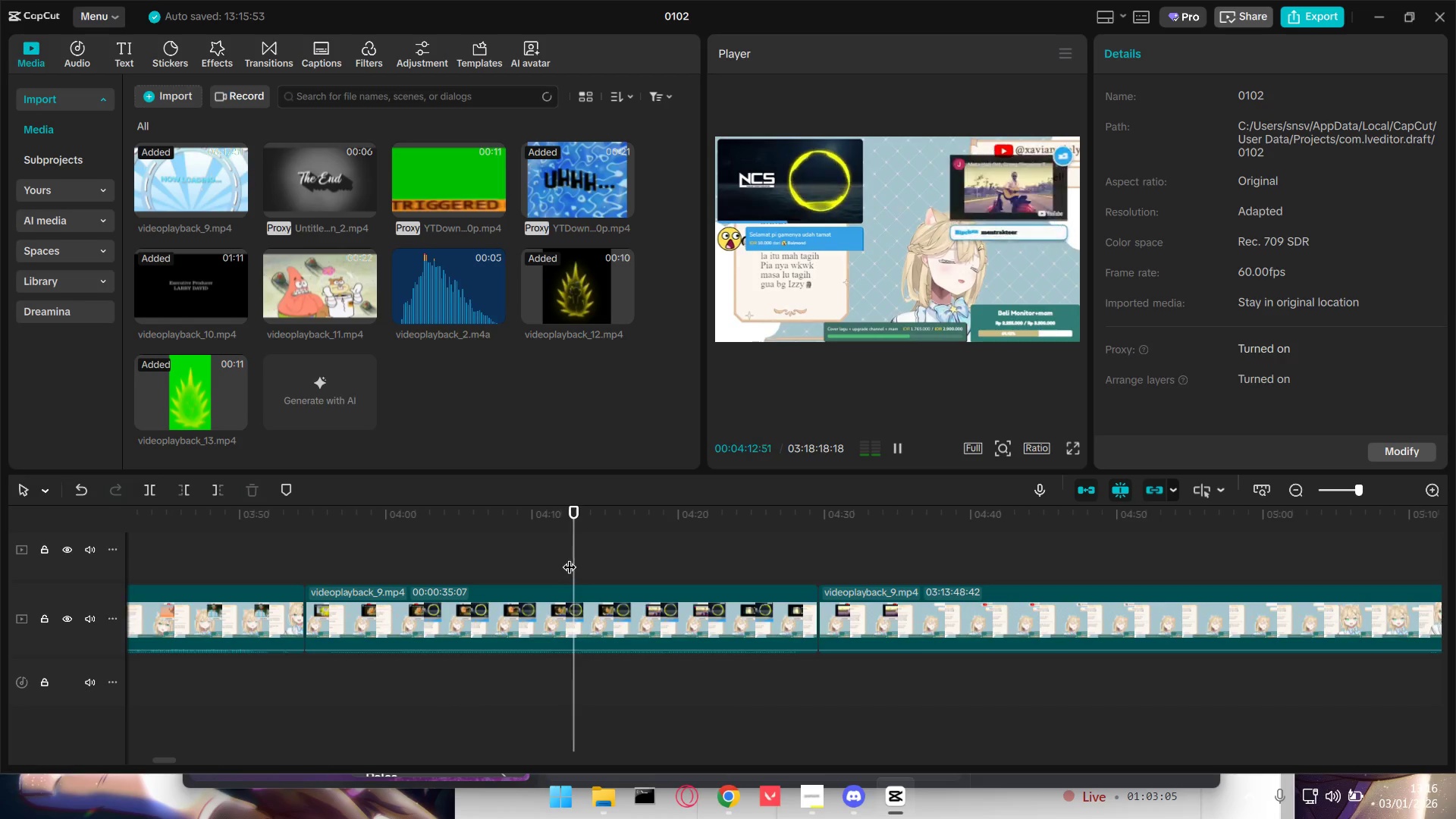 
key(Space)
 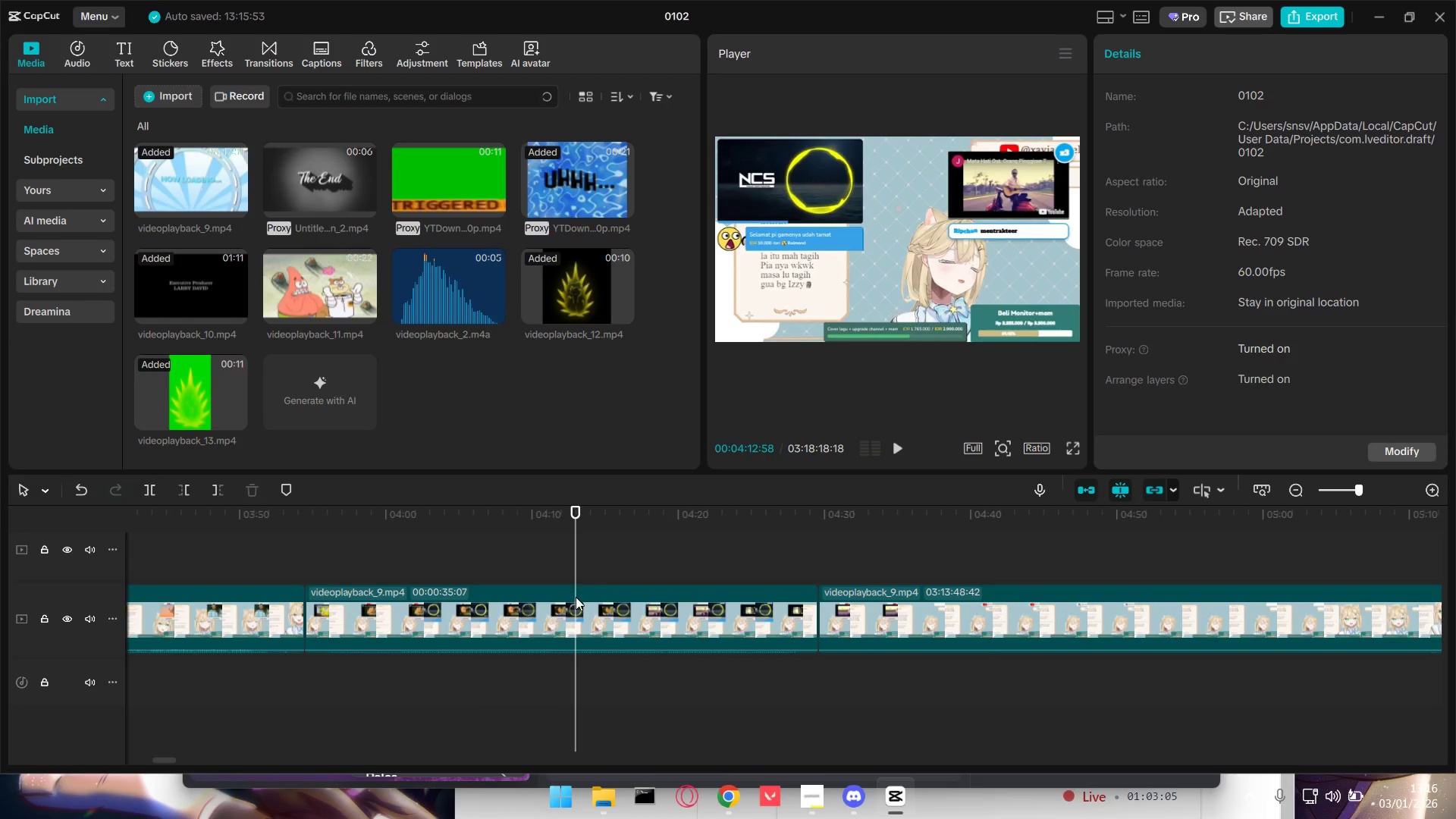 
left_click([576, 597])
 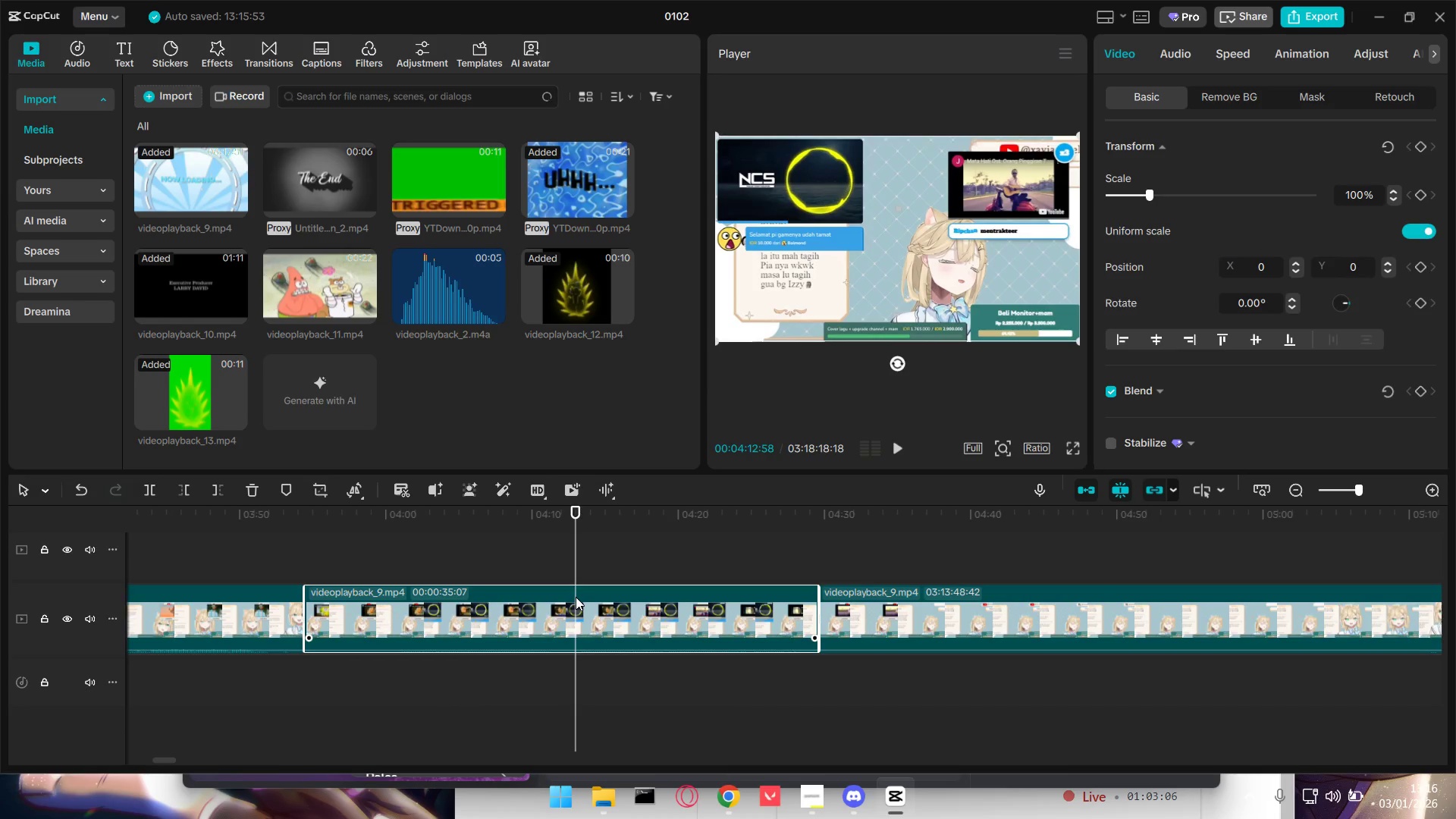 
key(Shift+E)
 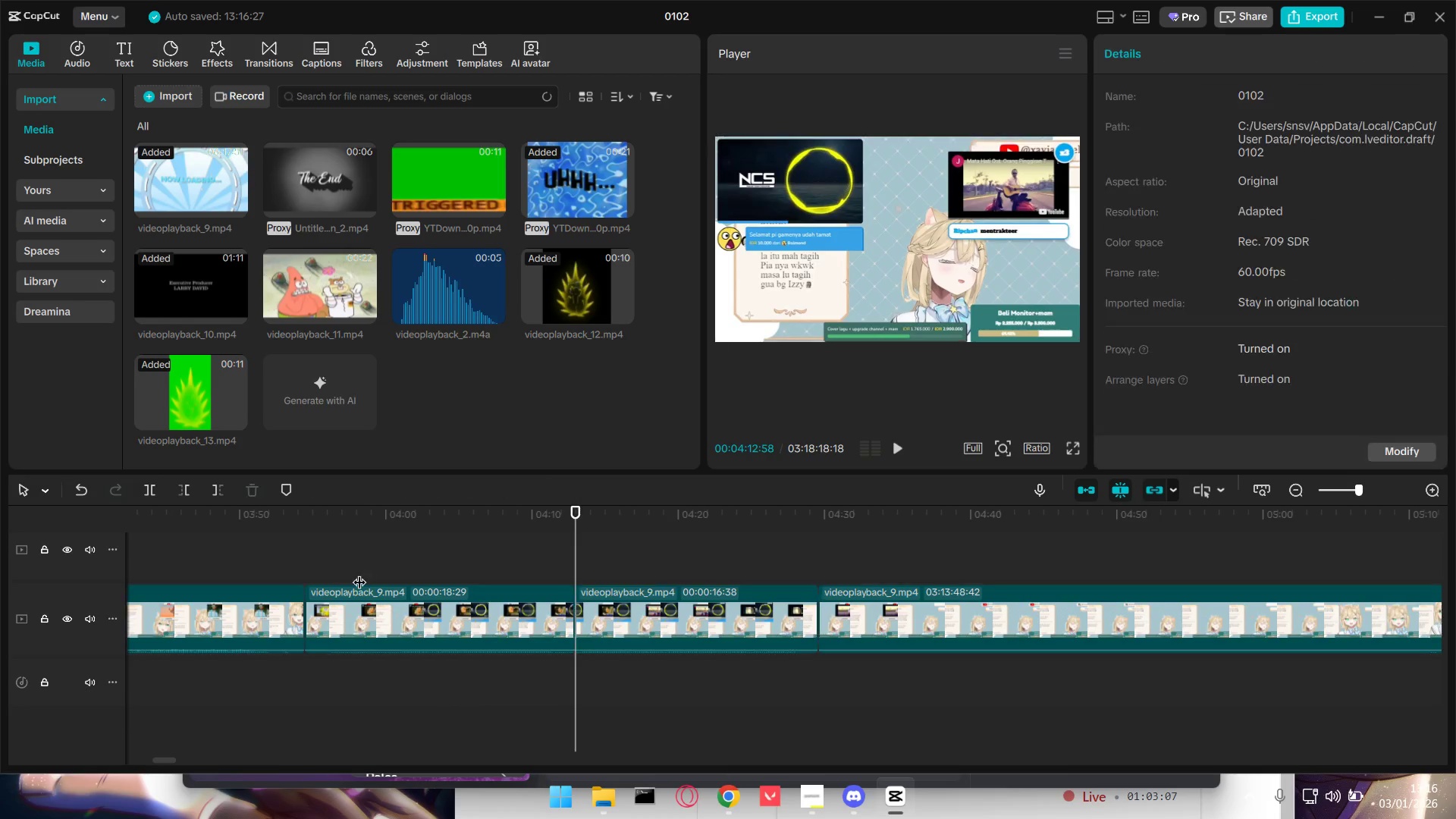 
double_click([303, 570])
 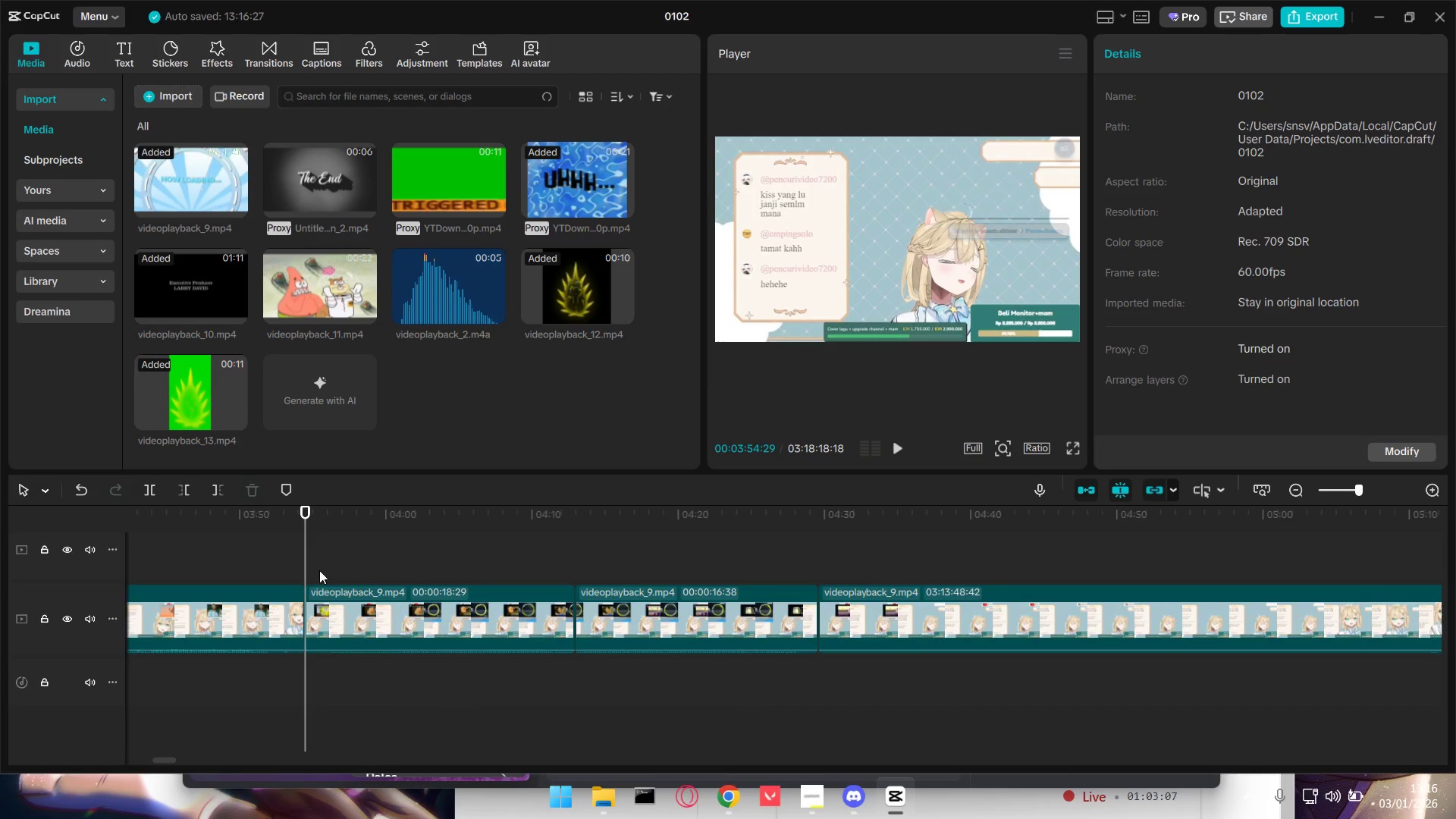 
key(Space)
 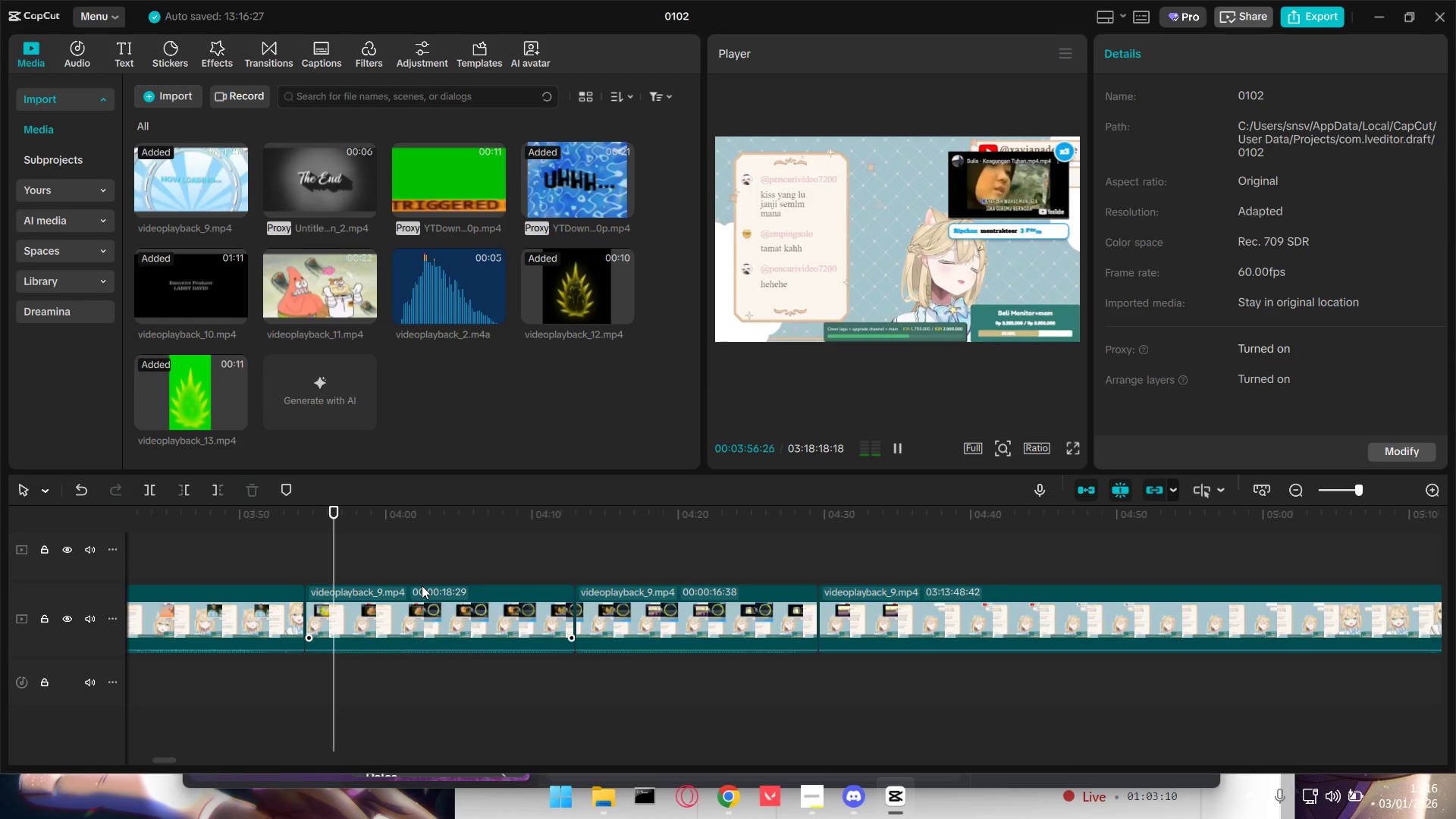 
key(Space)
 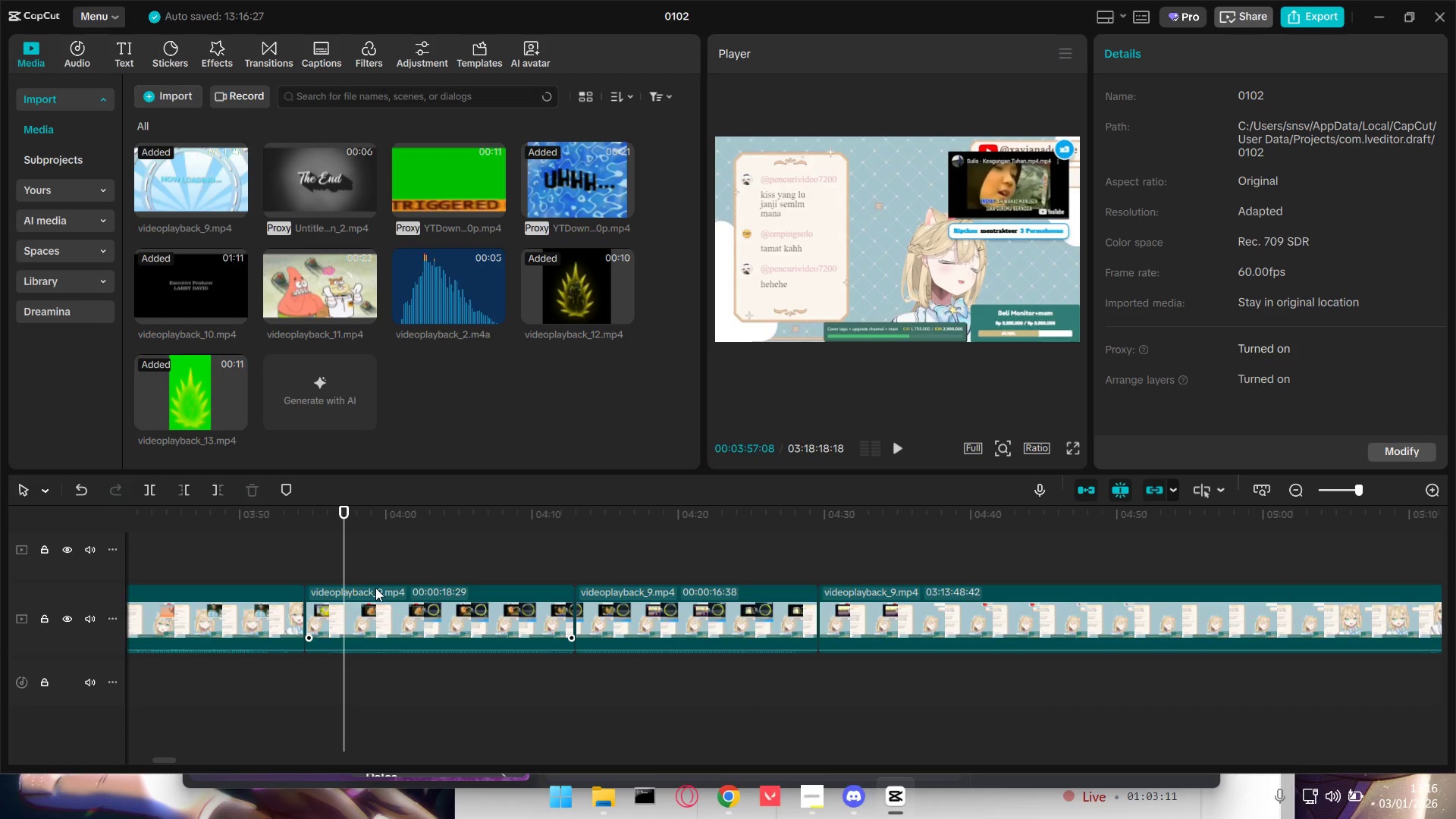 
left_click([353, 595])
 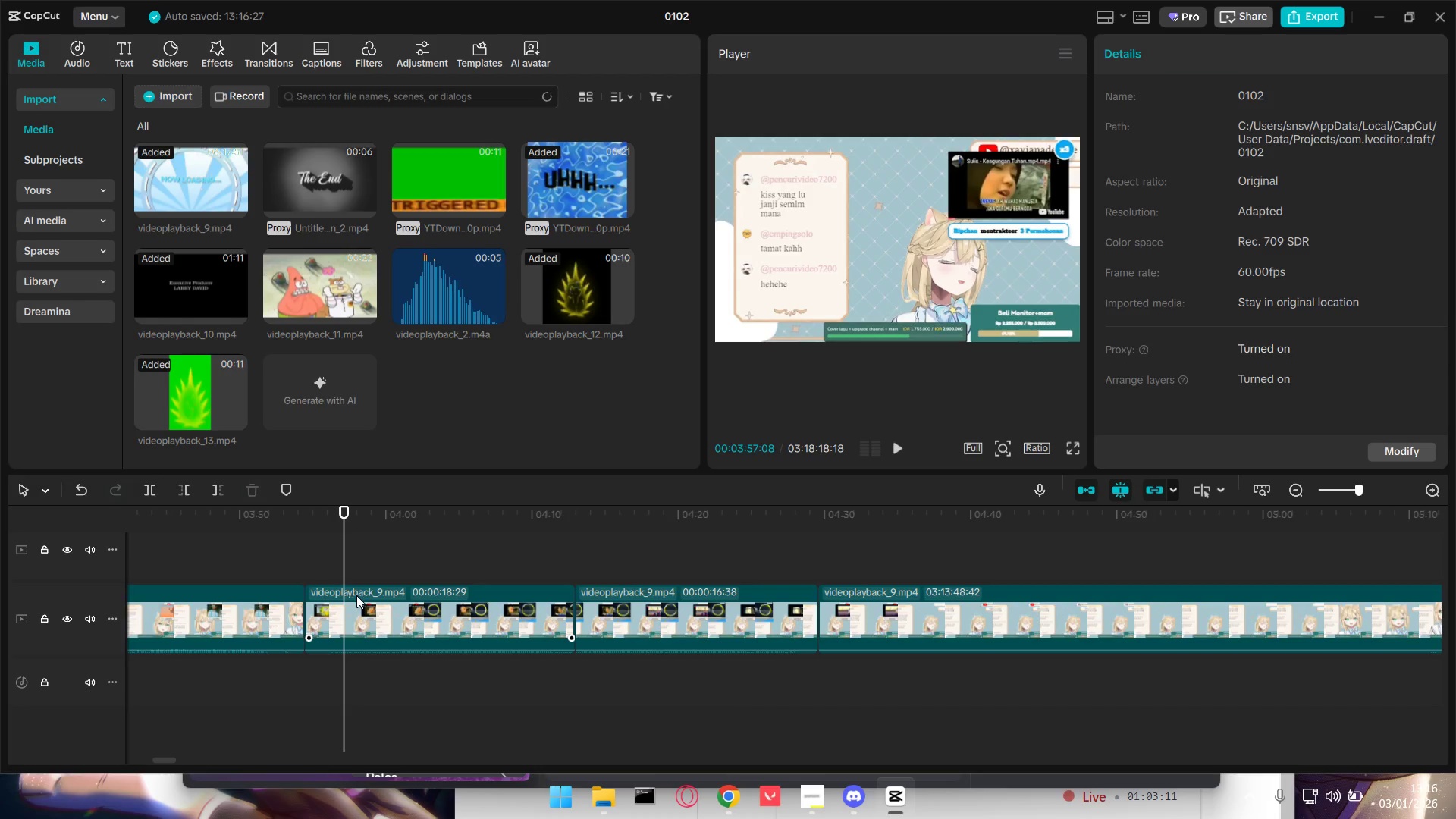 
key(Shift+E)
 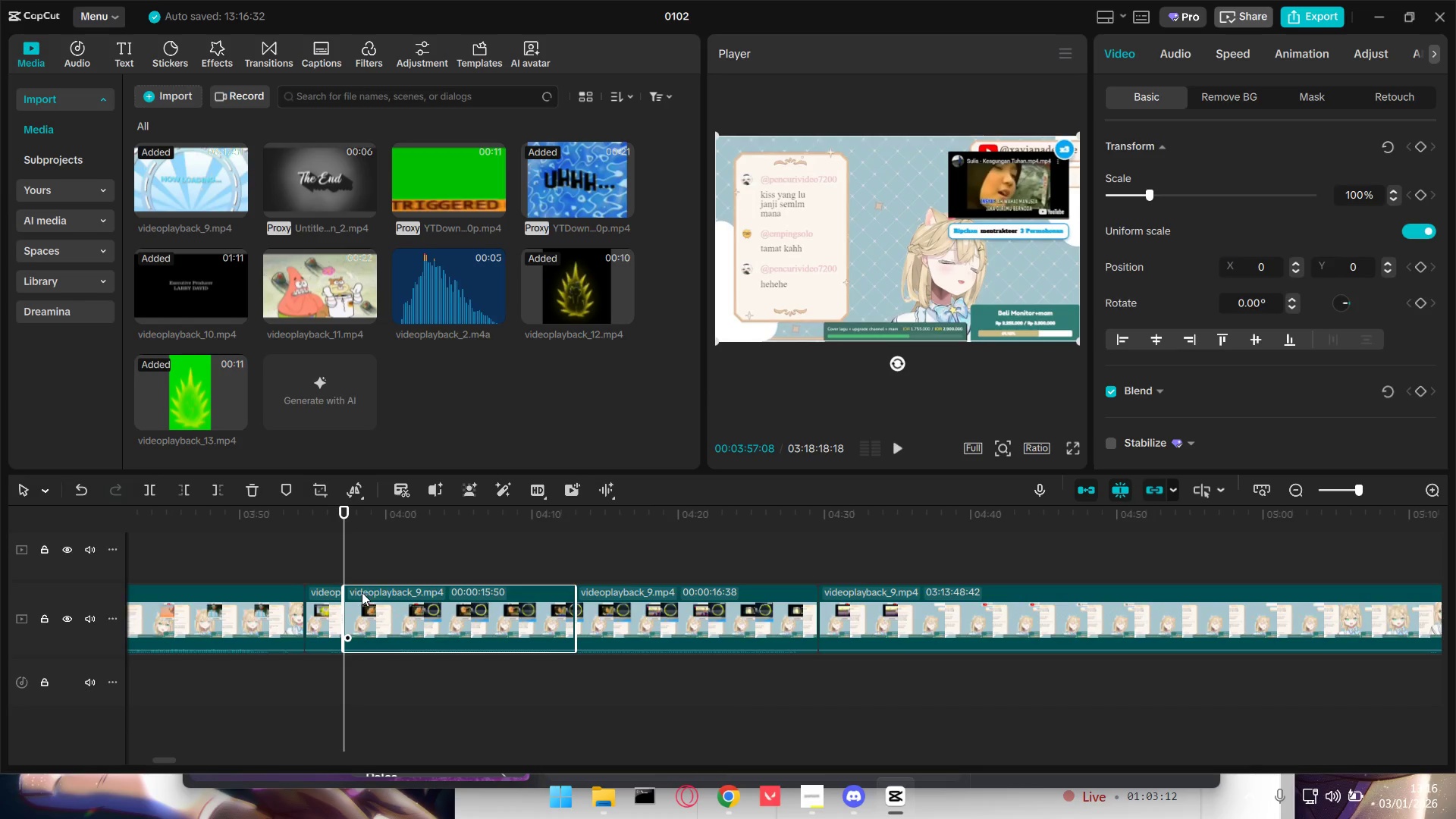 
key(Control+Z)
 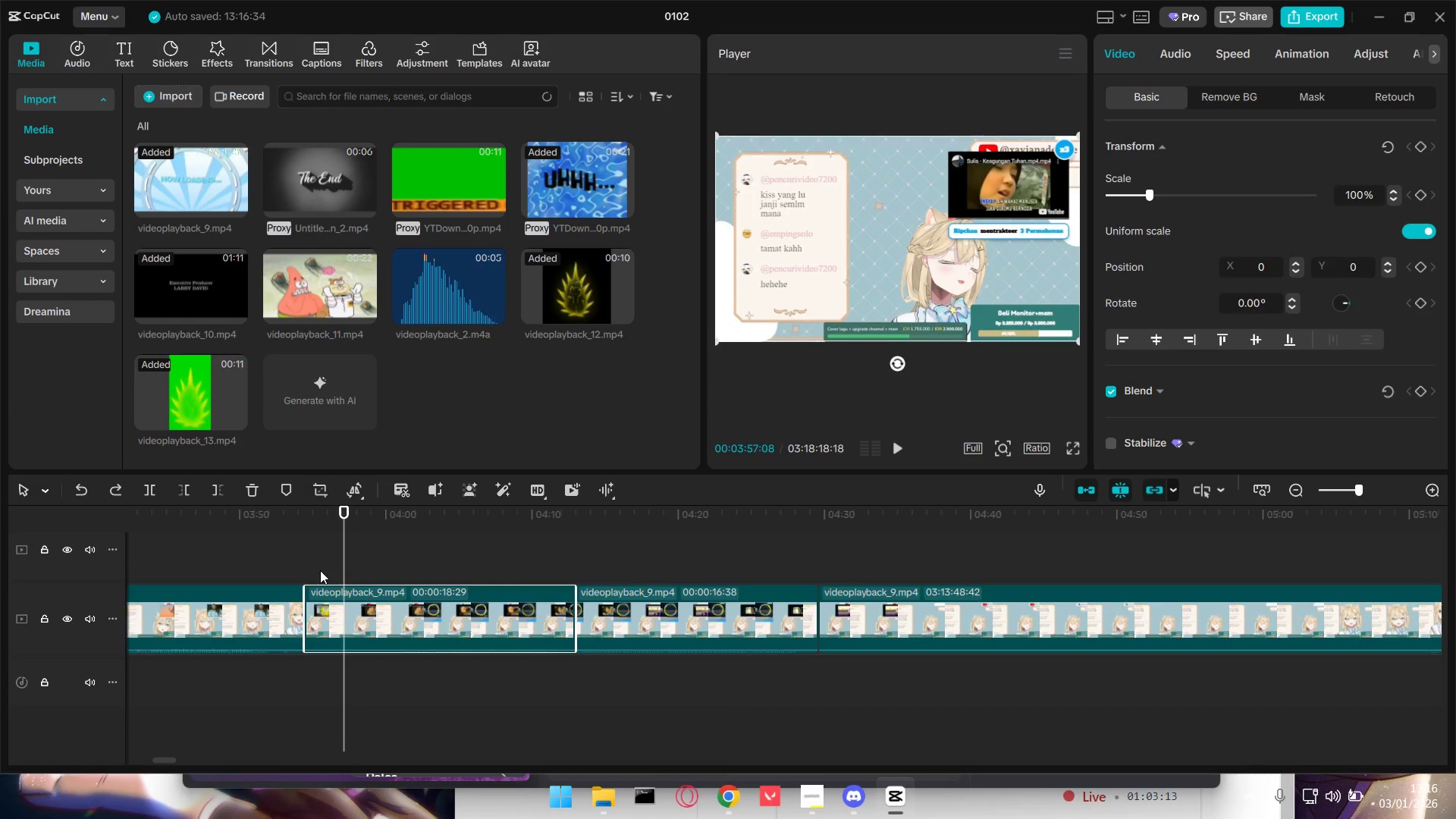 
left_click([319, 570])
 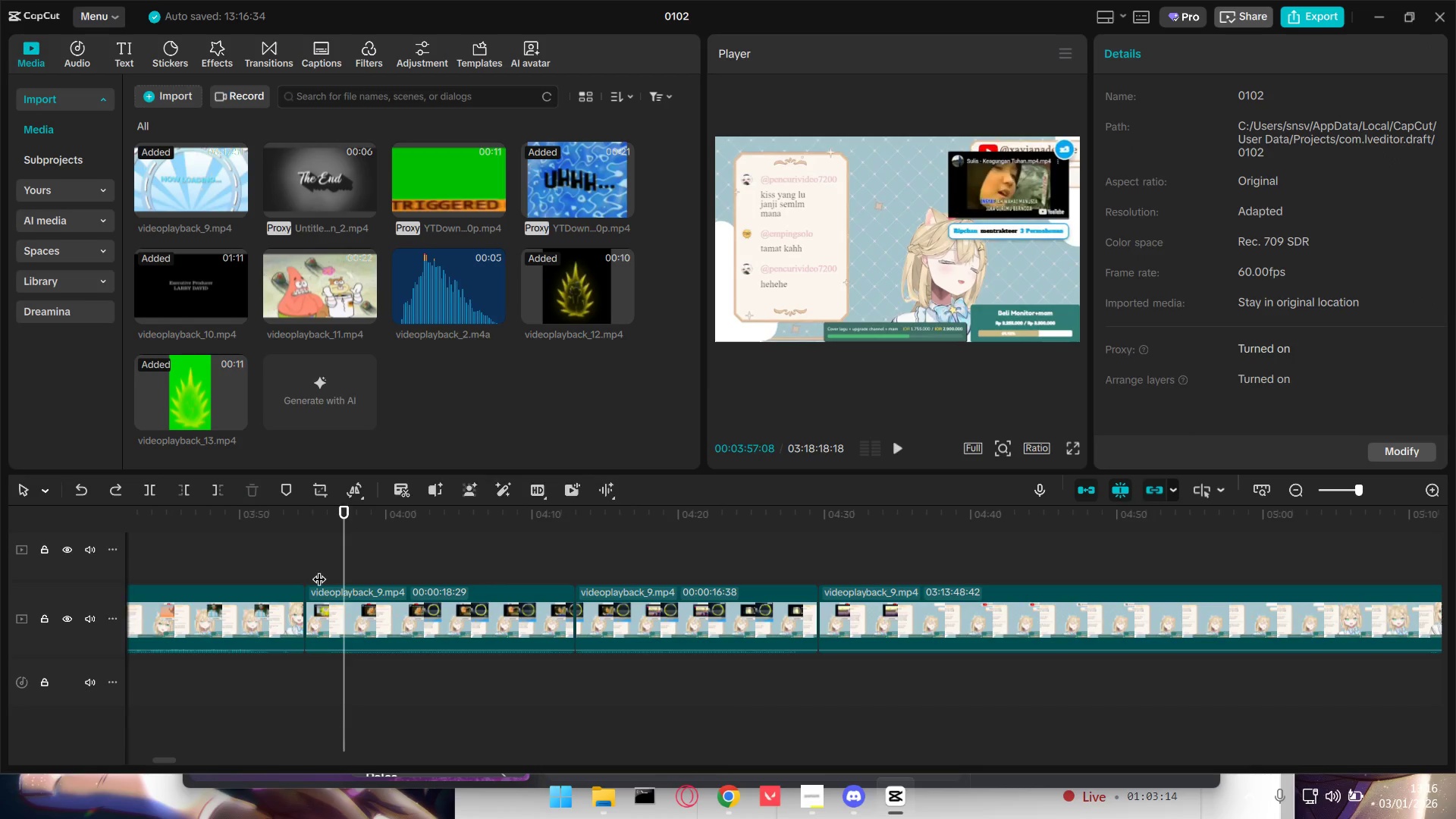 
key(Space)
 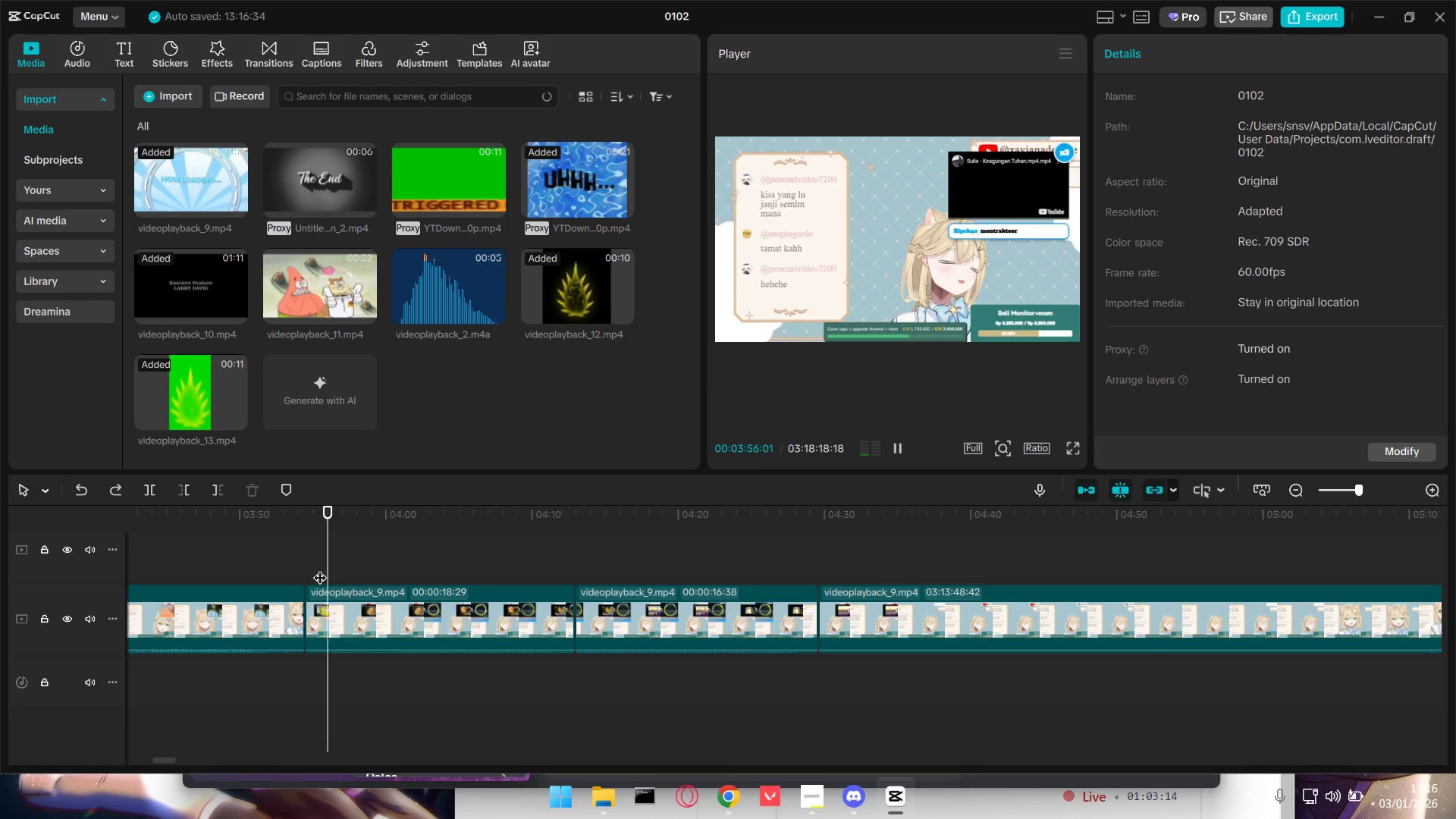 
key(Space)
 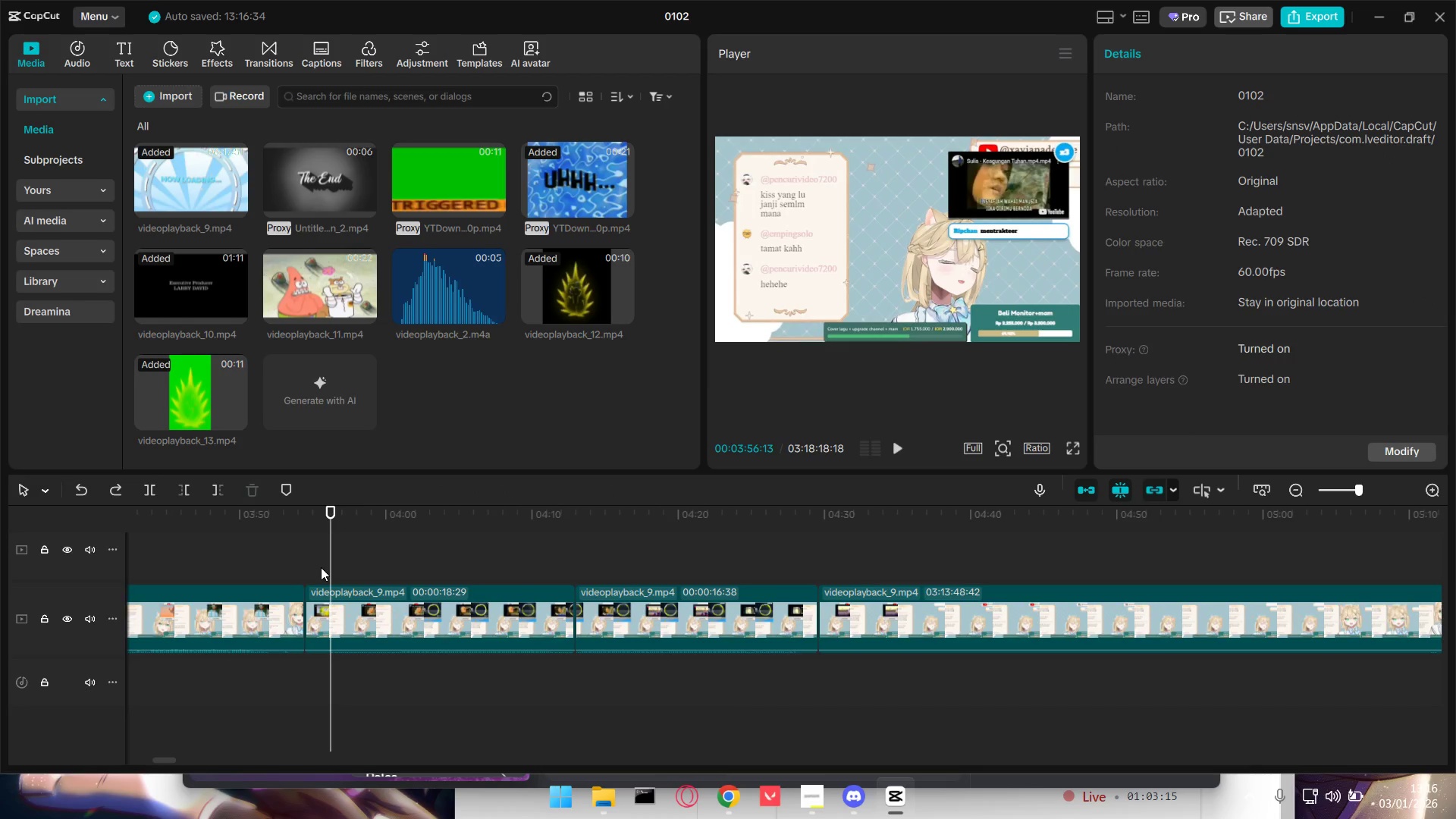 
key(Shift+E)
 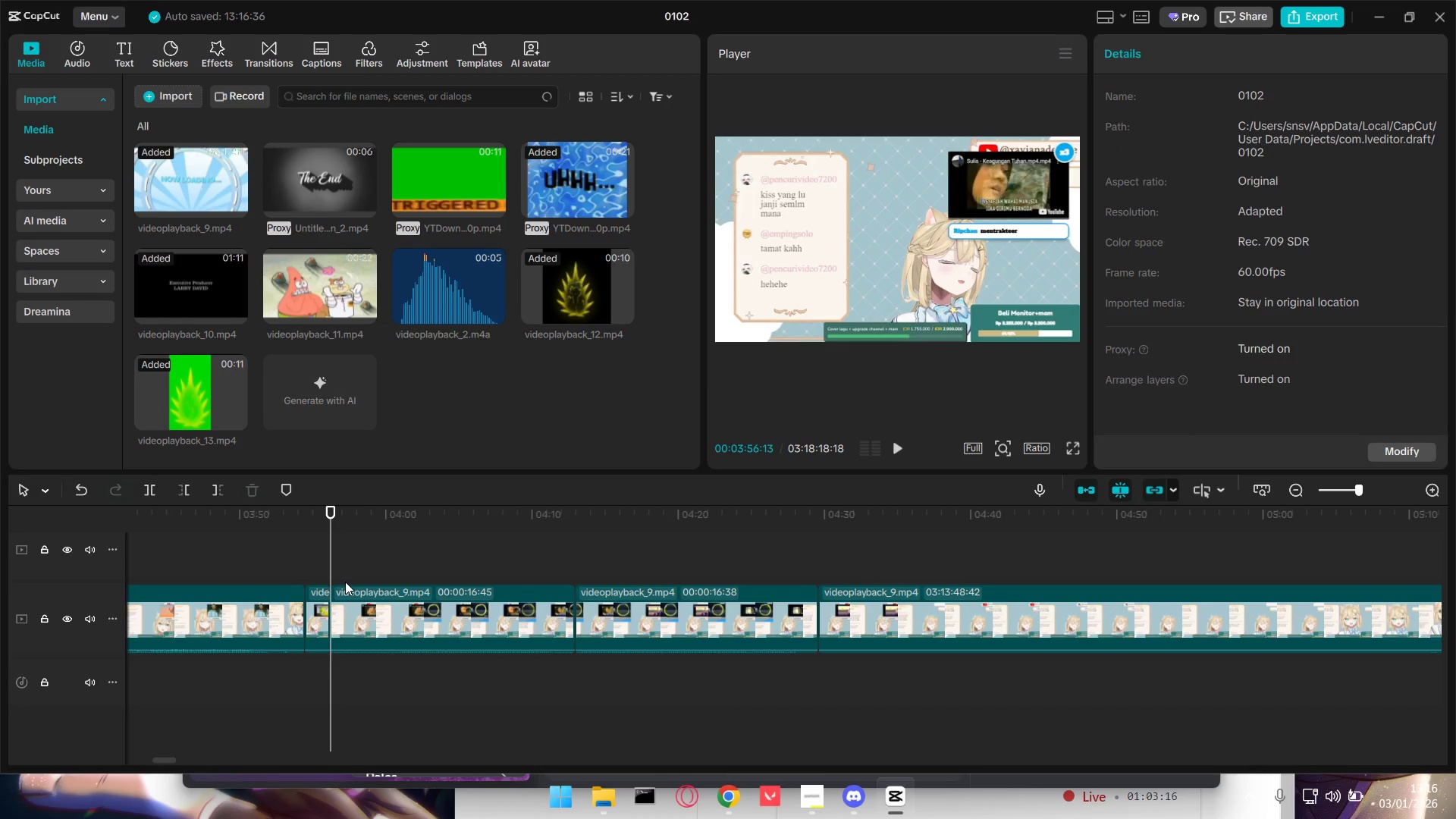 
key(Space)
 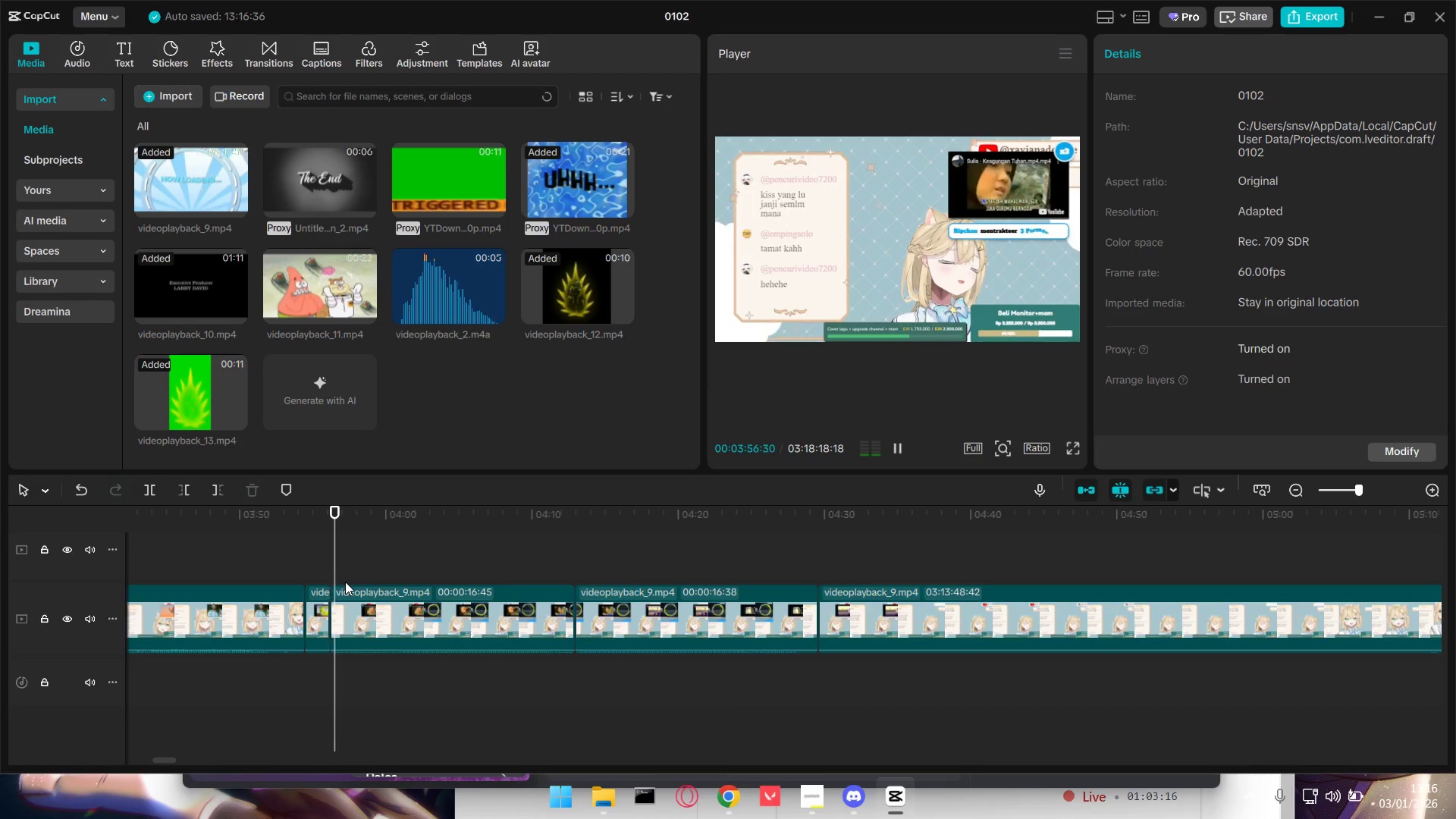 
key(Space)
 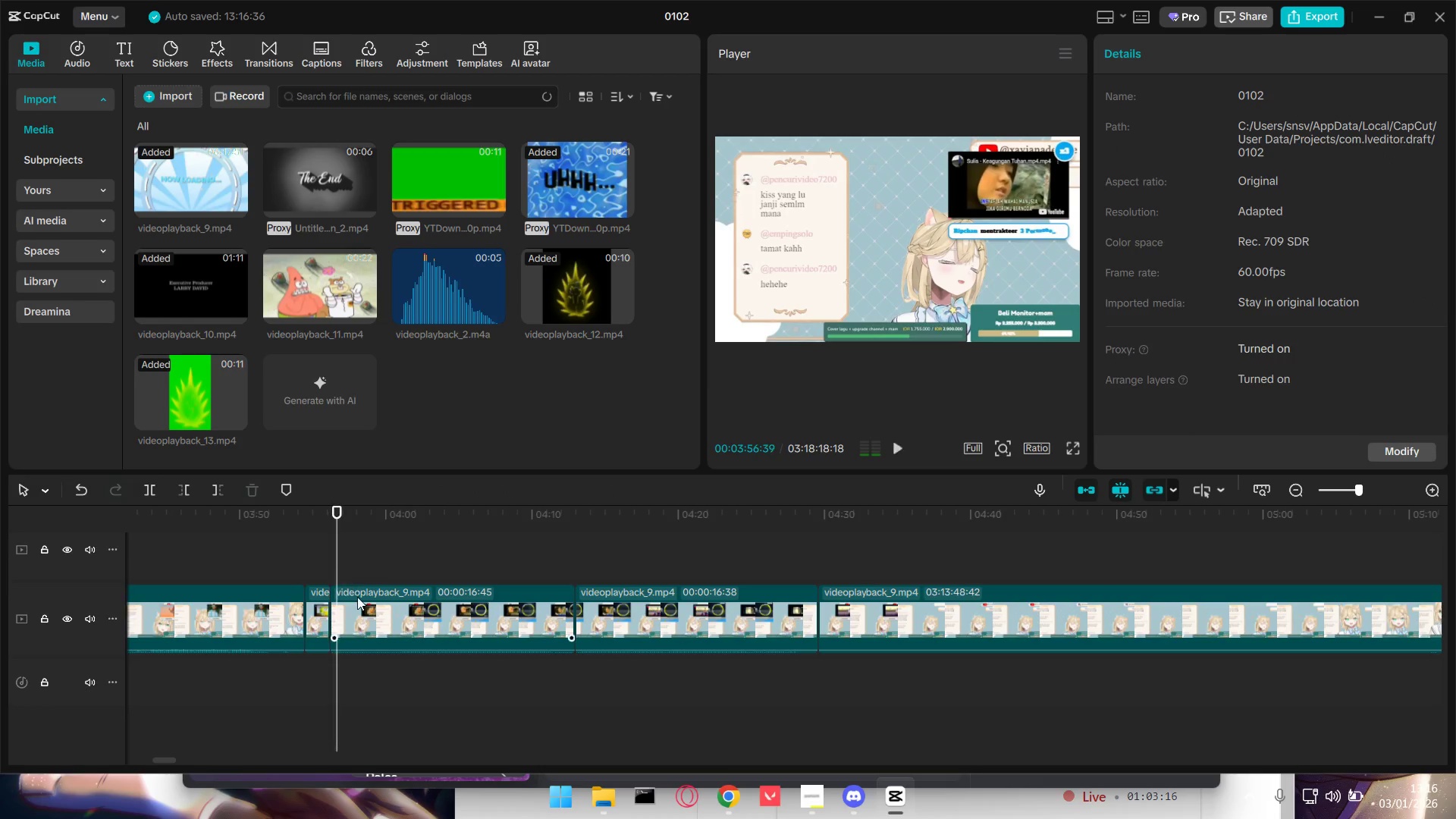 
left_click([357, 597])
 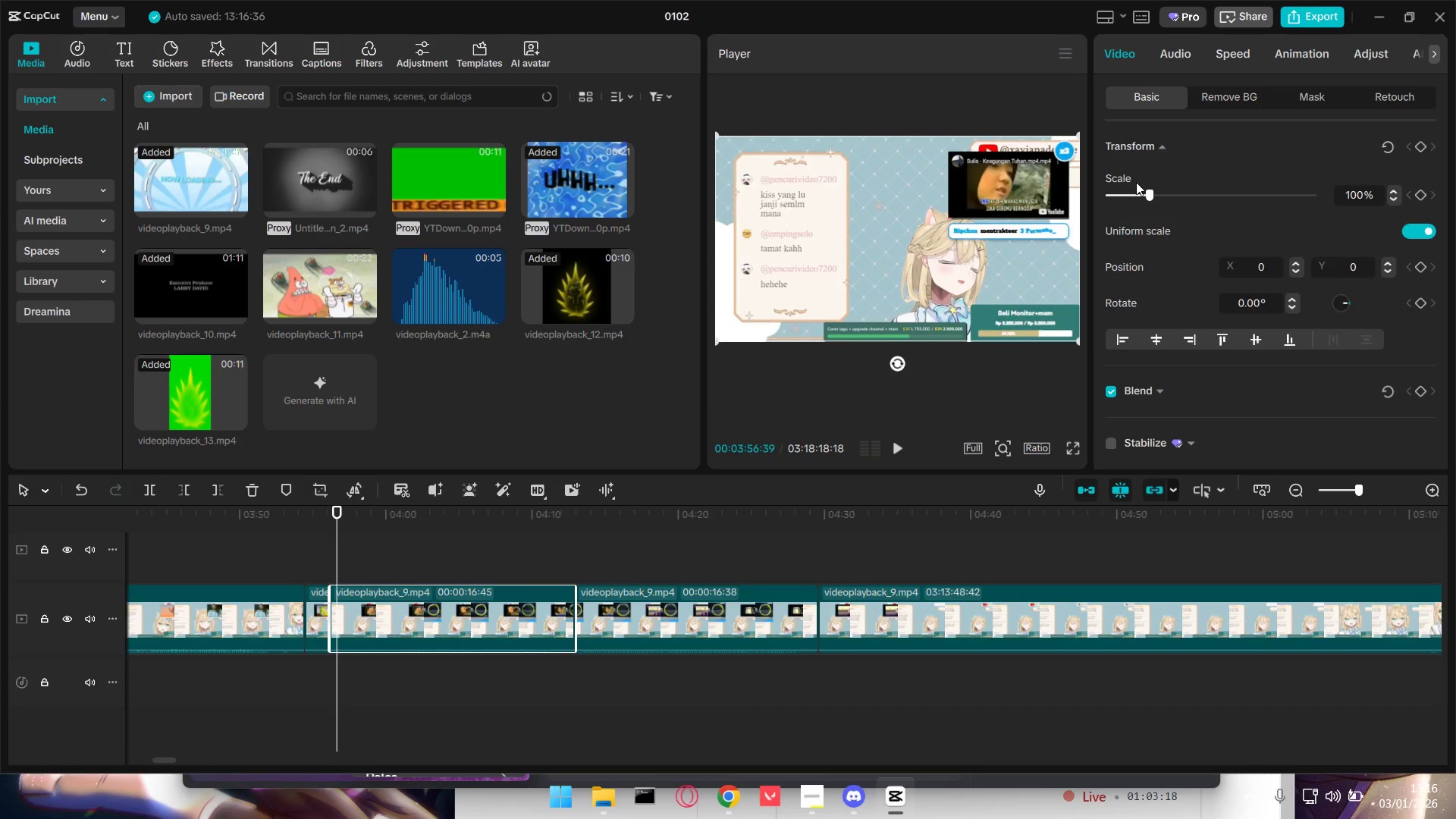 
left_click_drag(start_coordinate=[1153, 189], to_coordinate=[1188, 187])
 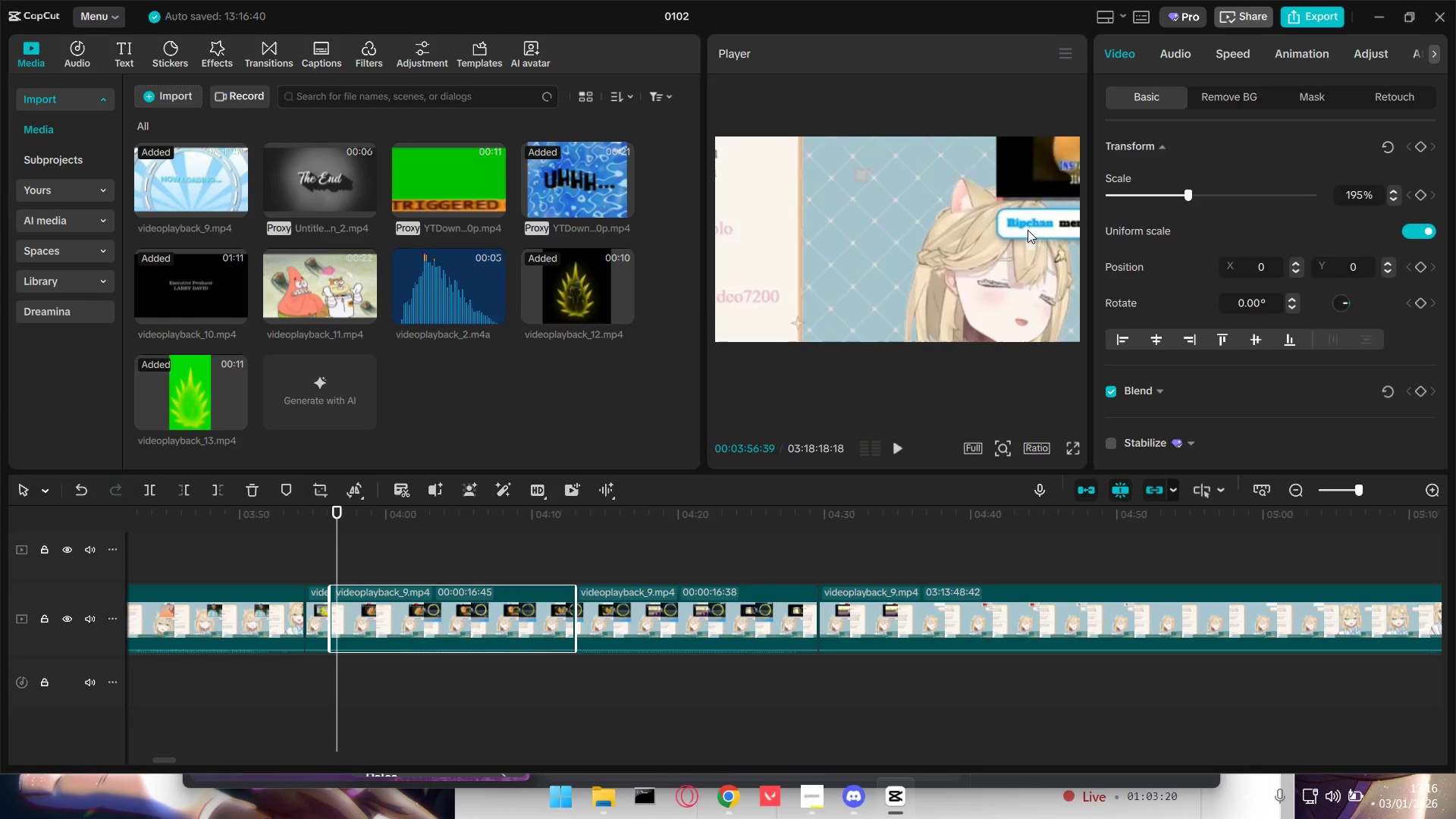 
left_click_drag(start_coordinate=[1026, 230], to_coordinate=[855, 324])
 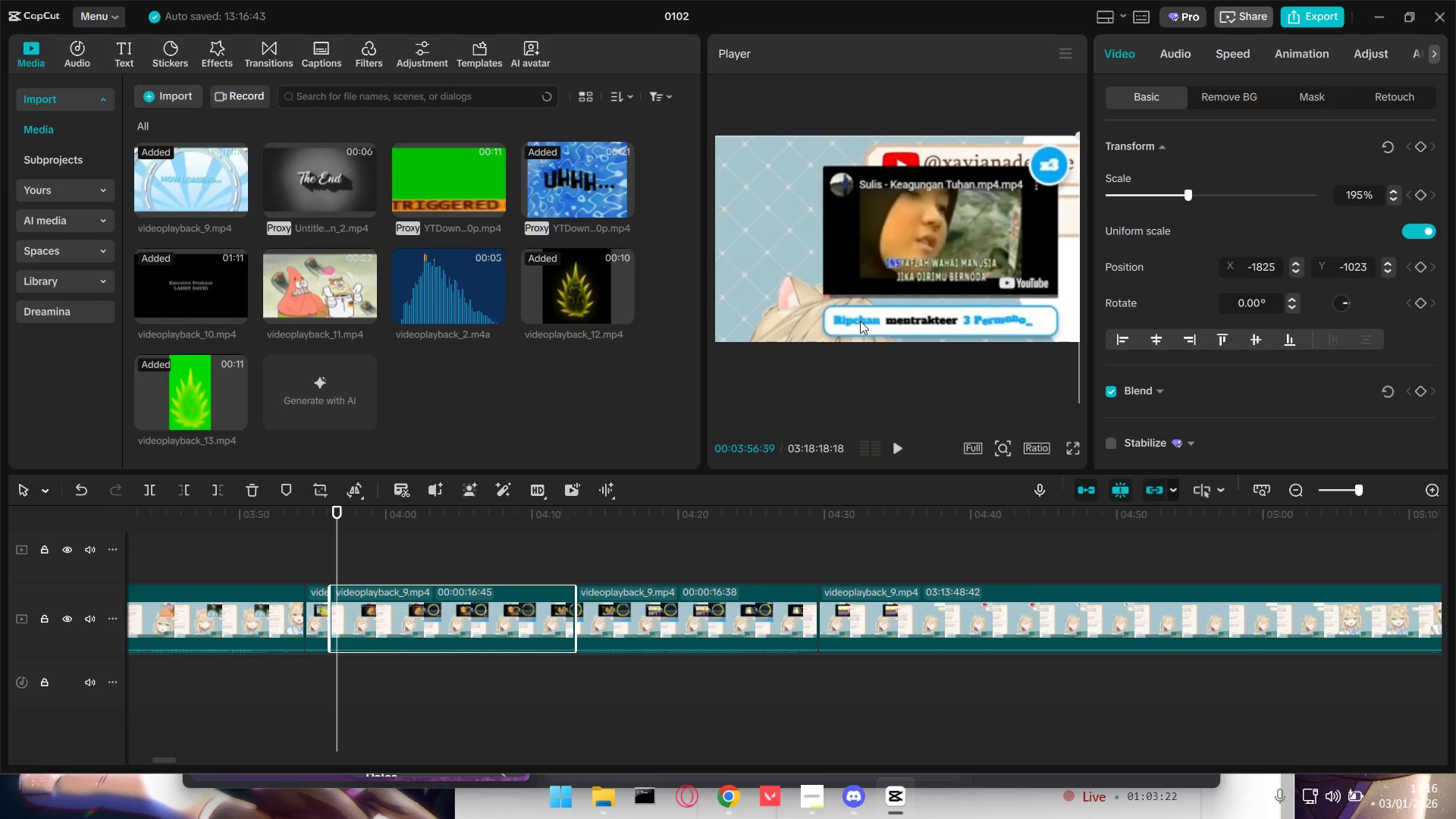 
left_click_drag(start_coordinate=[860, 320], to_coordinate=[863, 313])
 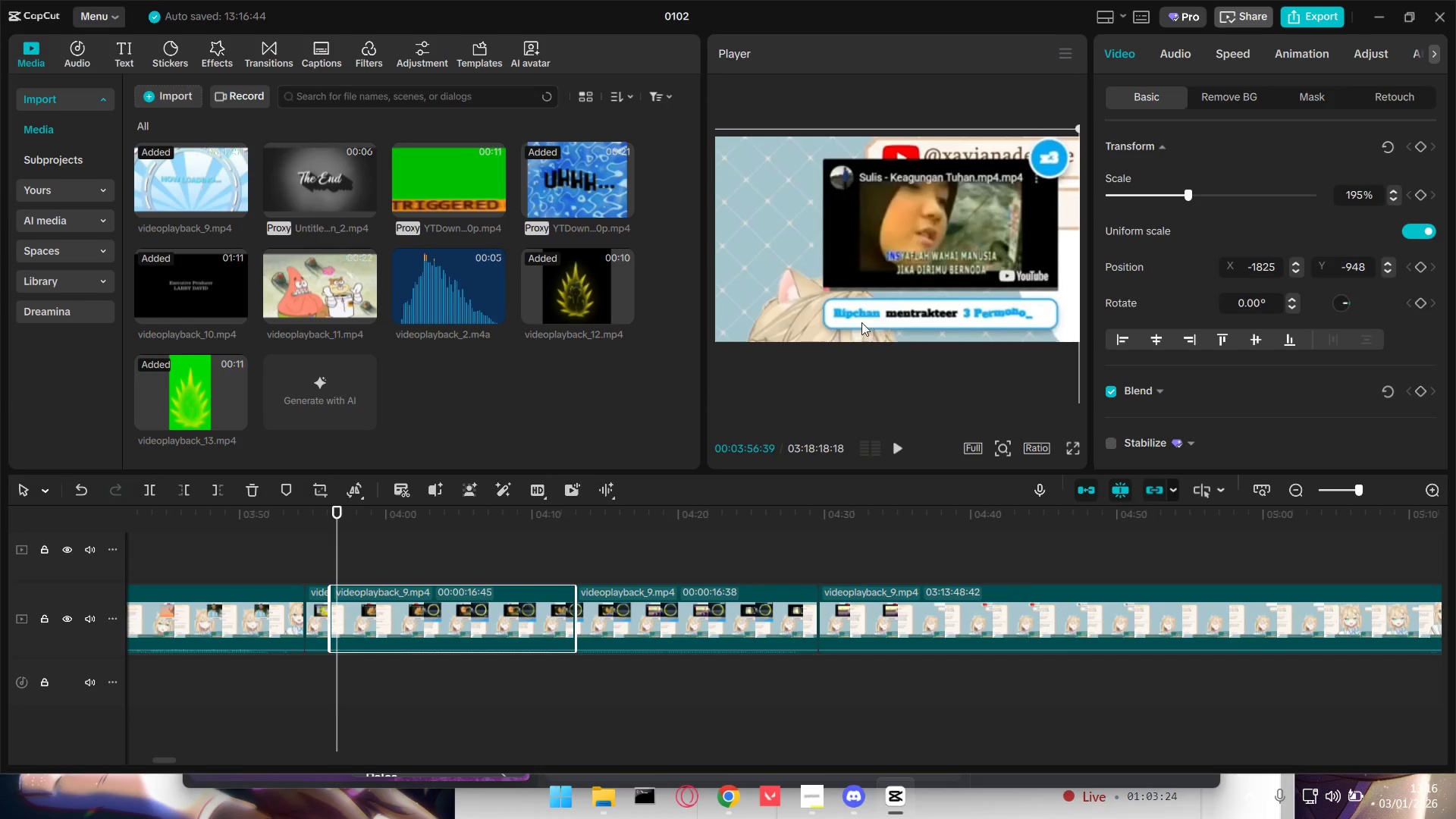 
key(Space)
 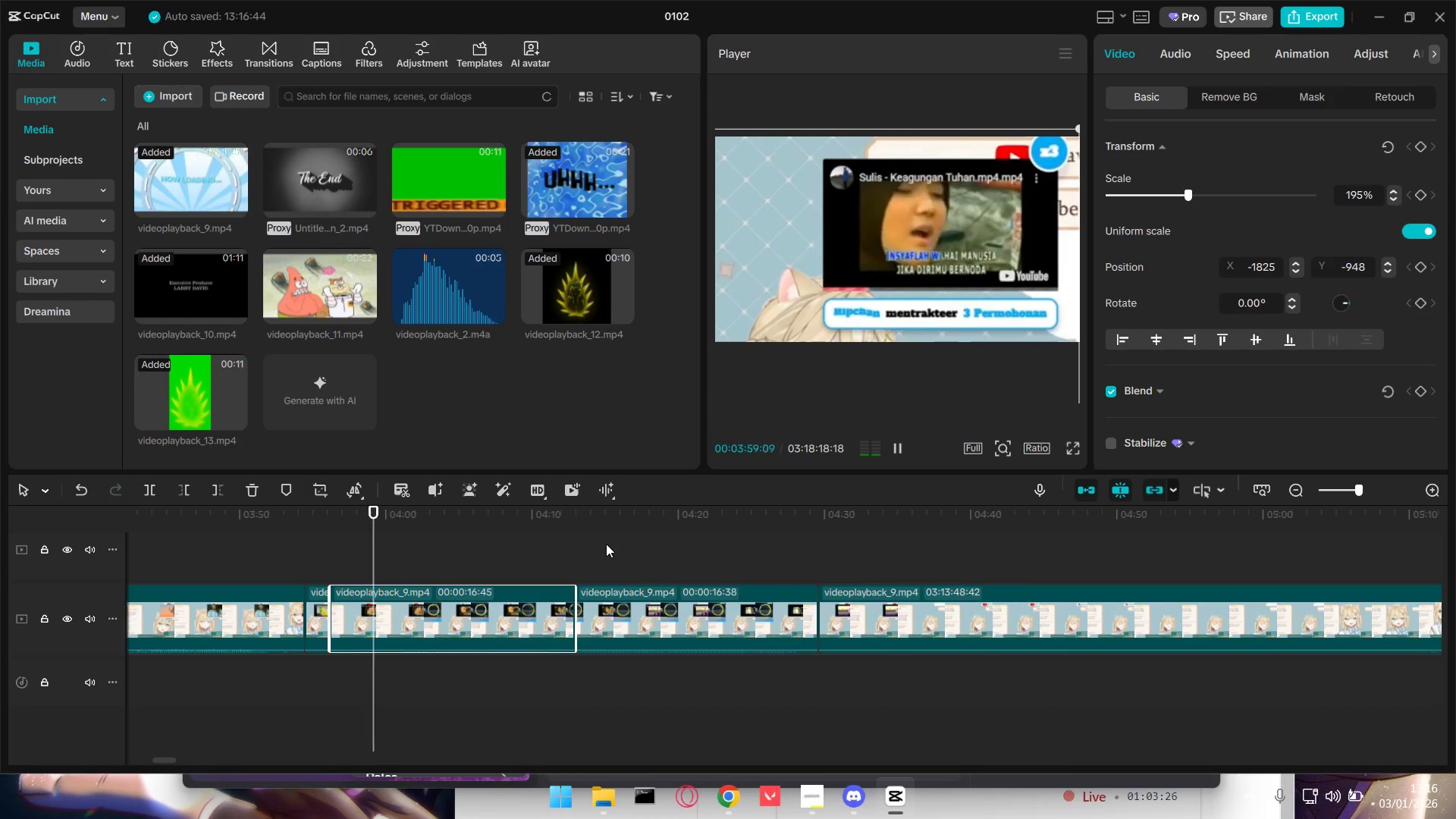 
key(Space)
 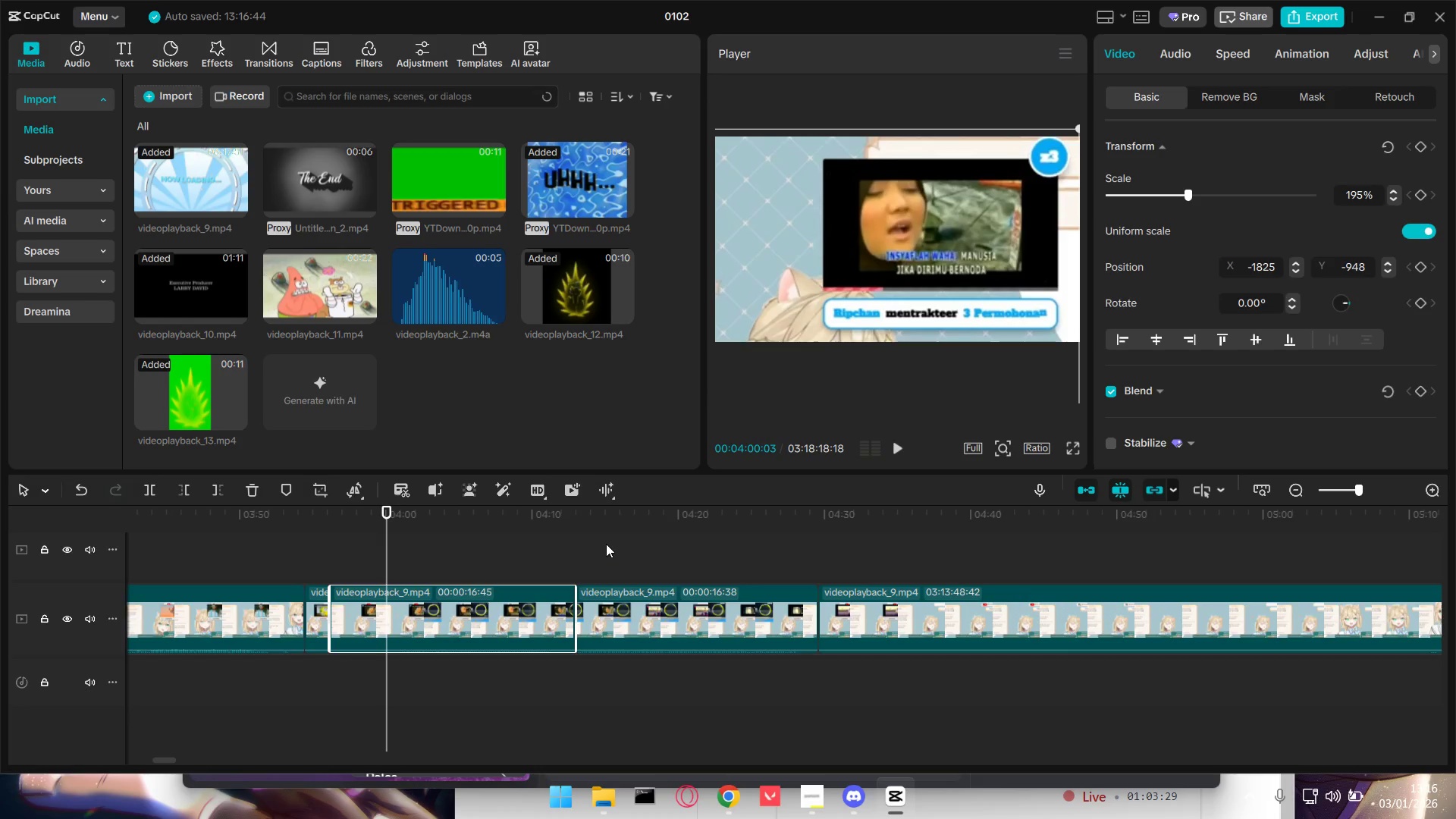 
left_click([349, 566])
 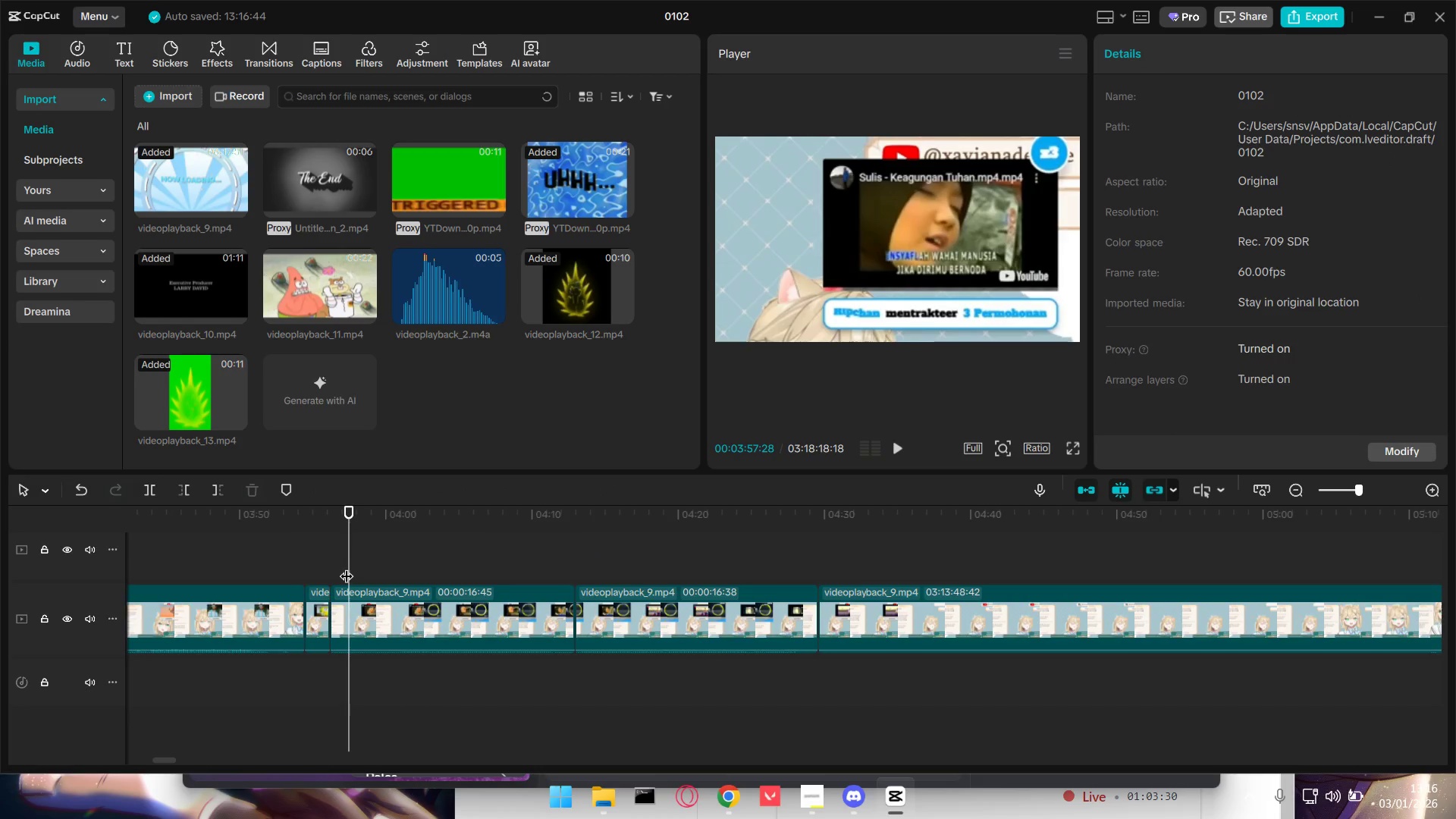 
key(Space)
 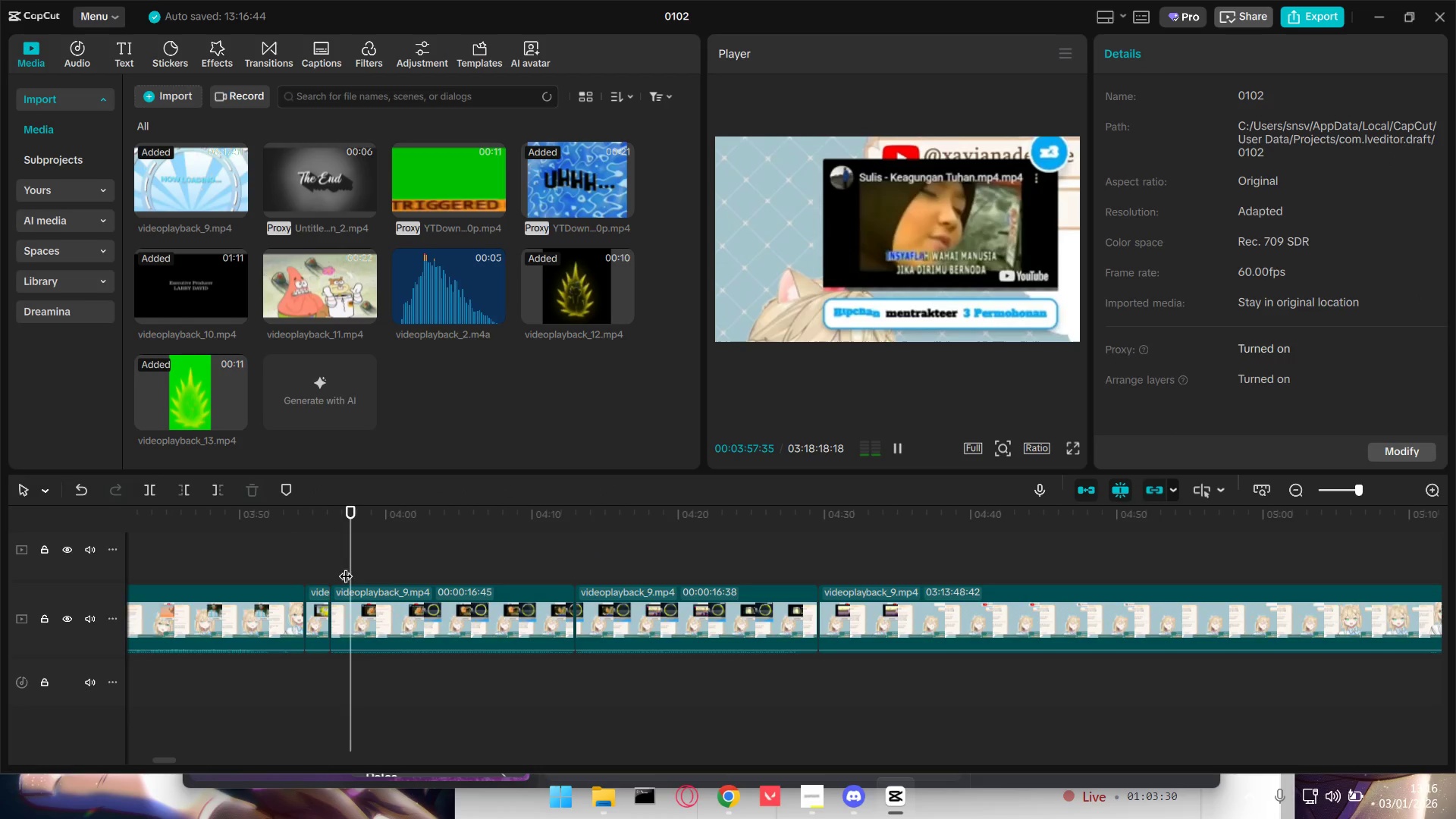 
key(Space)
 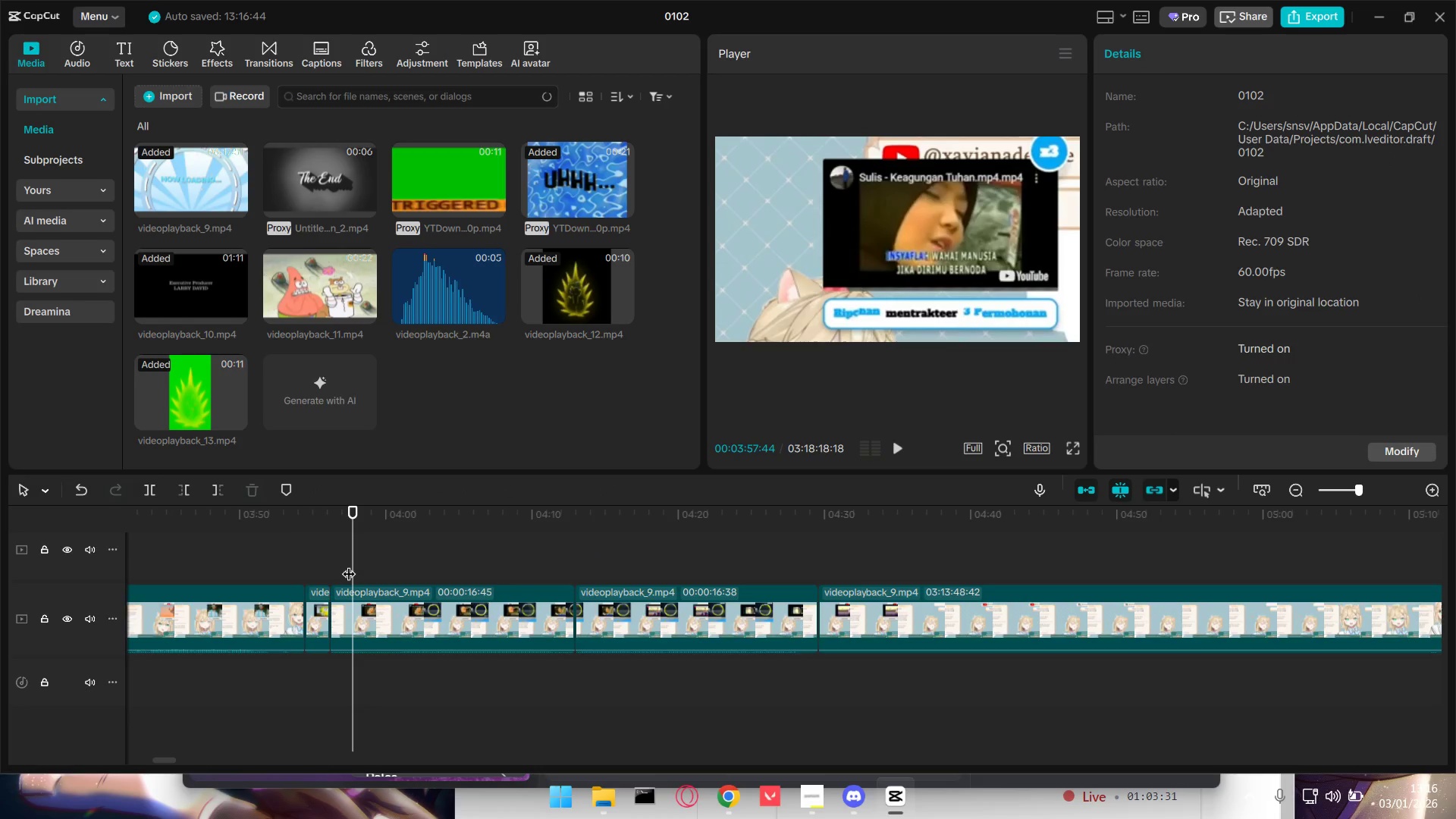 
left_click([362, 592])
 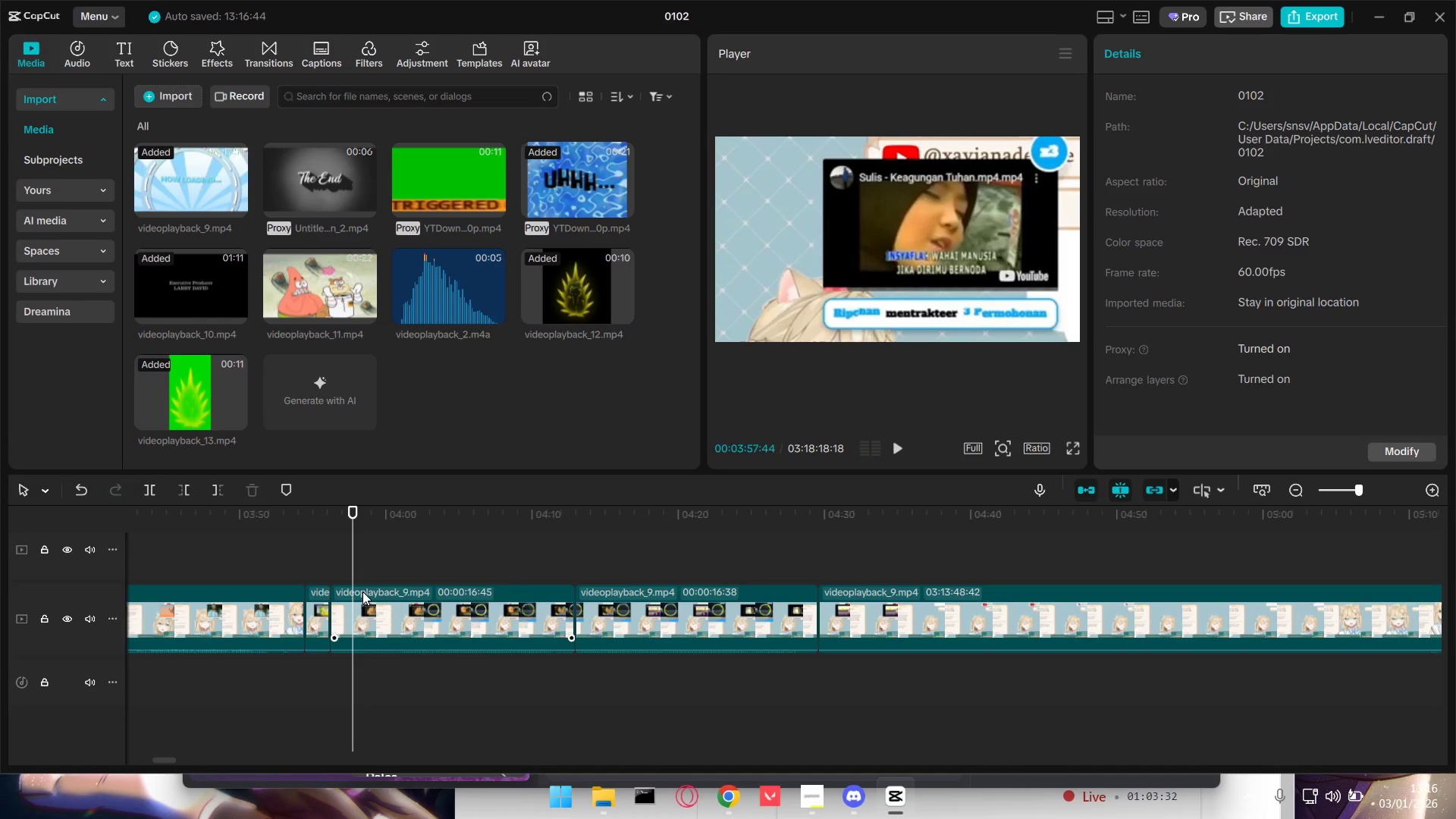 
key(Shift+E)
 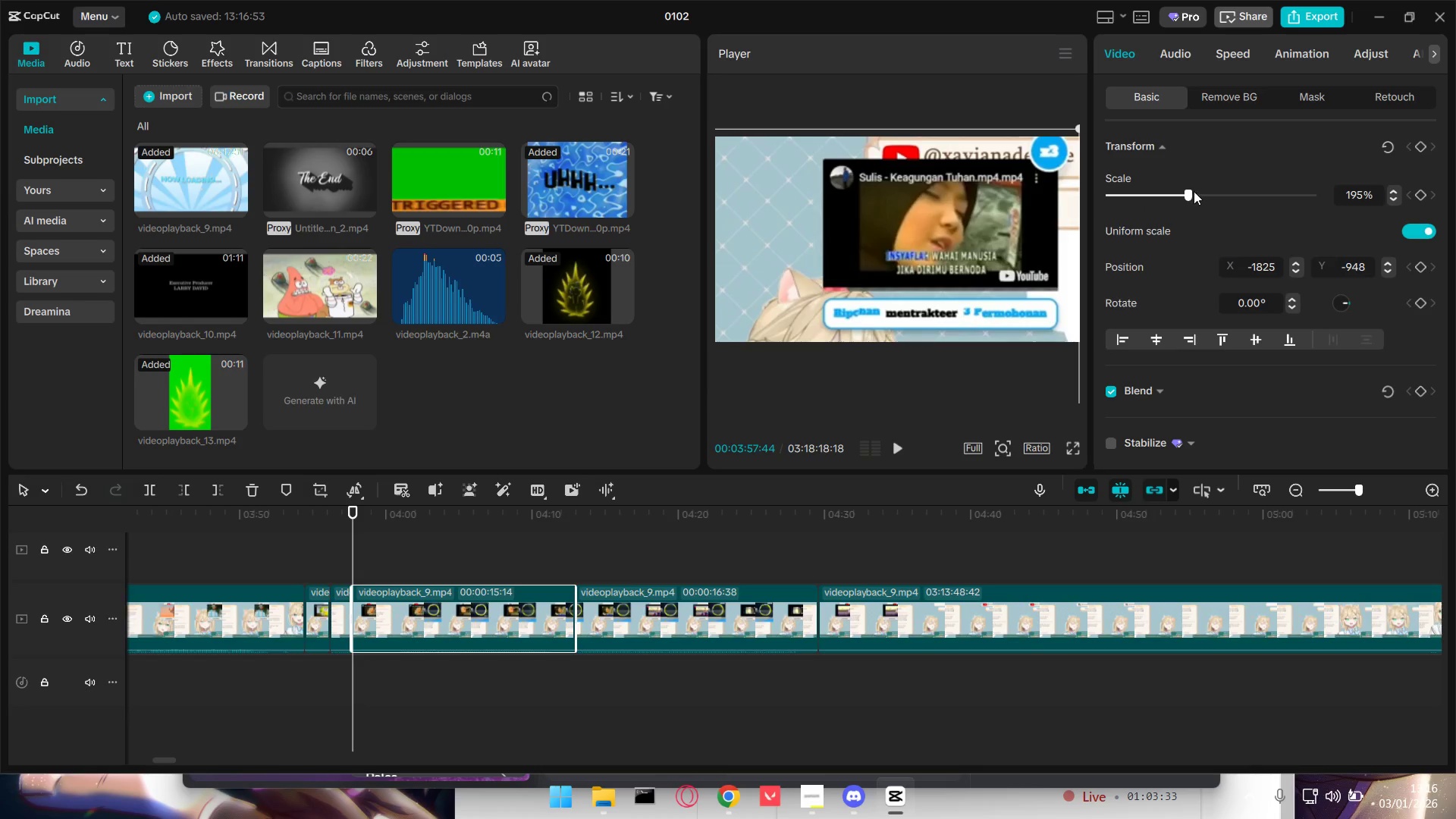 
left_click_drag(start_coordinate=[1184, 192], to_coordinate=[1147, 189])
 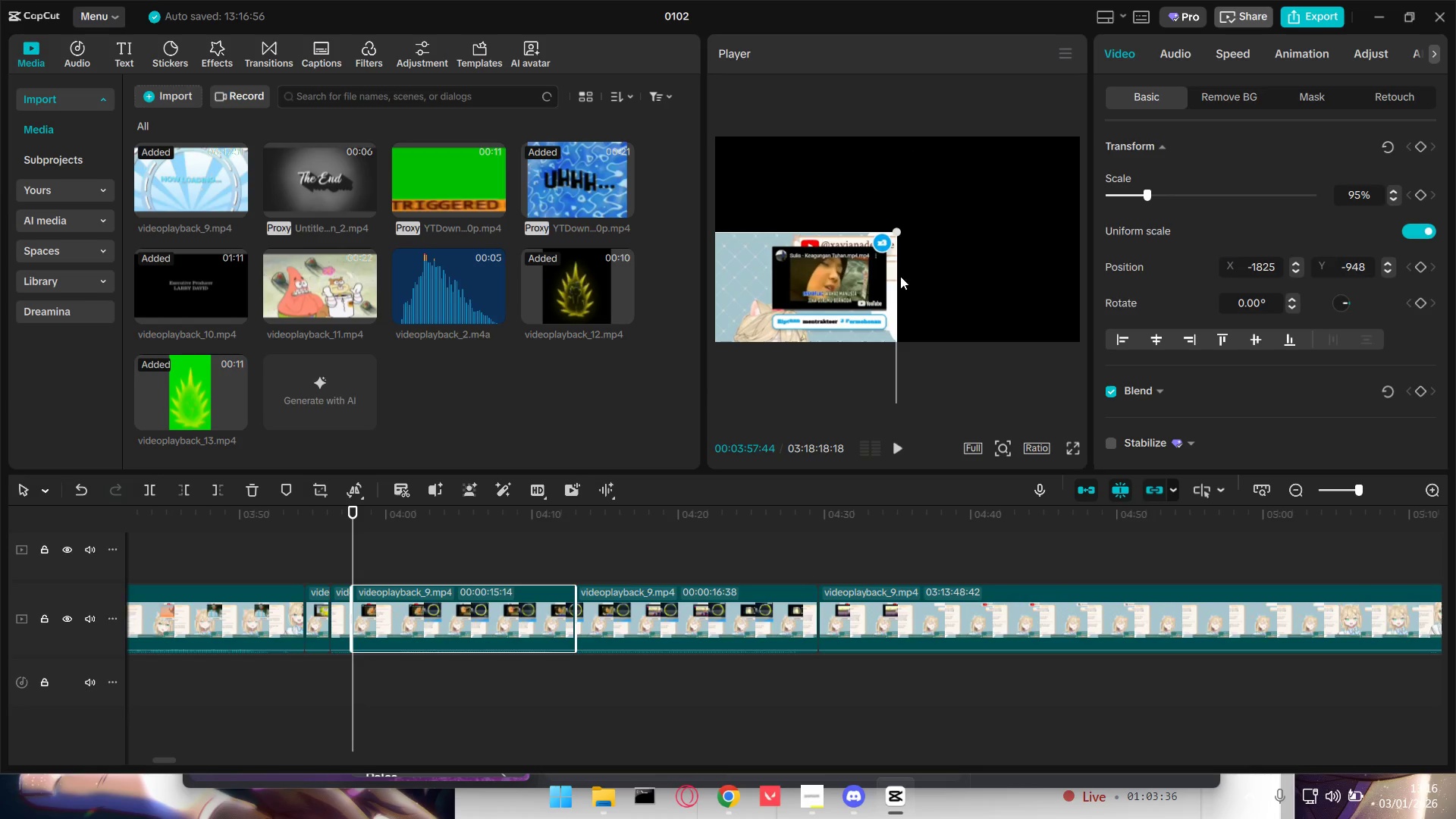 
left_click_drag(start_coordinate=[799, 279], to_coordinate=[968, 184])
 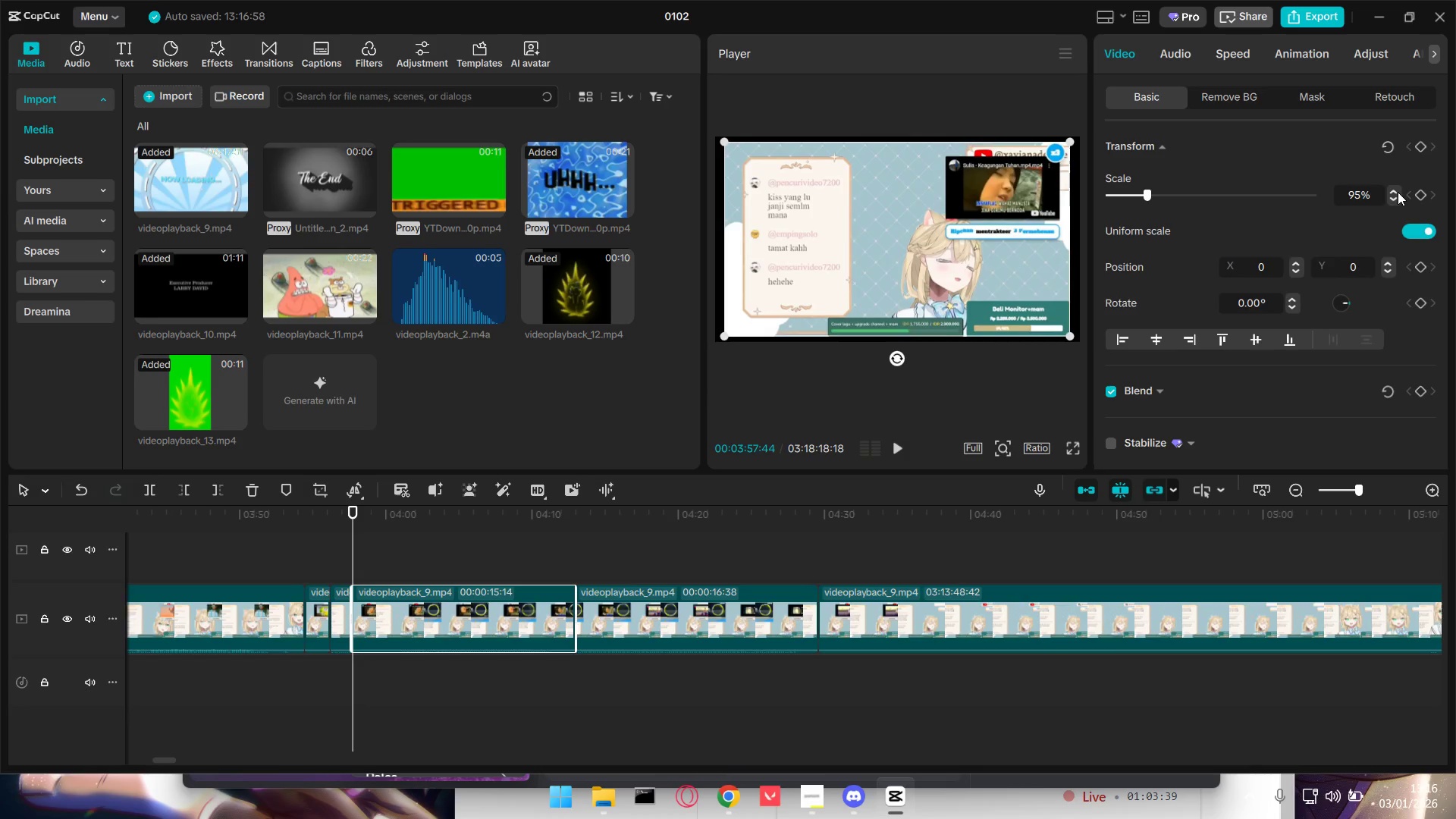 
double_click([1398, 192])
 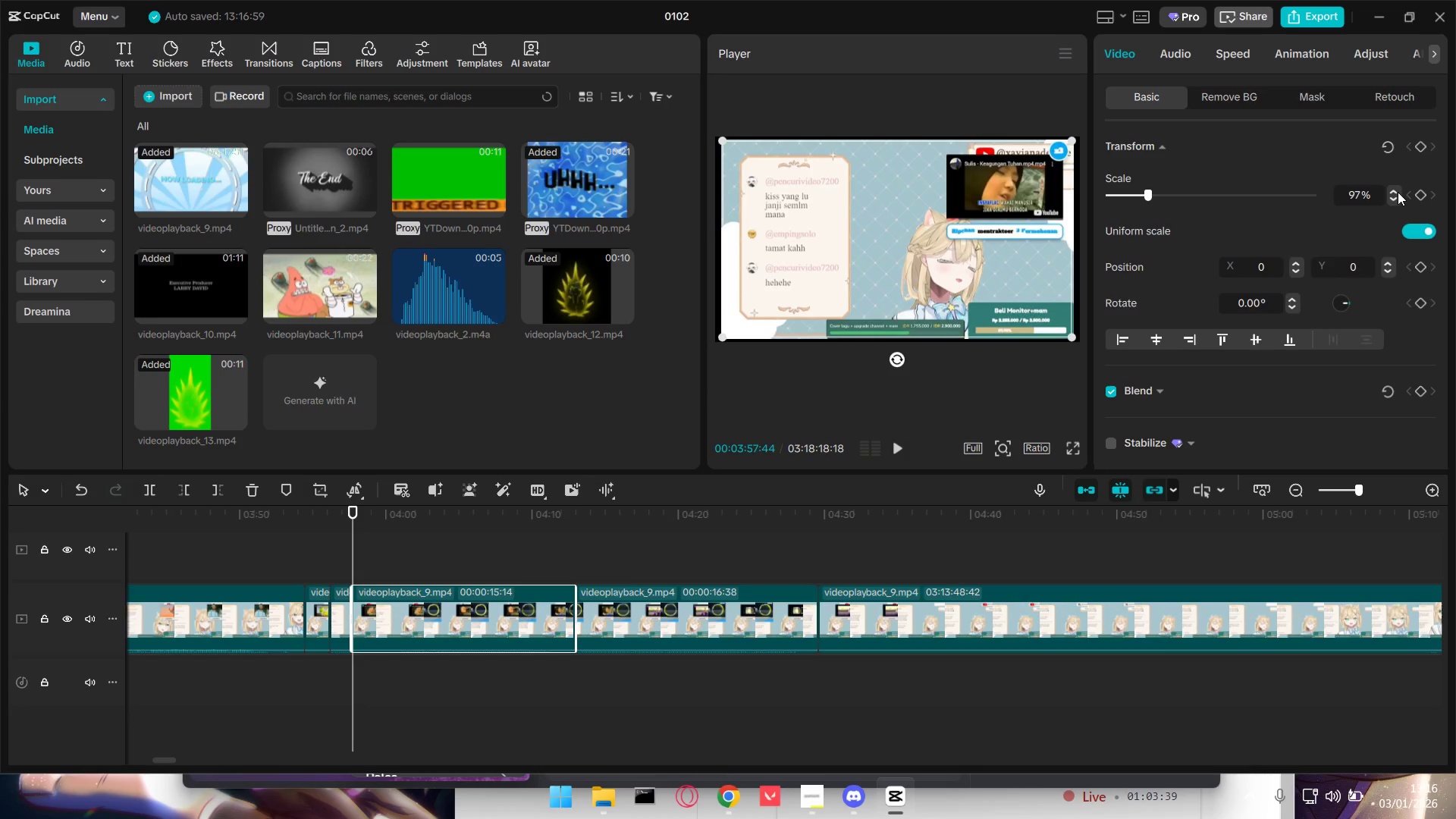 
triple_click([1398, 192])
 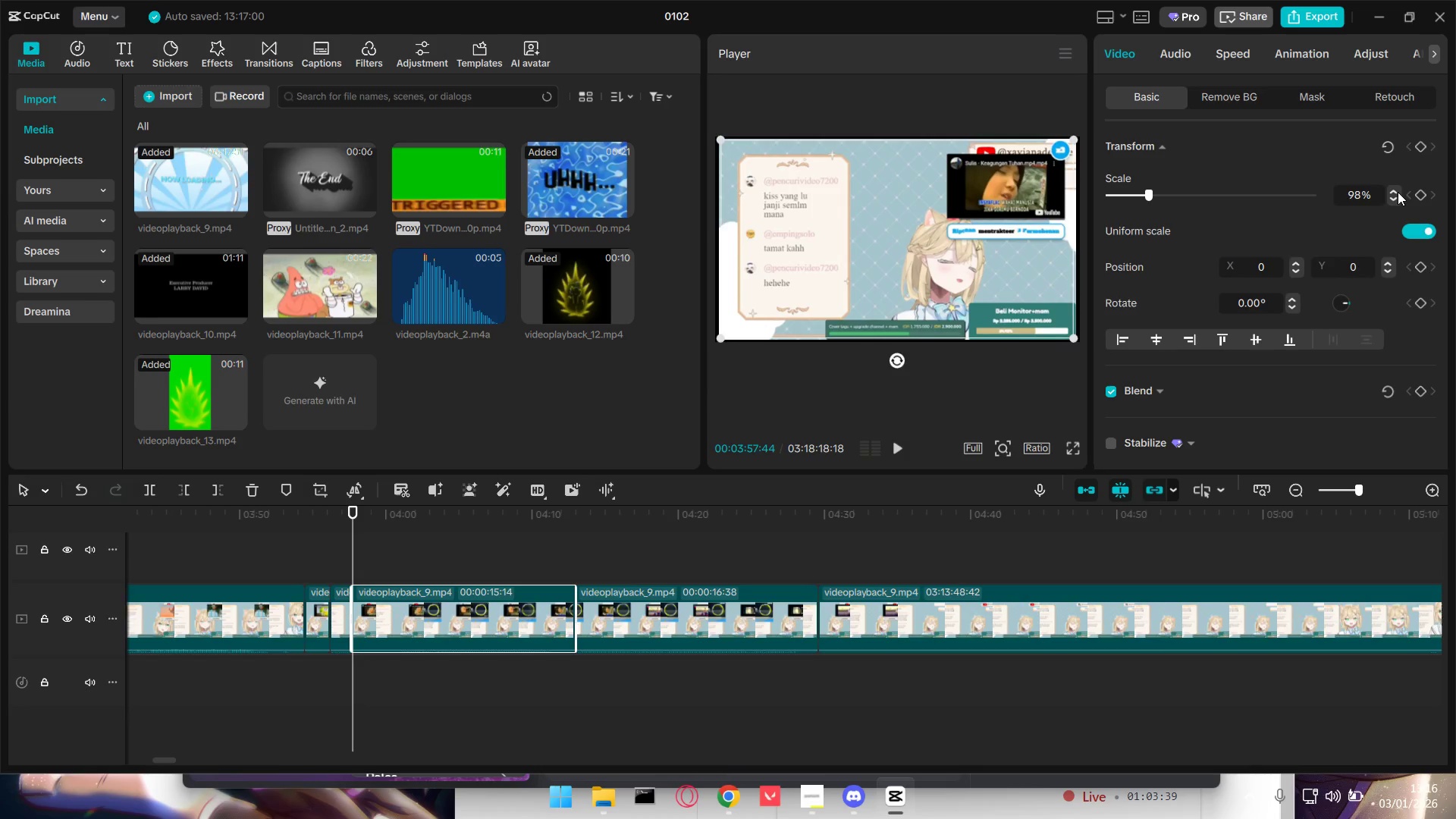 
triple_click([1398, 192])
 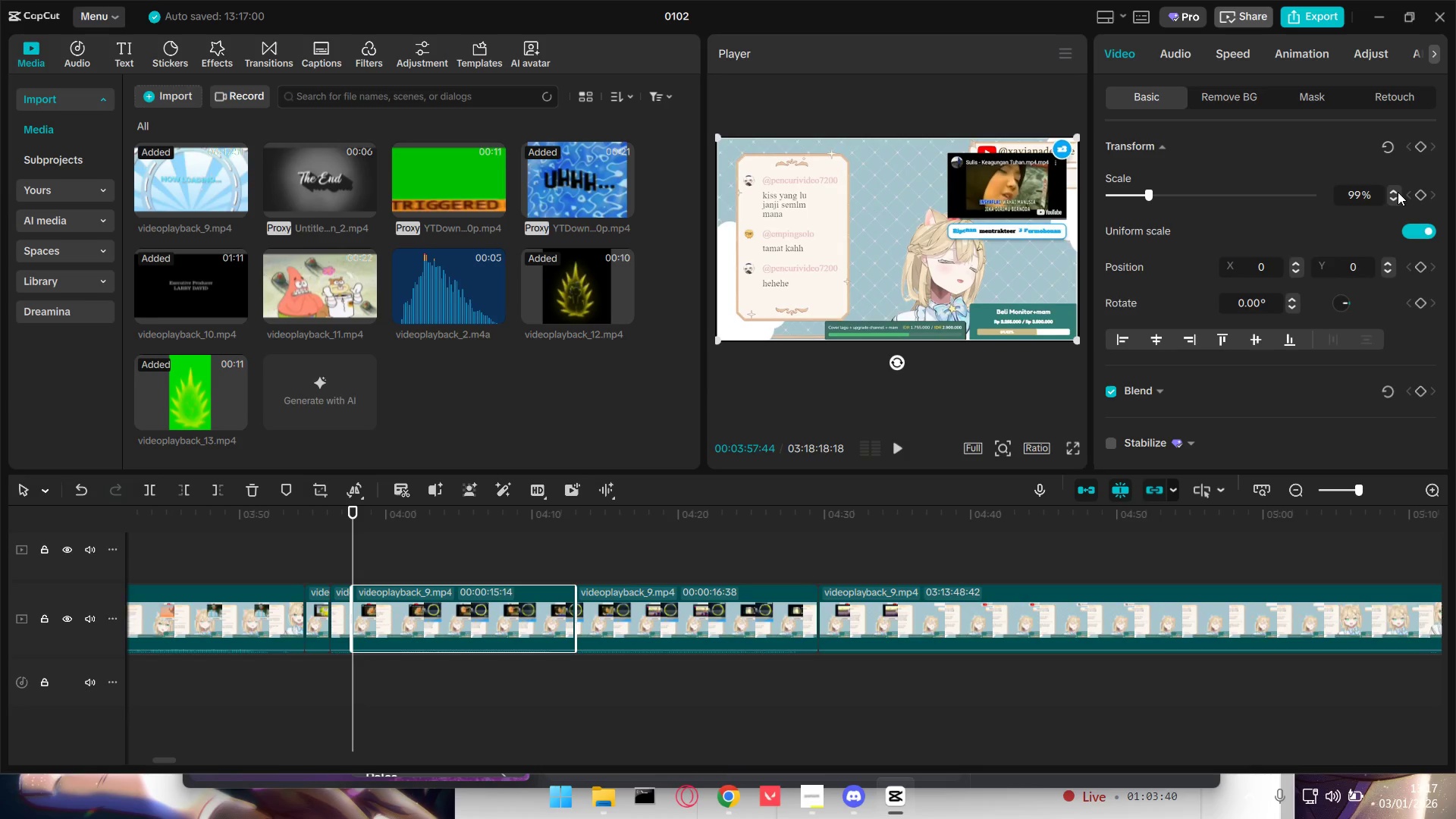 
triple_click([1398, 192])
 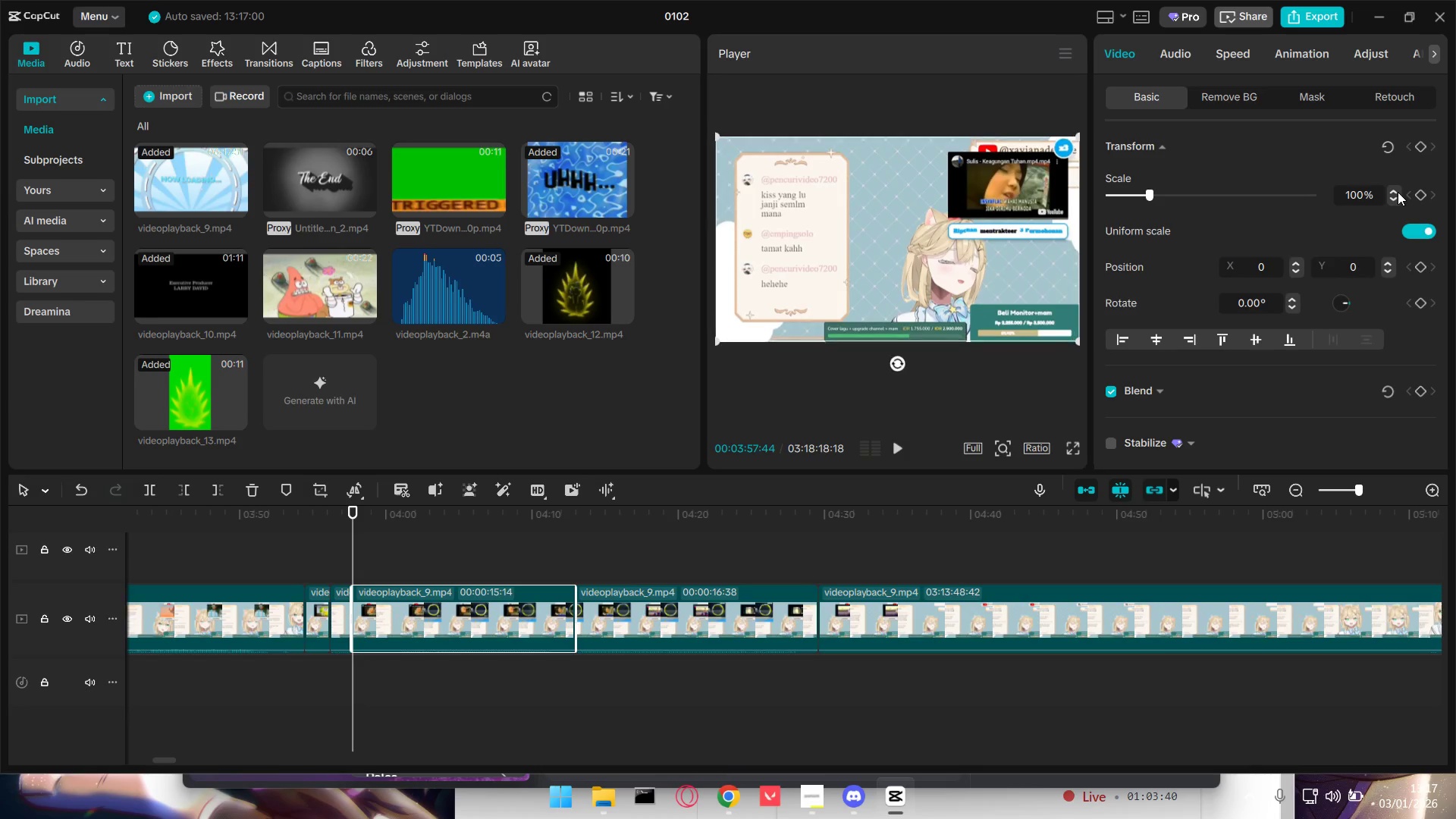 
key(Space)
 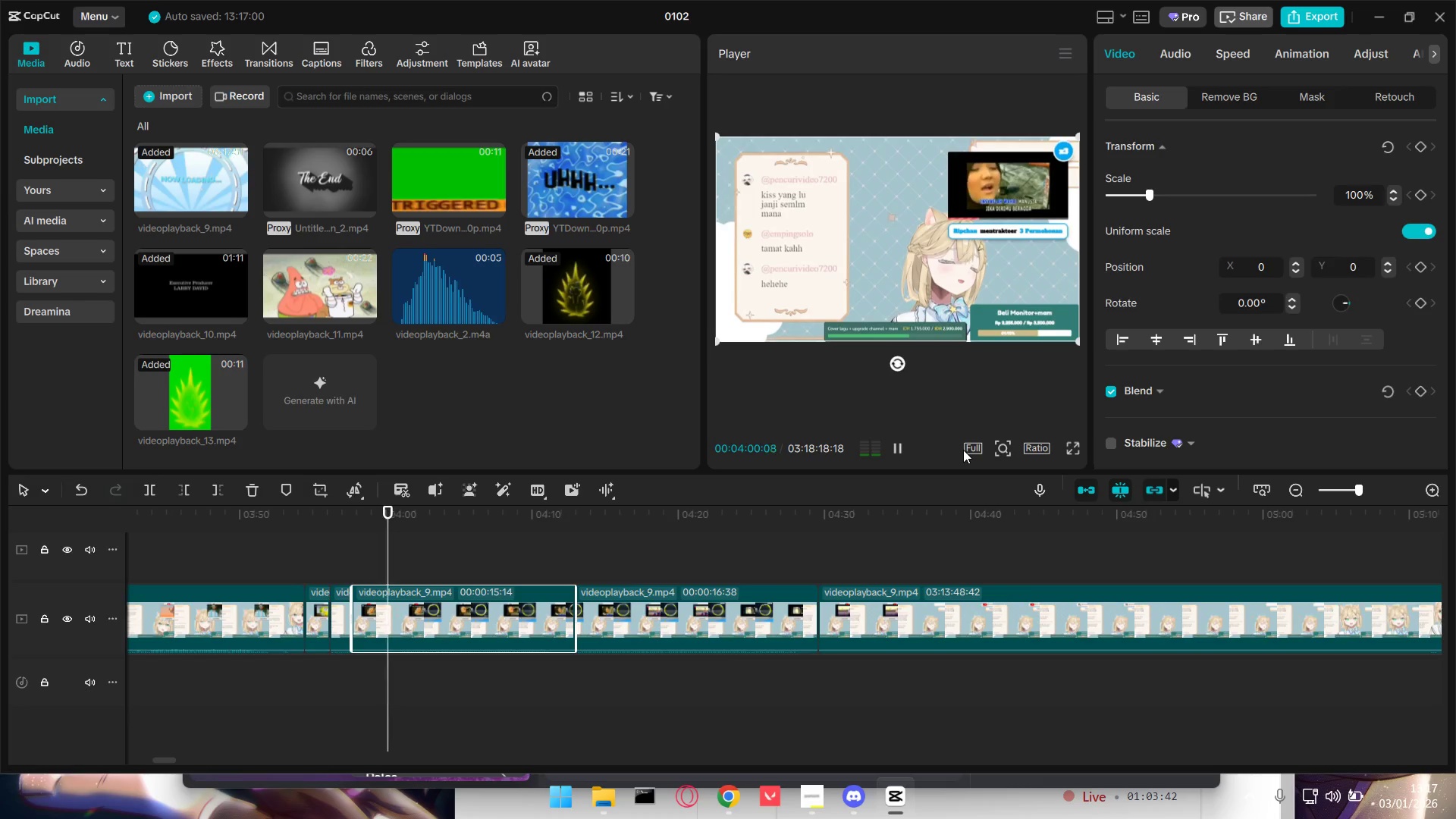 
key(Space)
 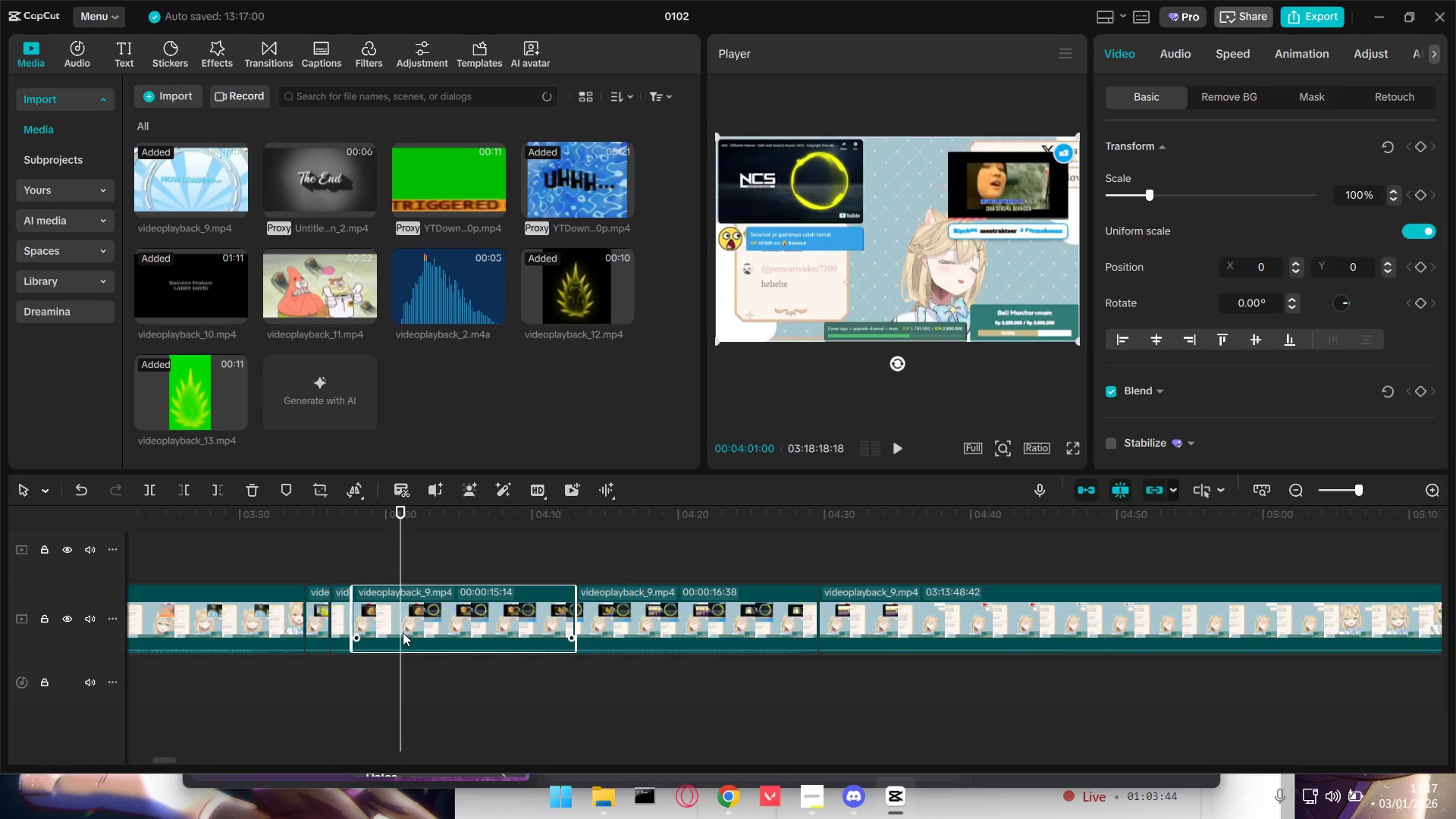 
left_click([402, 622])
 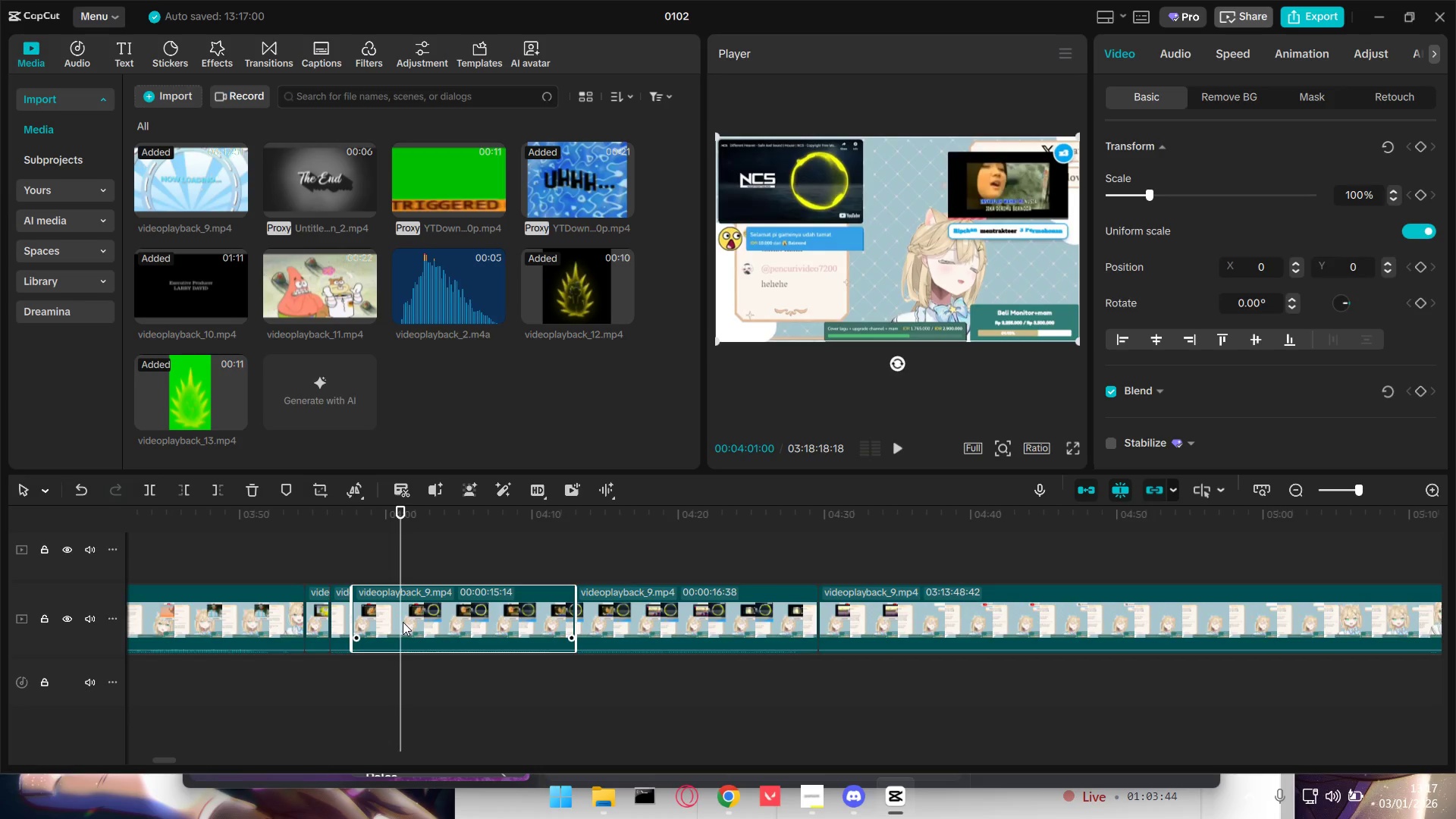 
key(Shift+E)
 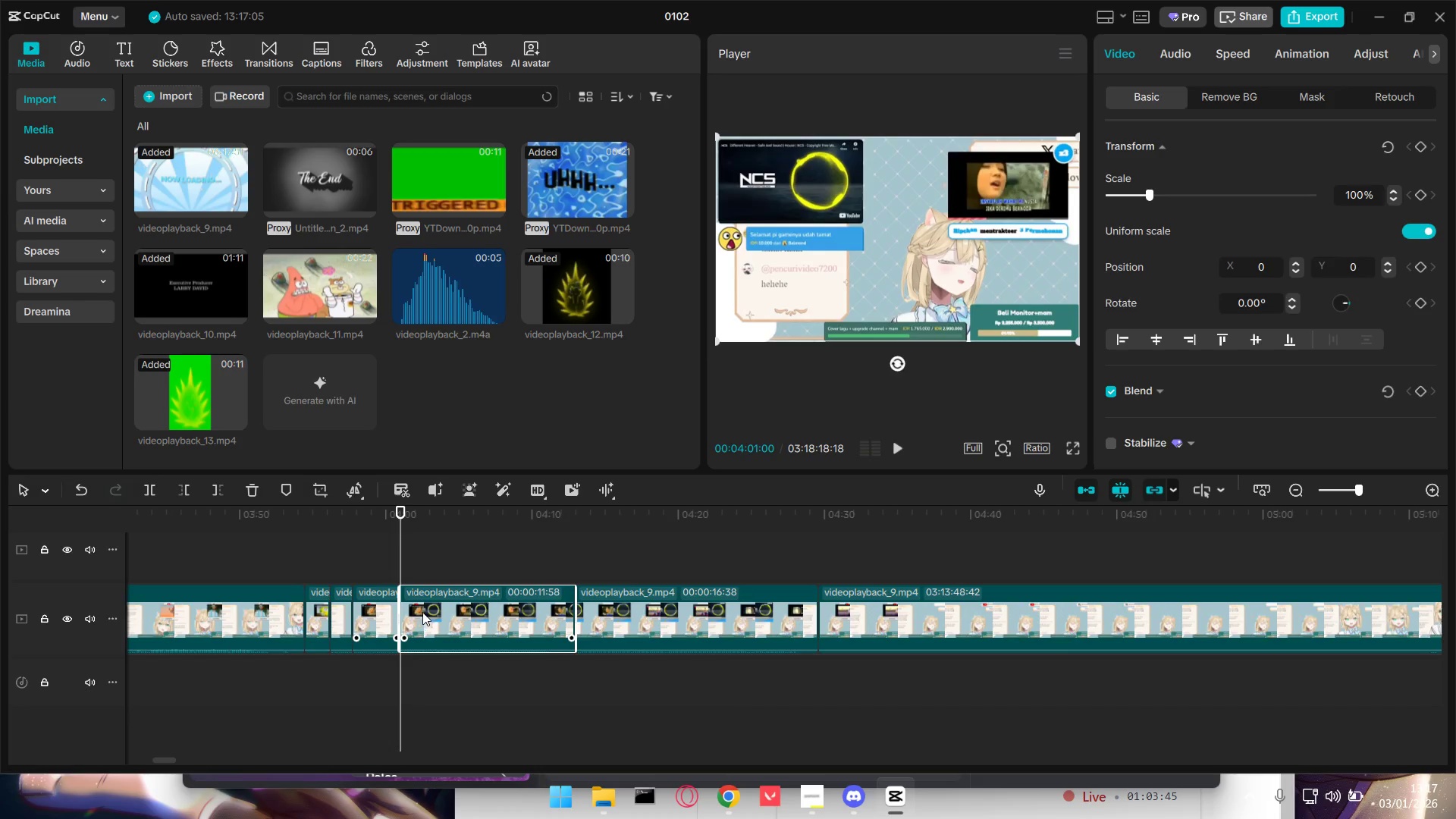 
double_click([422, 611])
 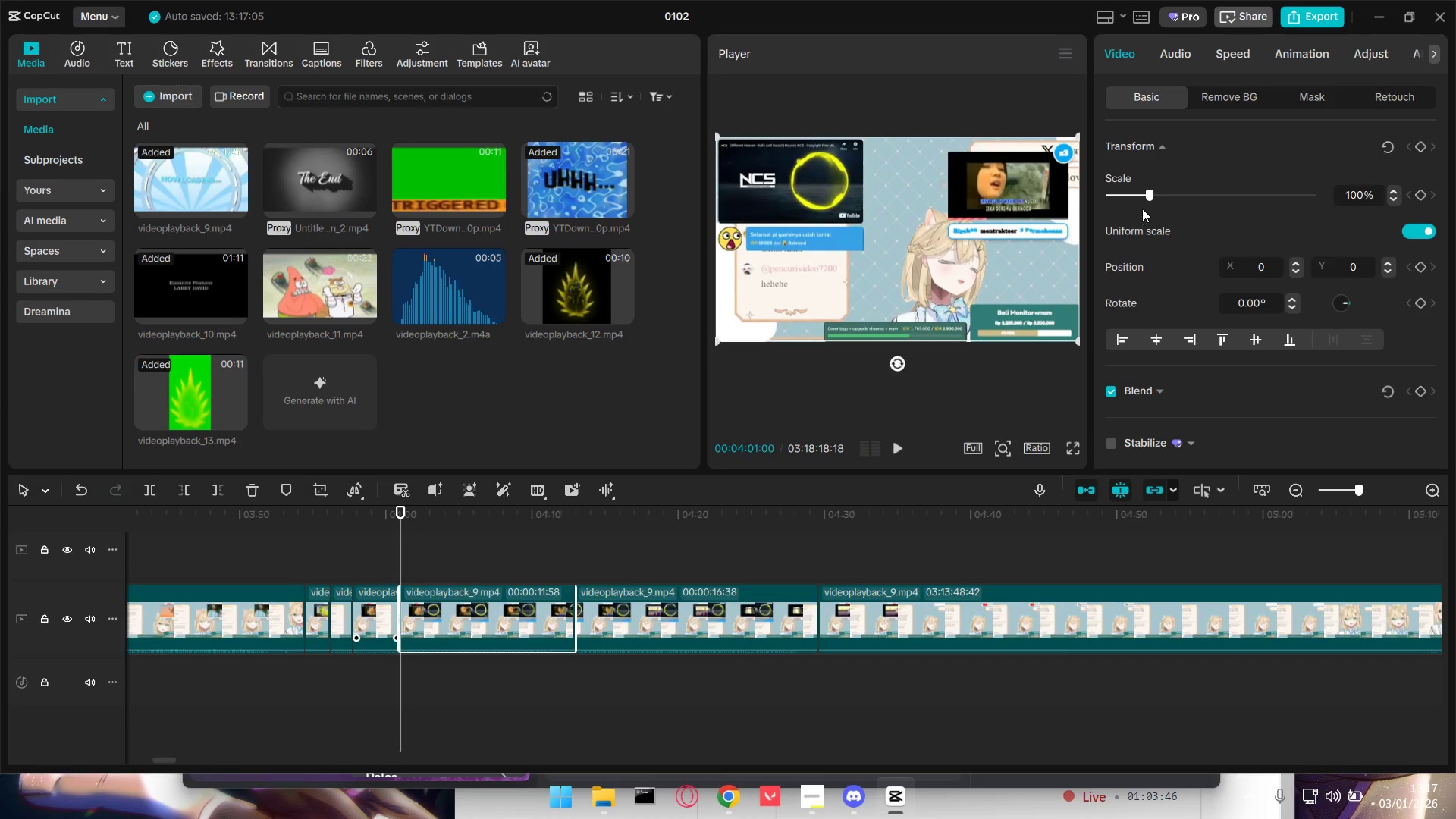 
left_click_drag(start_coordinate=[1153, 194], to_coordinate=[1213, 193])
 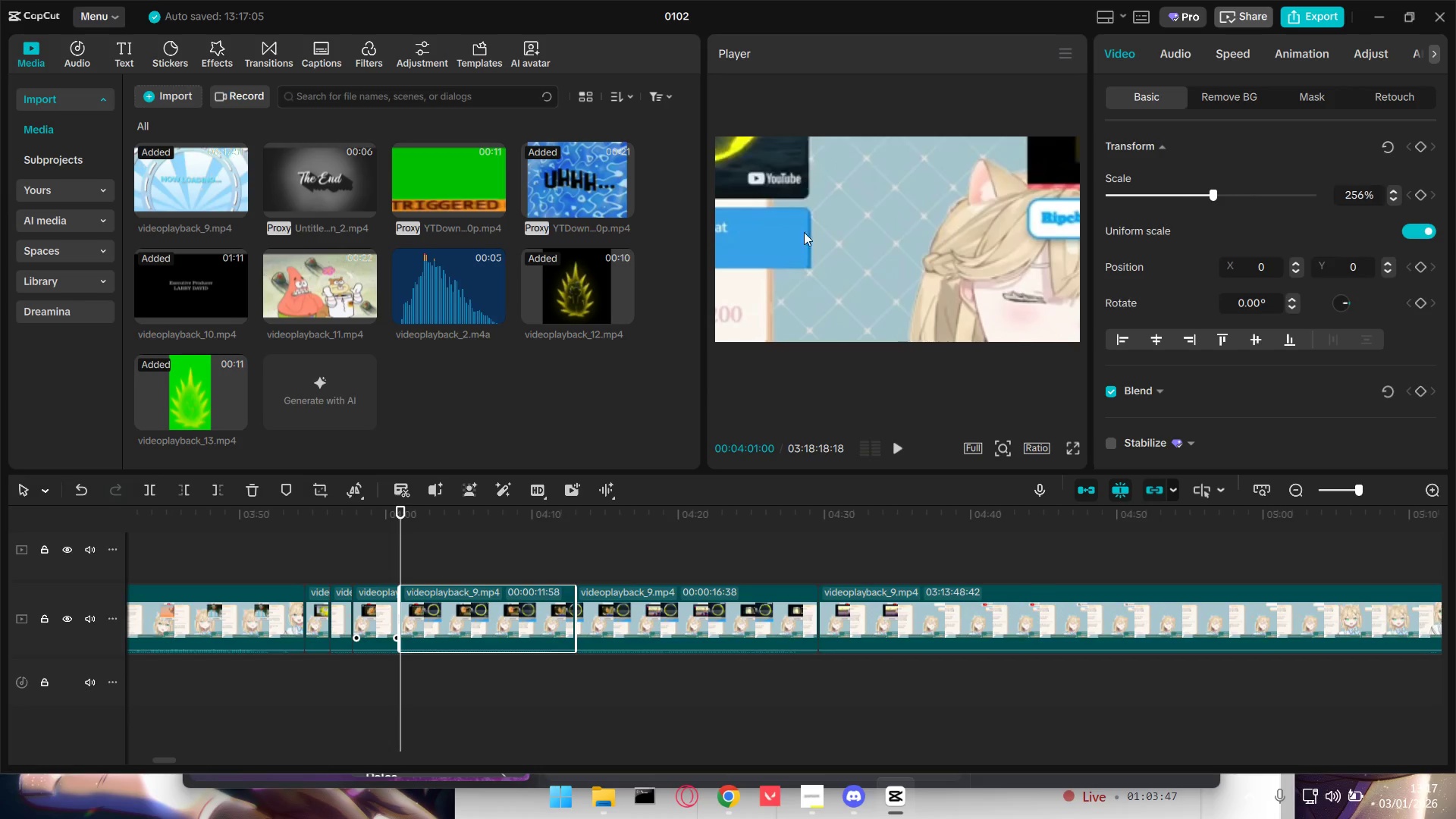 
left_click_drag(start_coordinate=[793, 235], to_coordinate=[1064, 299])
 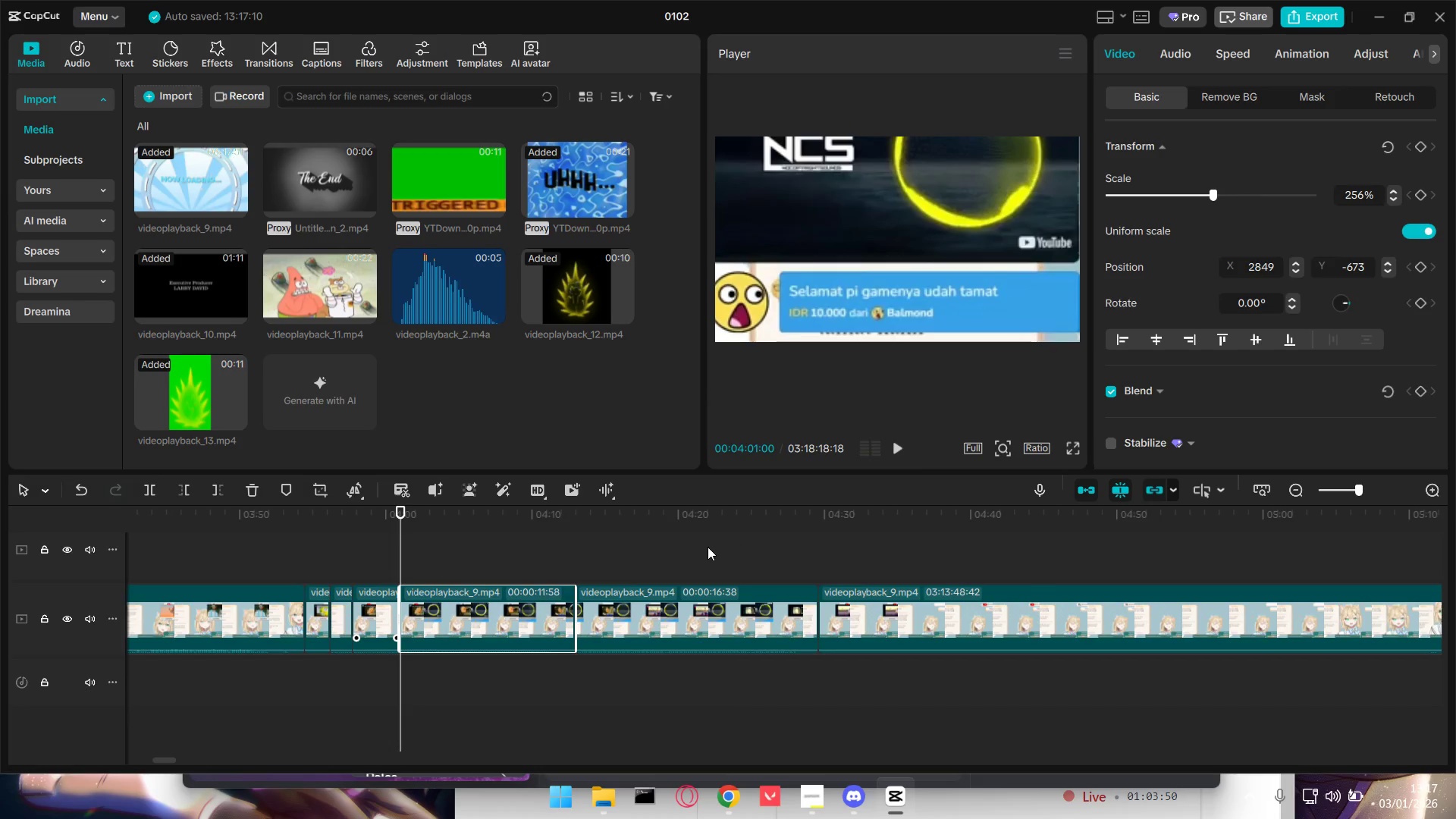 
key(Space)
 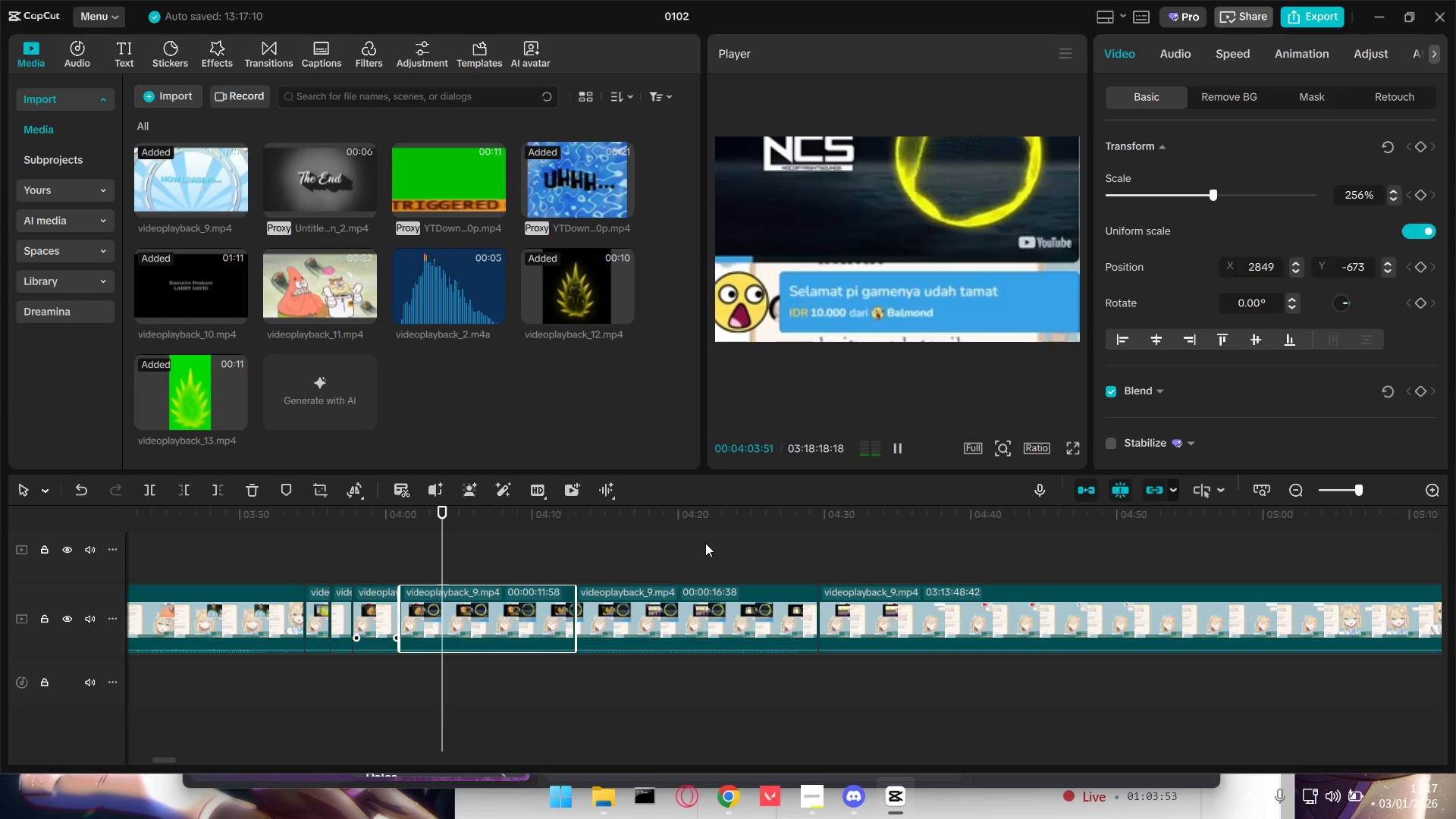 
key(Space)
 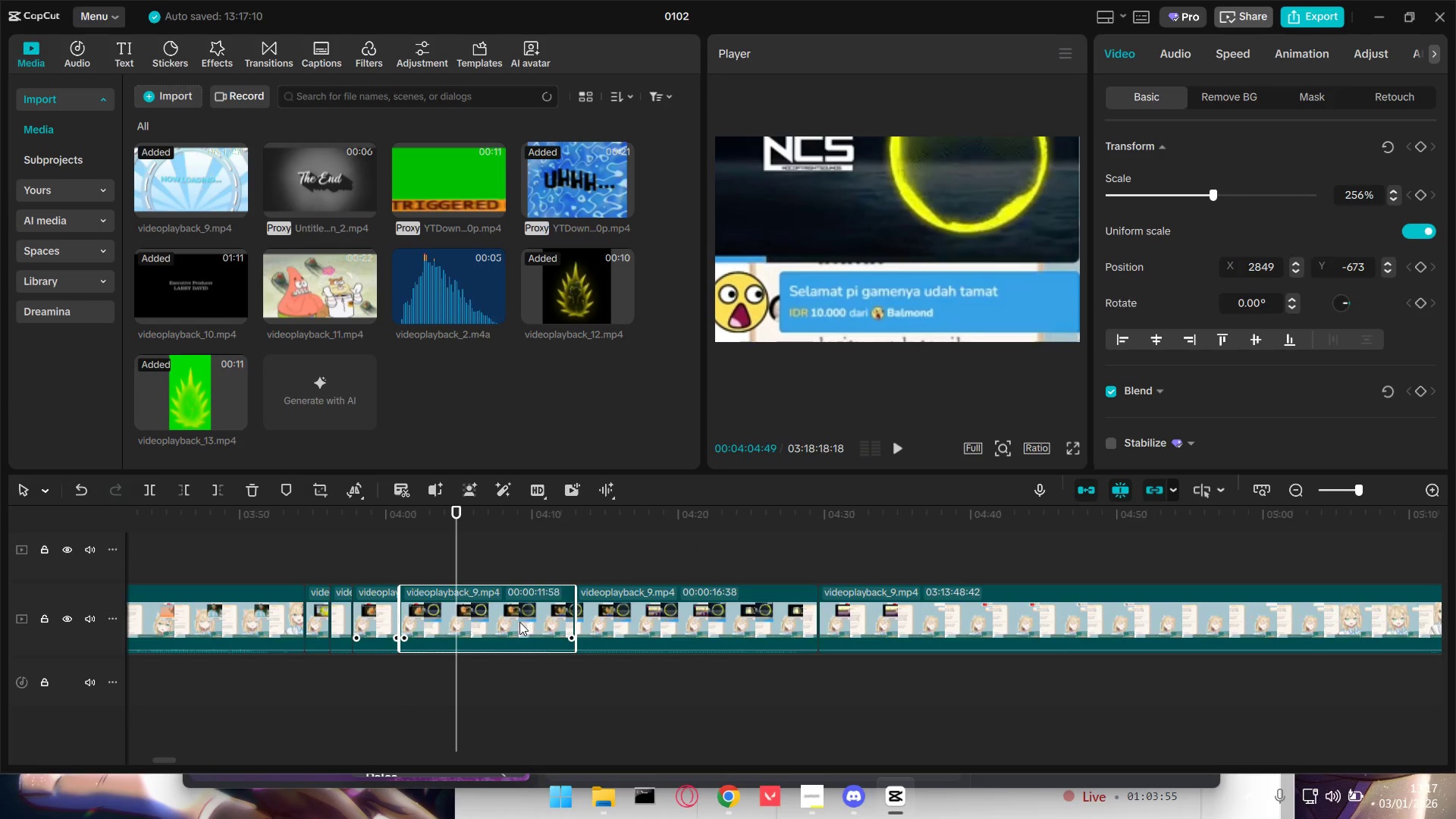 
key(Space)
 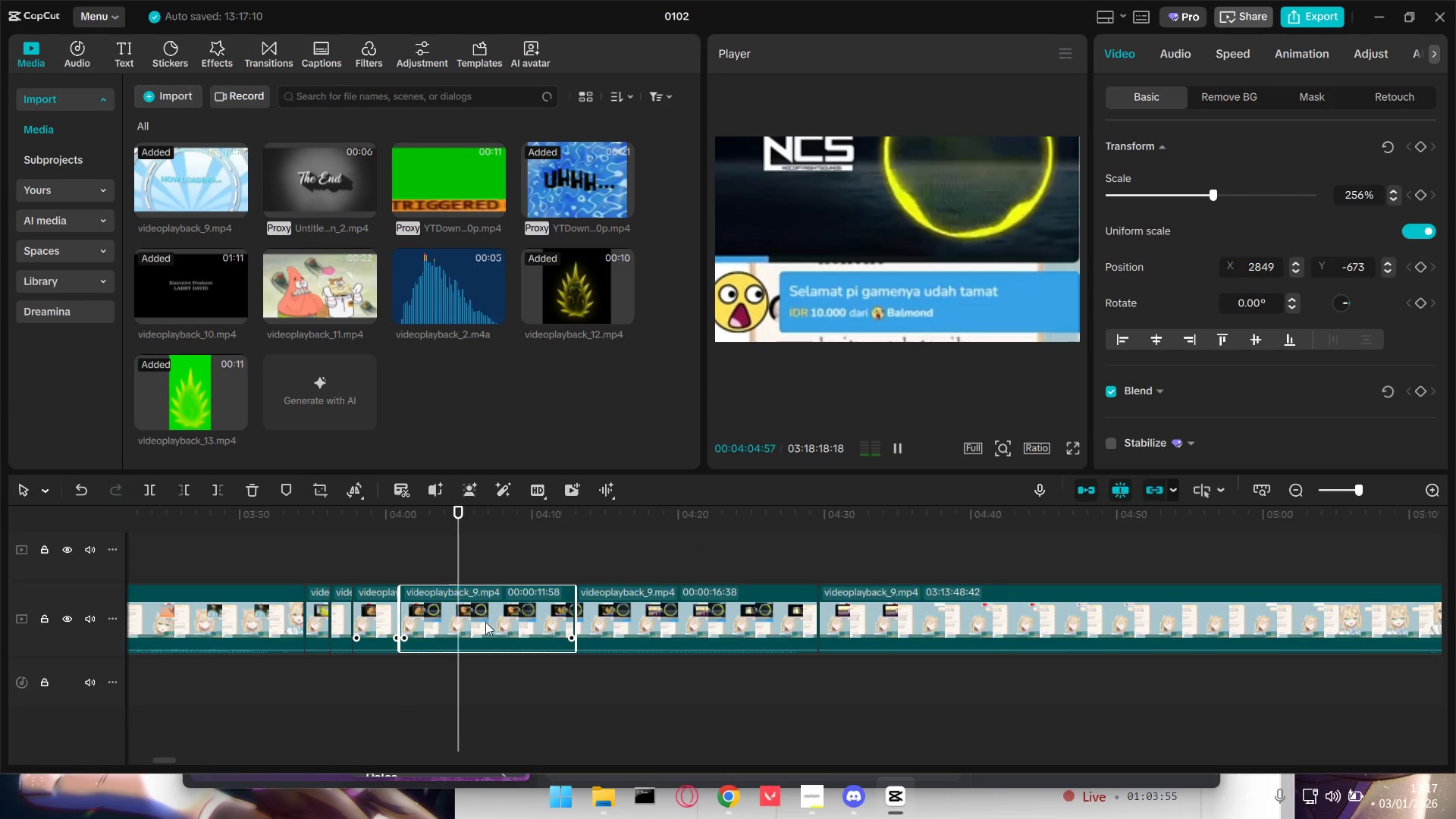 
key(Space)
 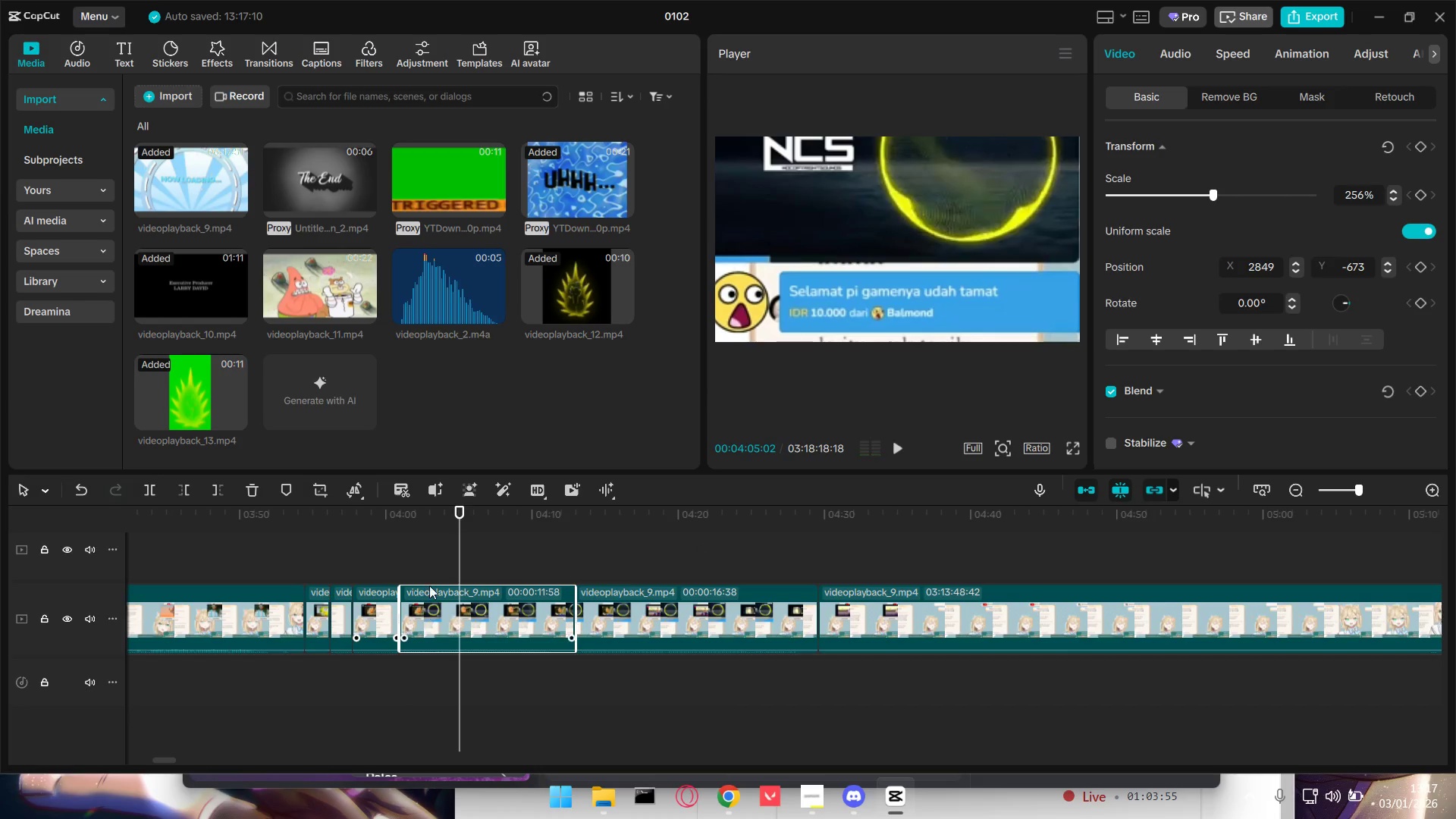 
left_click_drag(start_coordinate=[419, 560], to_coordinate=[413, 563])
 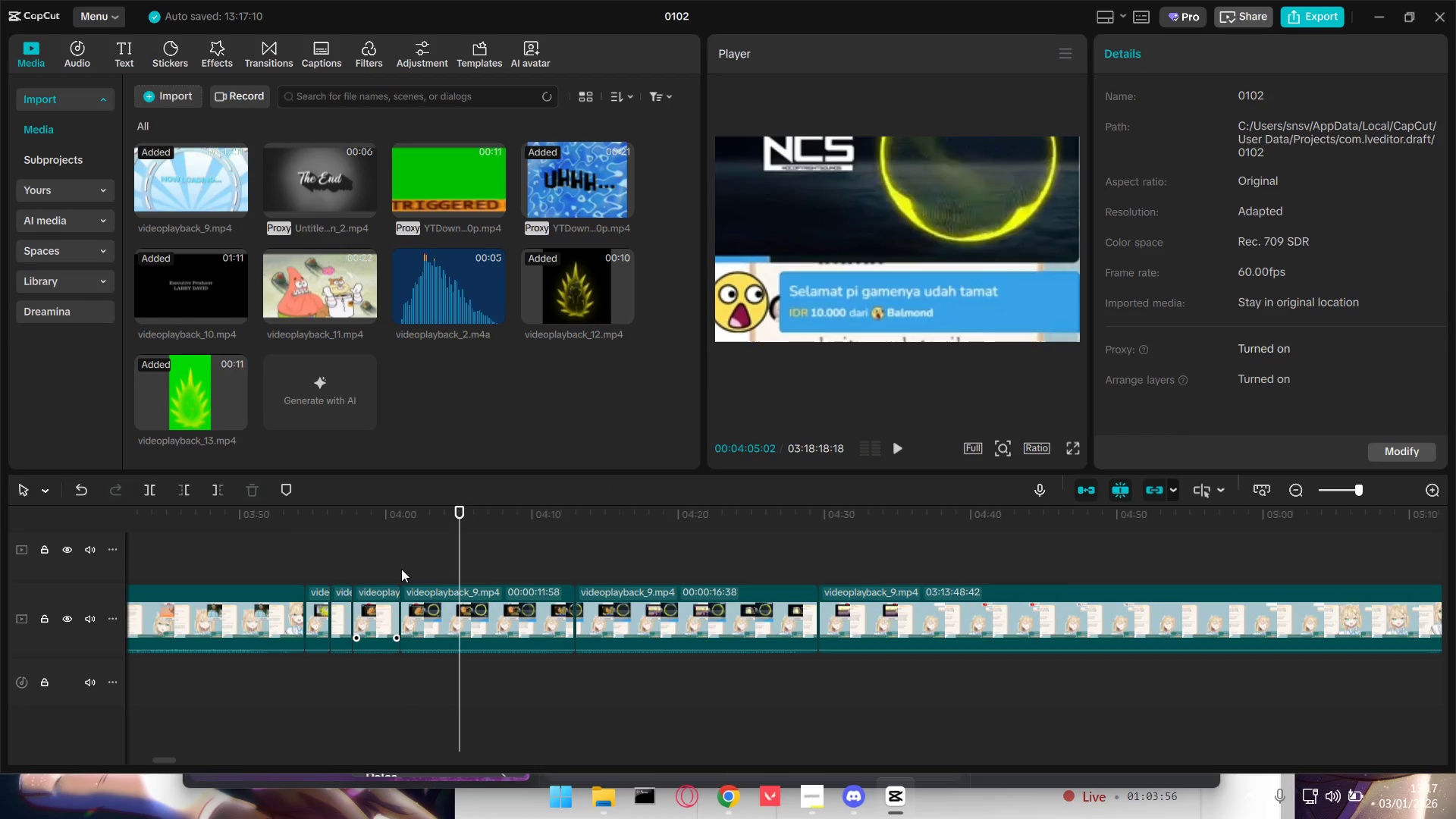 
key(Space)
 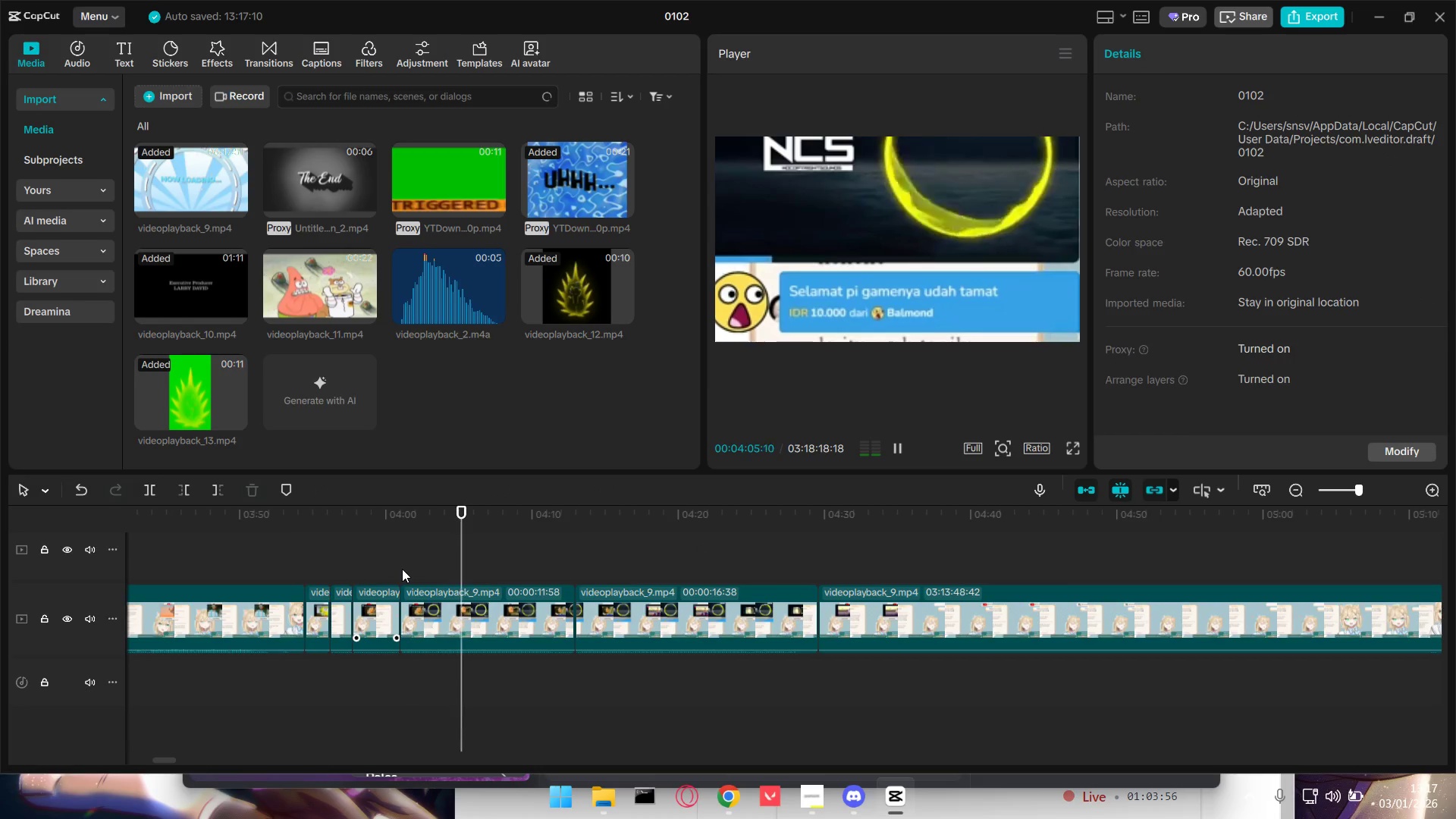 
double_click([403, 569])
 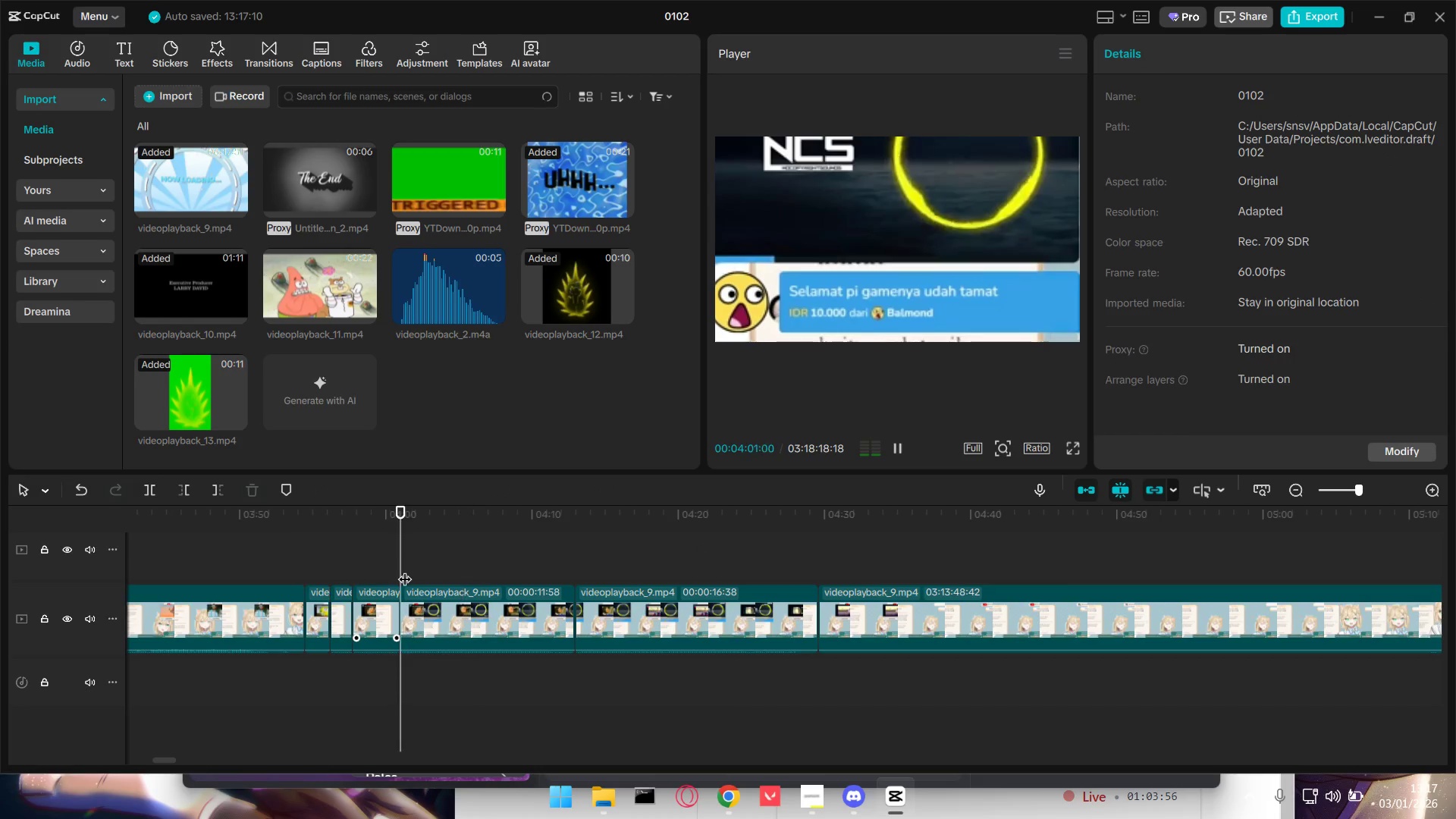 
key(Space)
 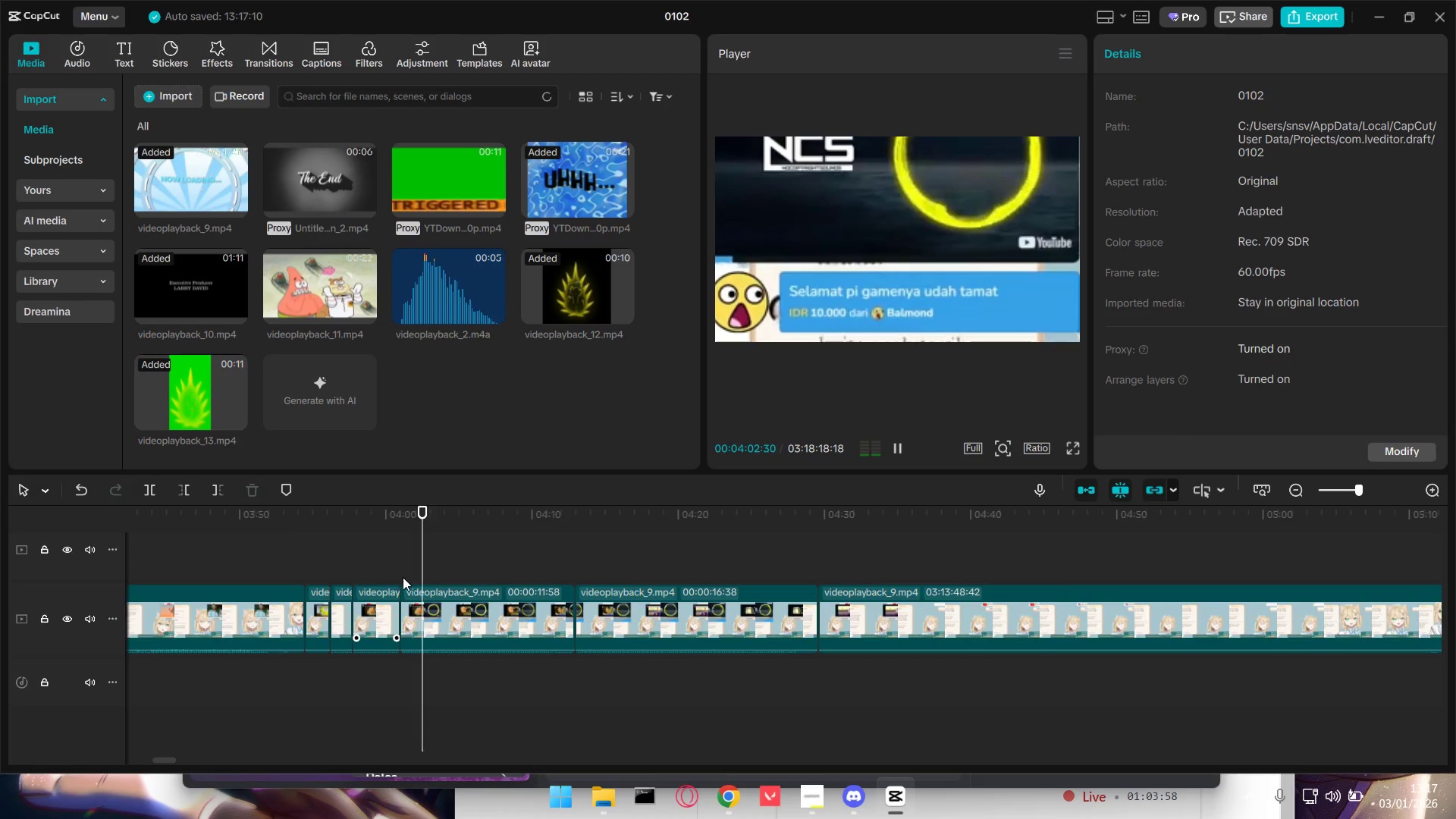 
left_click([438, 603])
 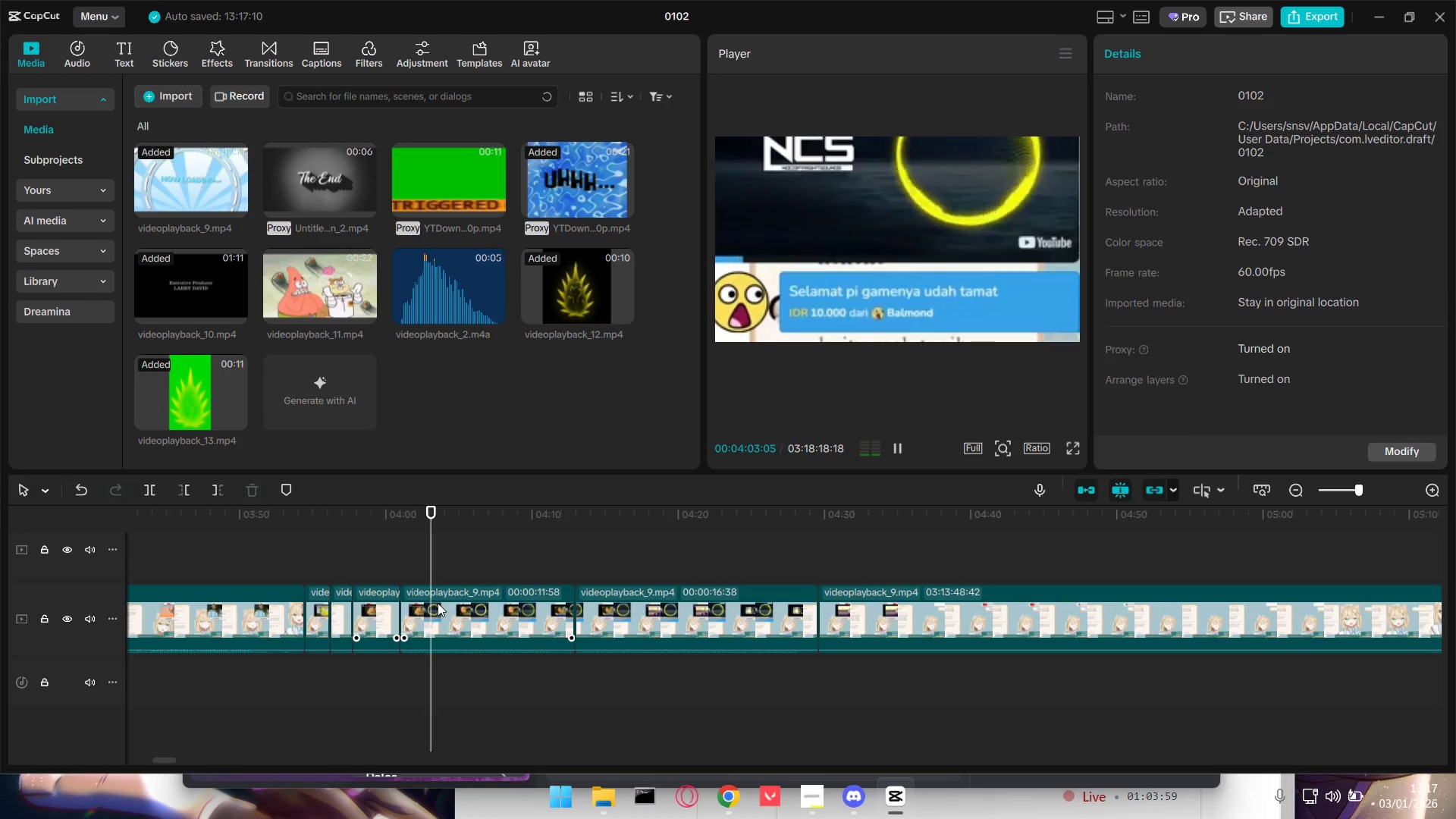 
key(Space)
 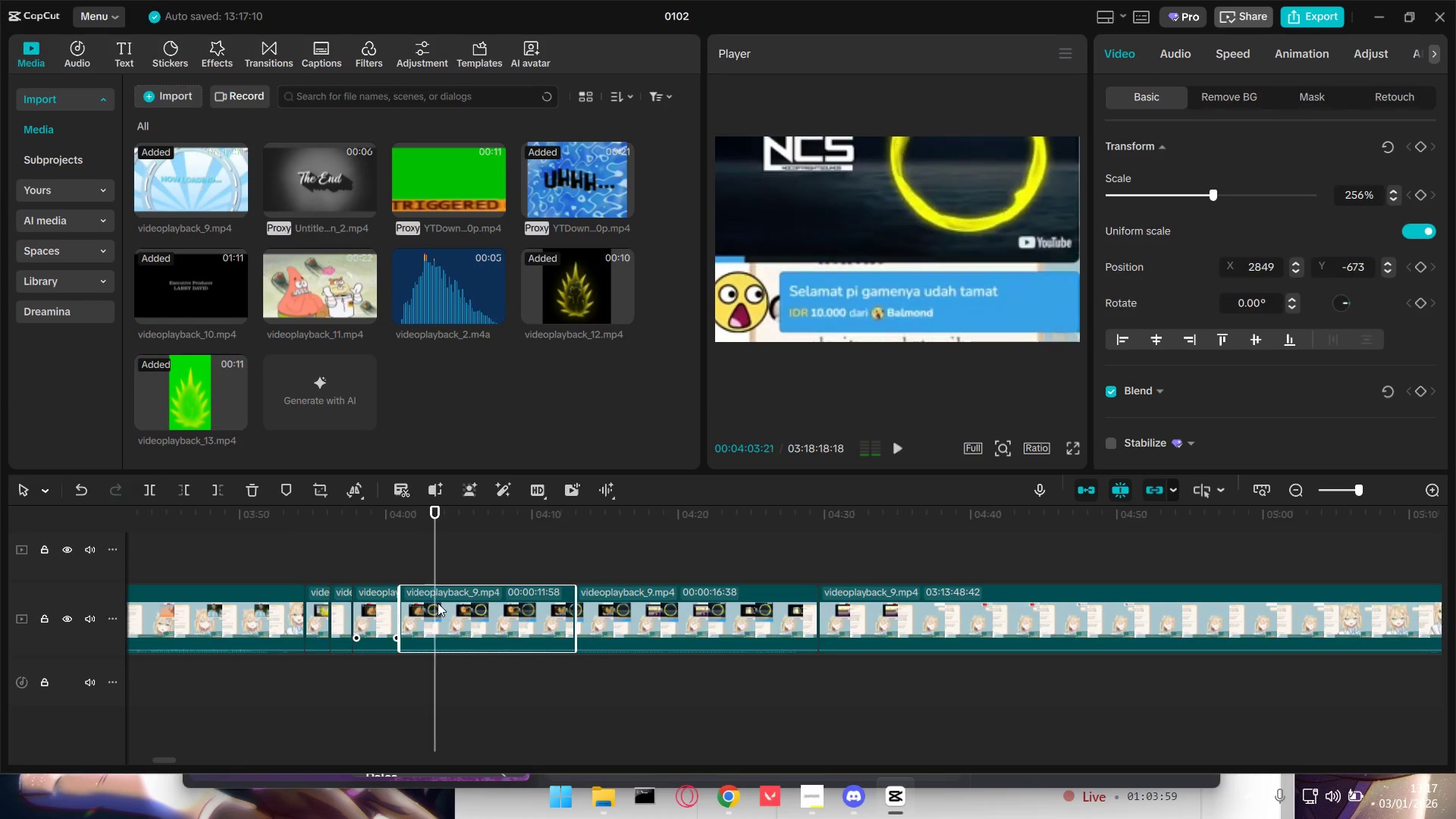 
key(Shift+E)
 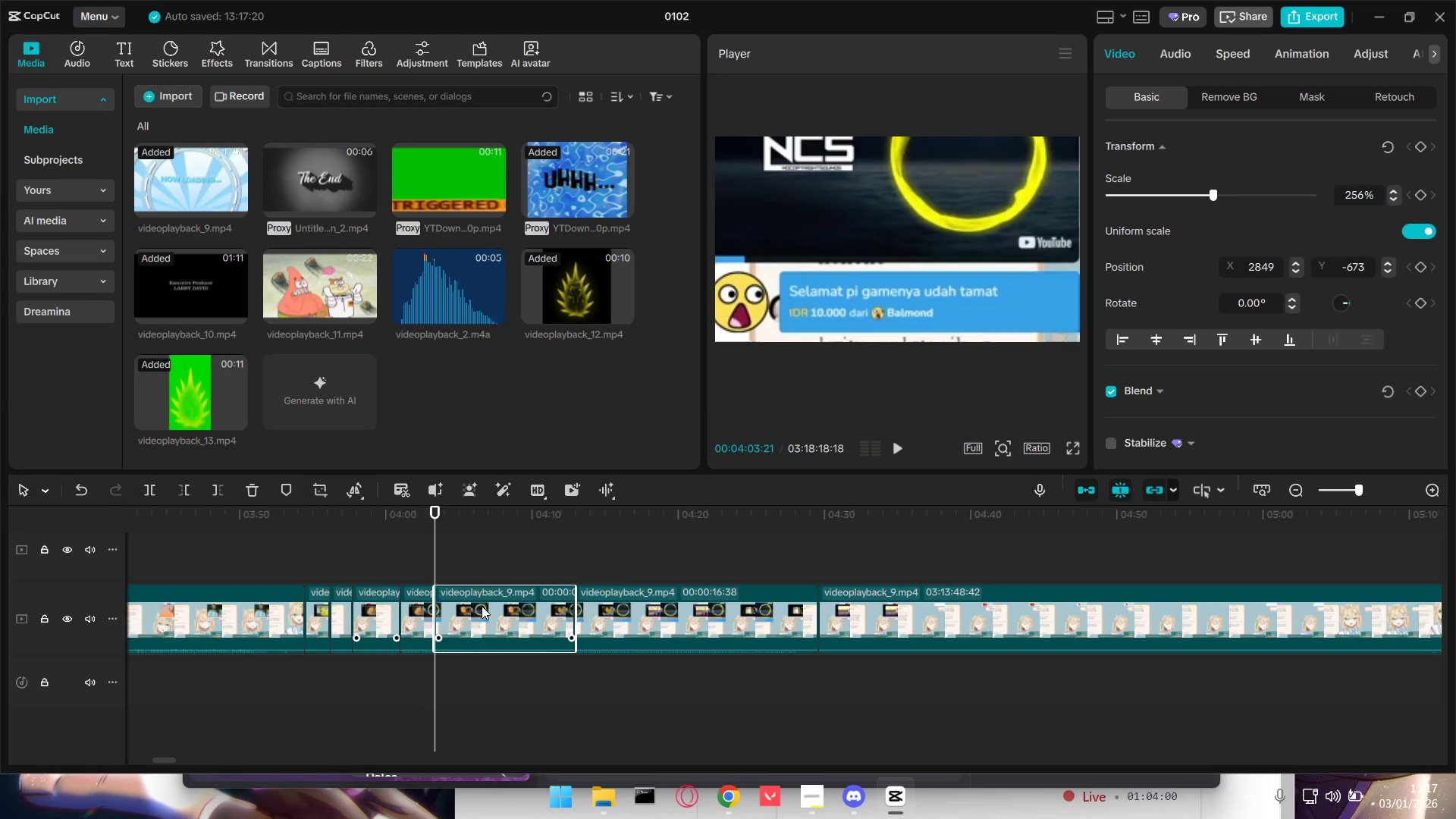 
left_click([482, 605])
 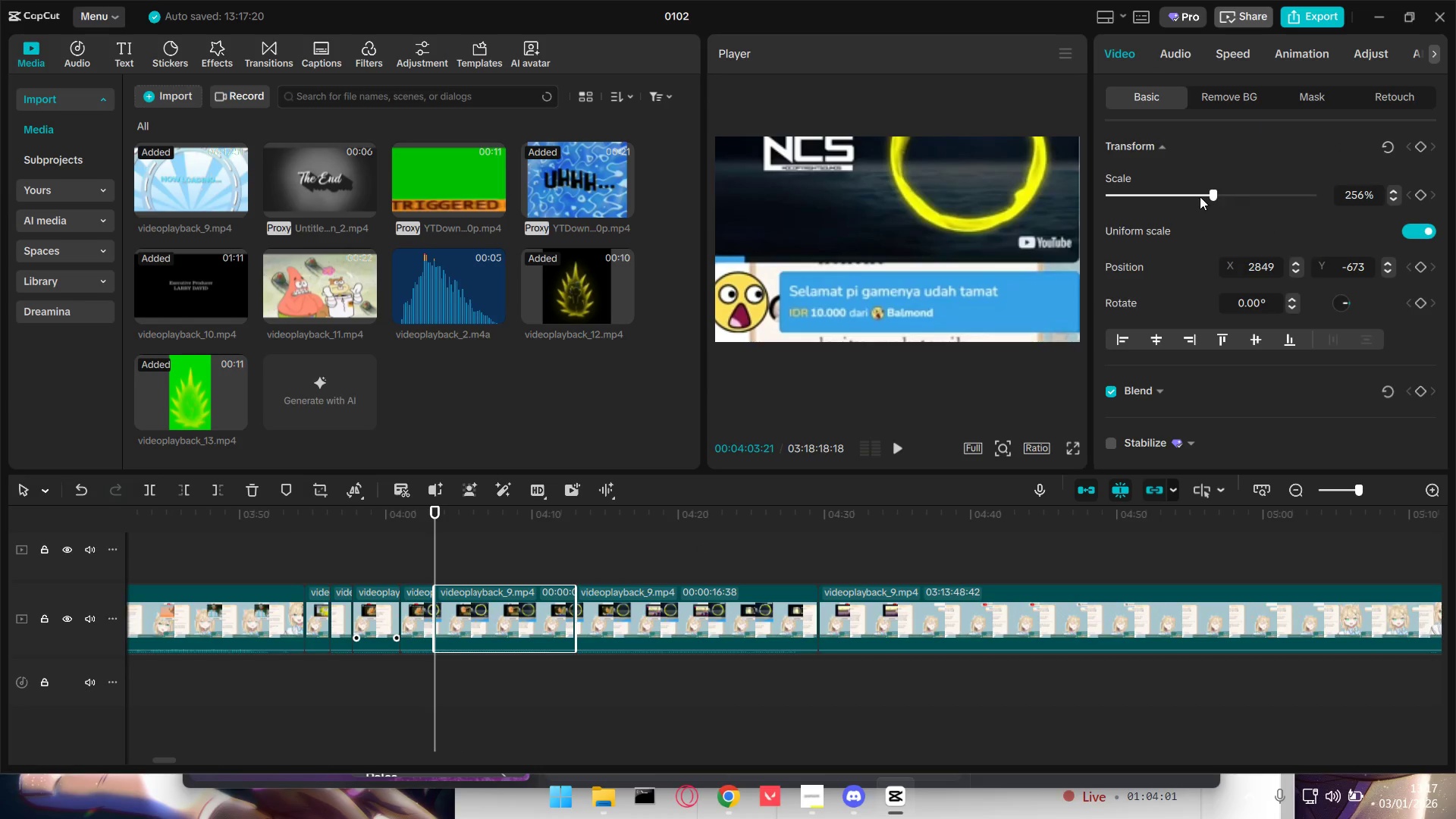 
left_click_drag(start_coordinate=[1203, 193], to_coordinate=[1149, 199])
 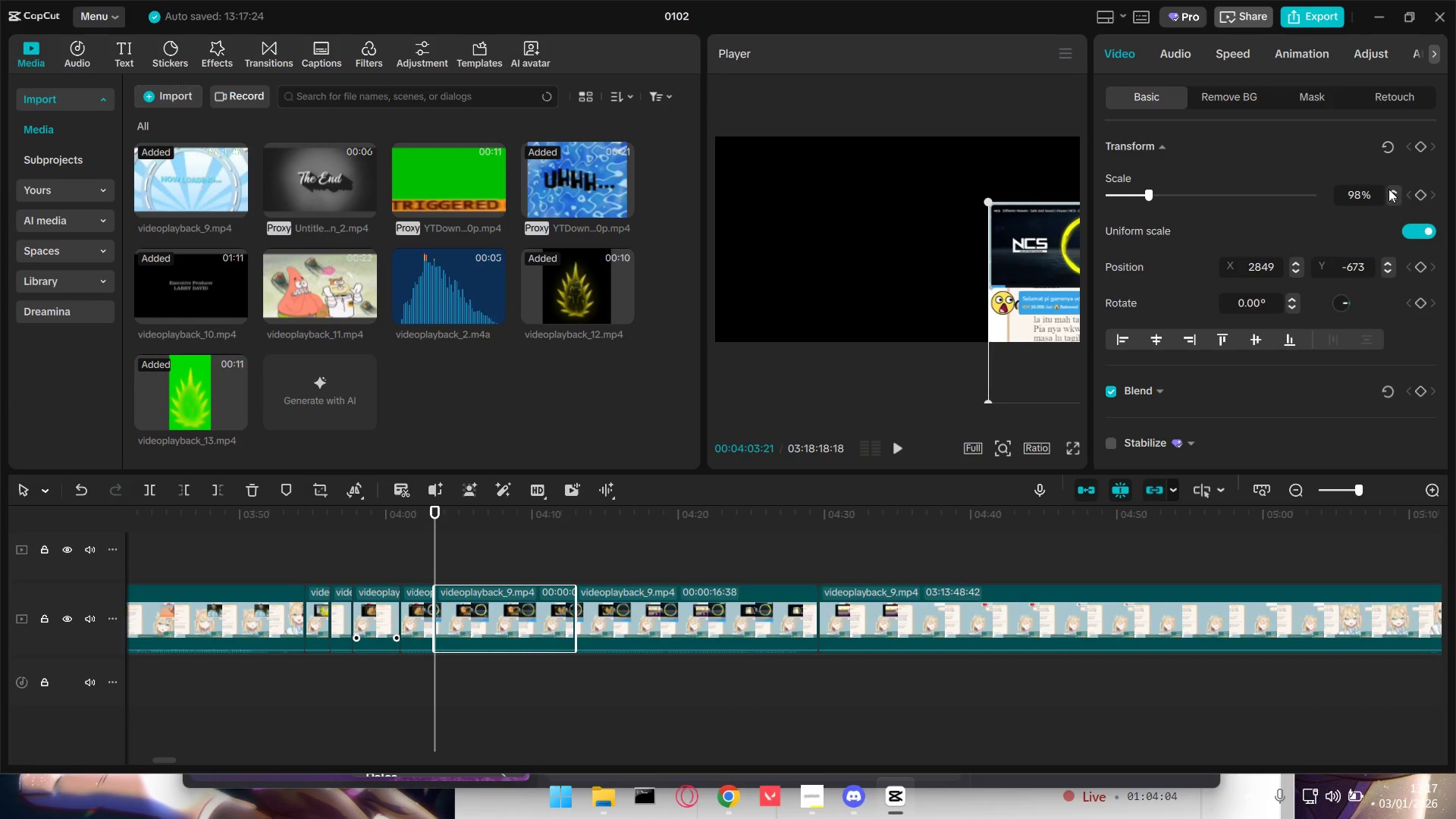 
double_click([1389, 189])
 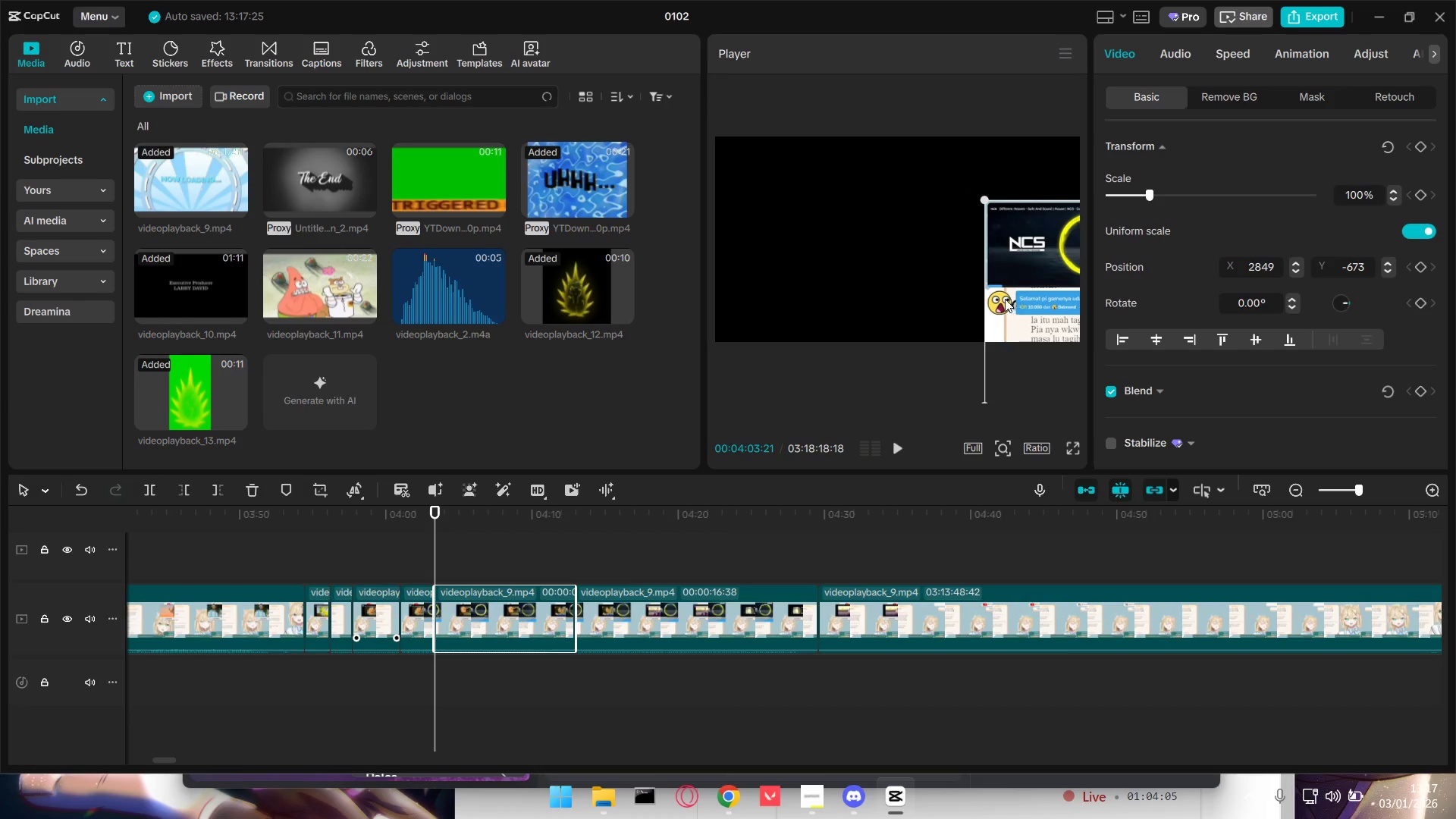 
left_click_drag(start_coordinate=[1039, 284], to_coordinate=[764, 218])
 